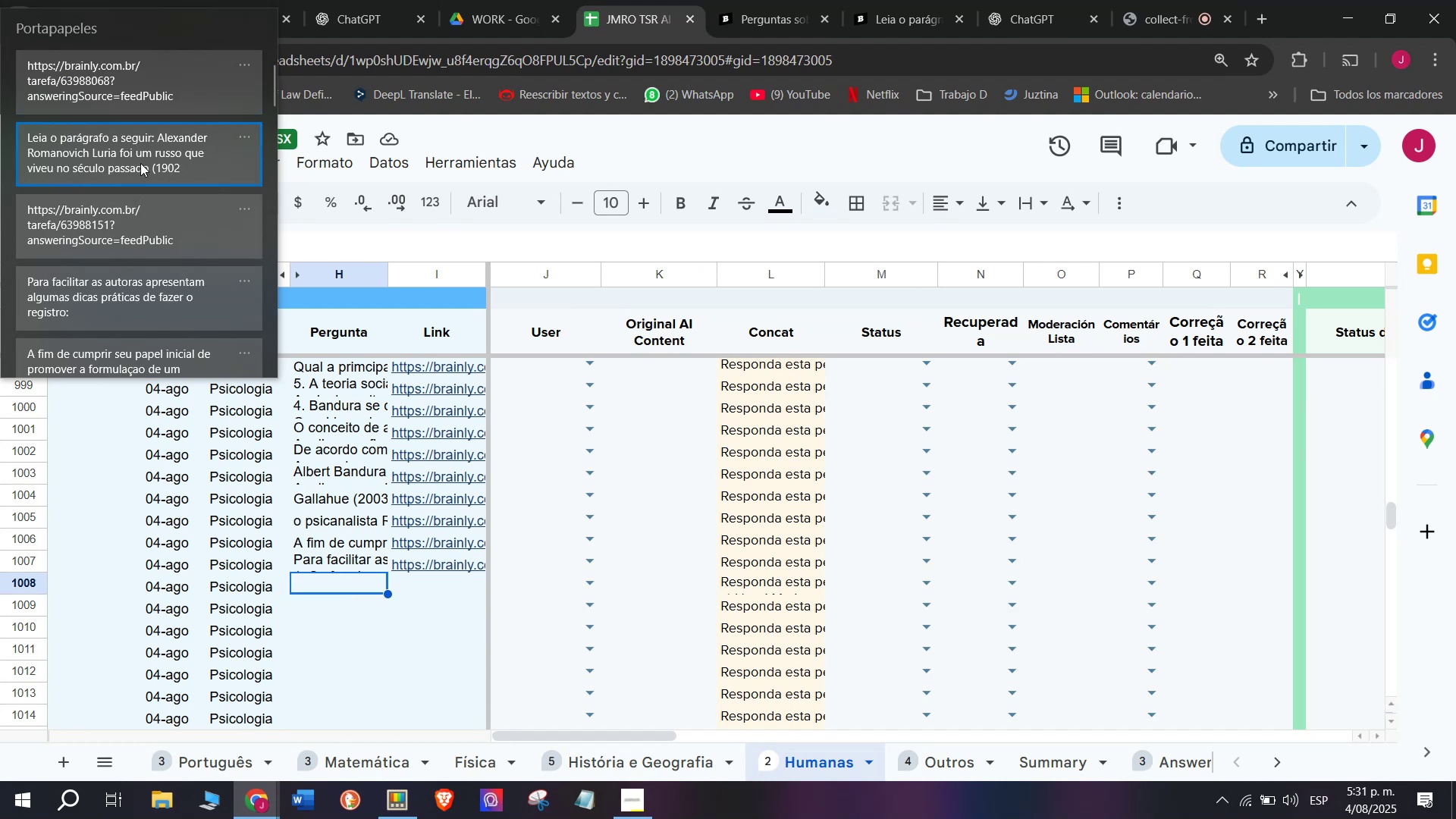 
key(Control+V)
 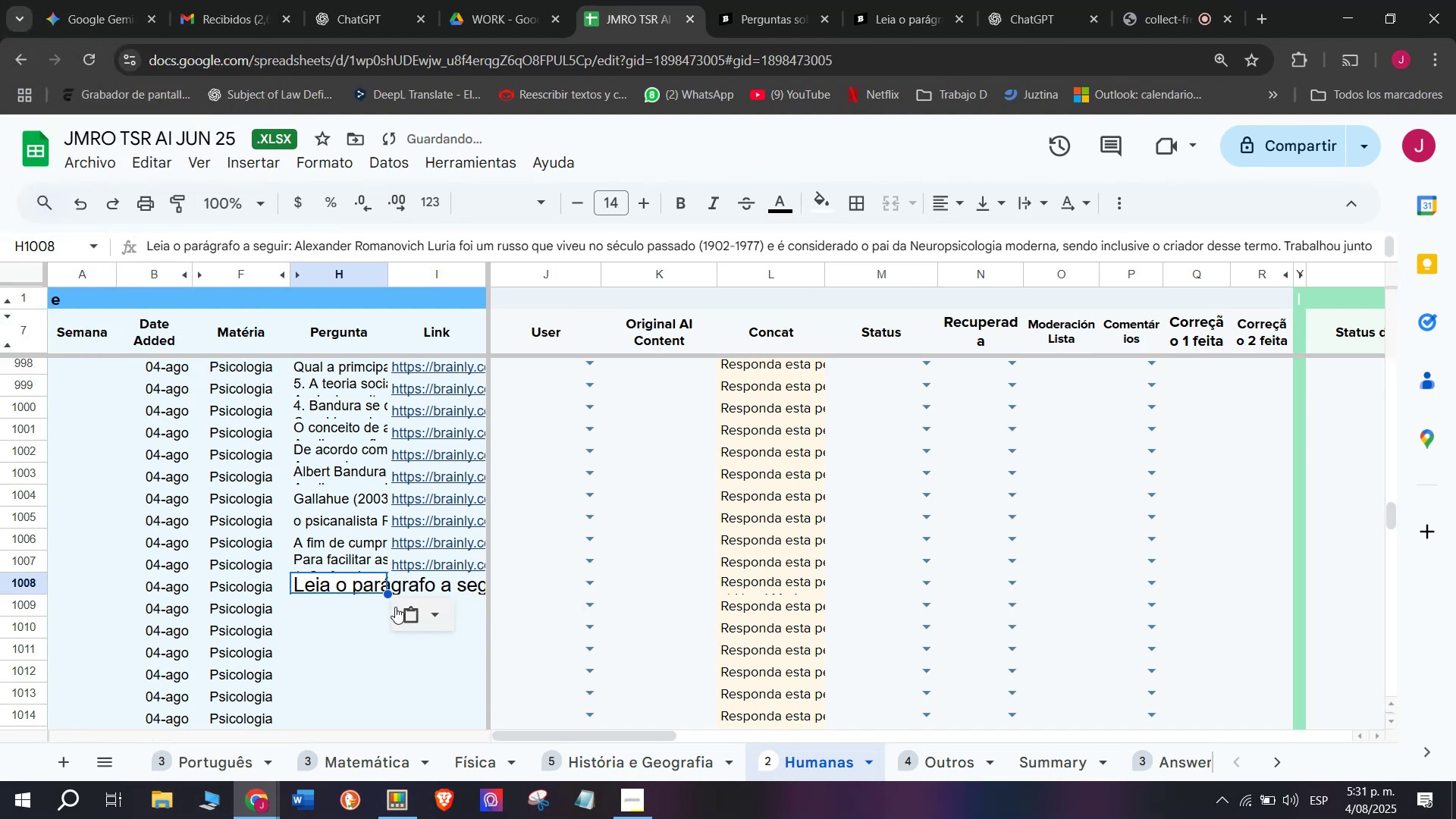 
left_click([439, 607])
 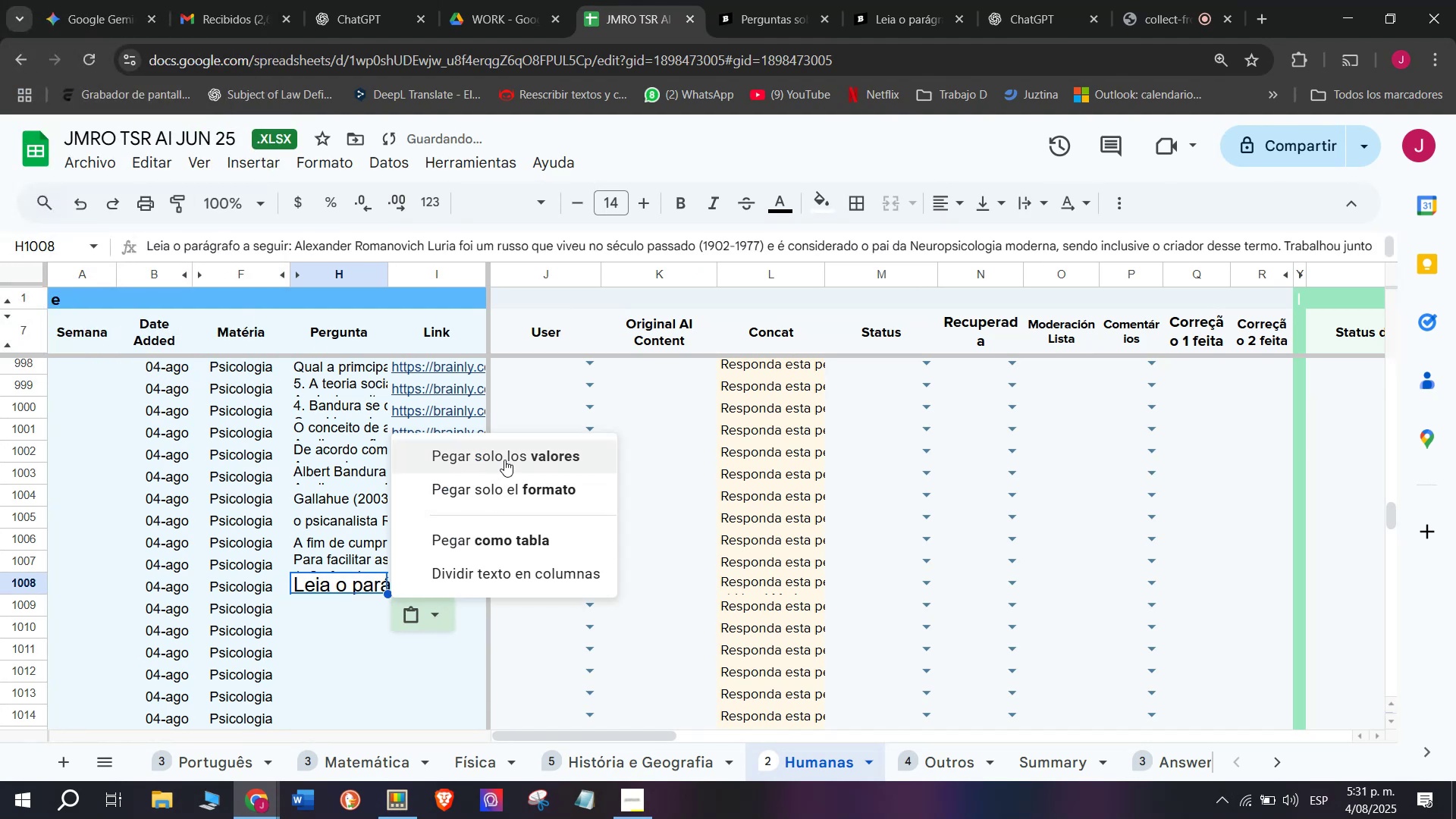 
left_click([505, 457])
 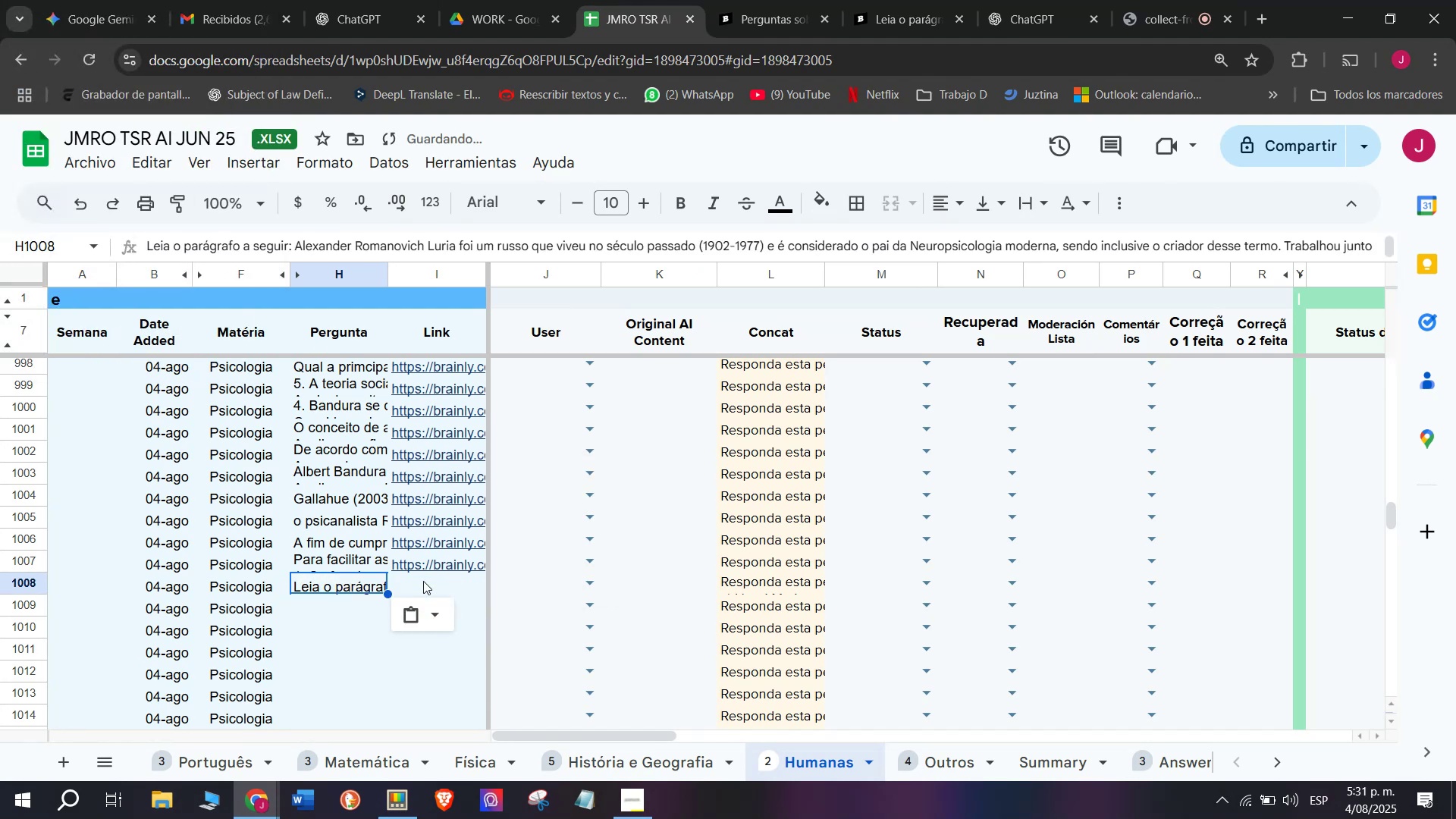 
left_click([426, 585])
 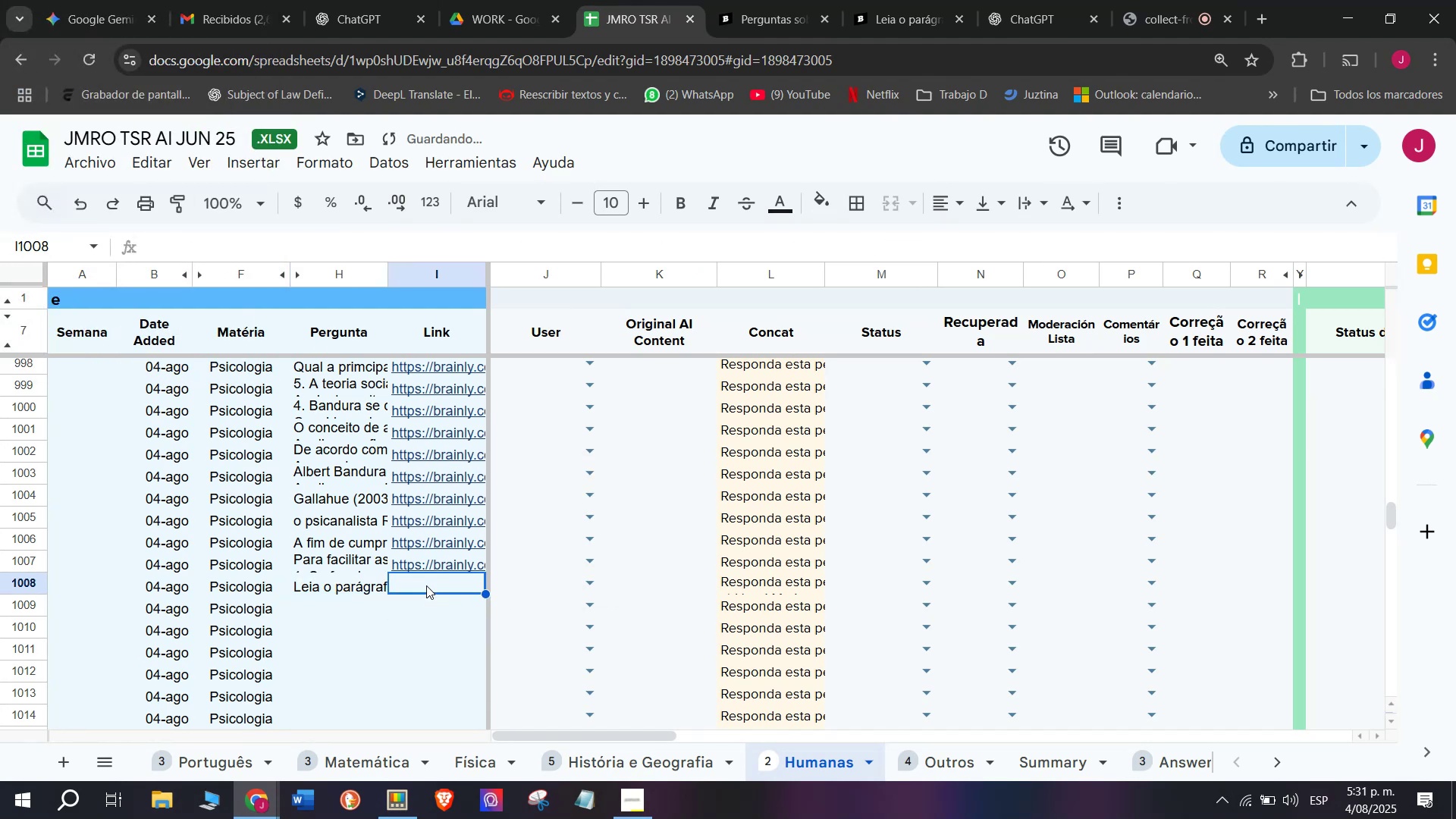 
key(Meta+V)
 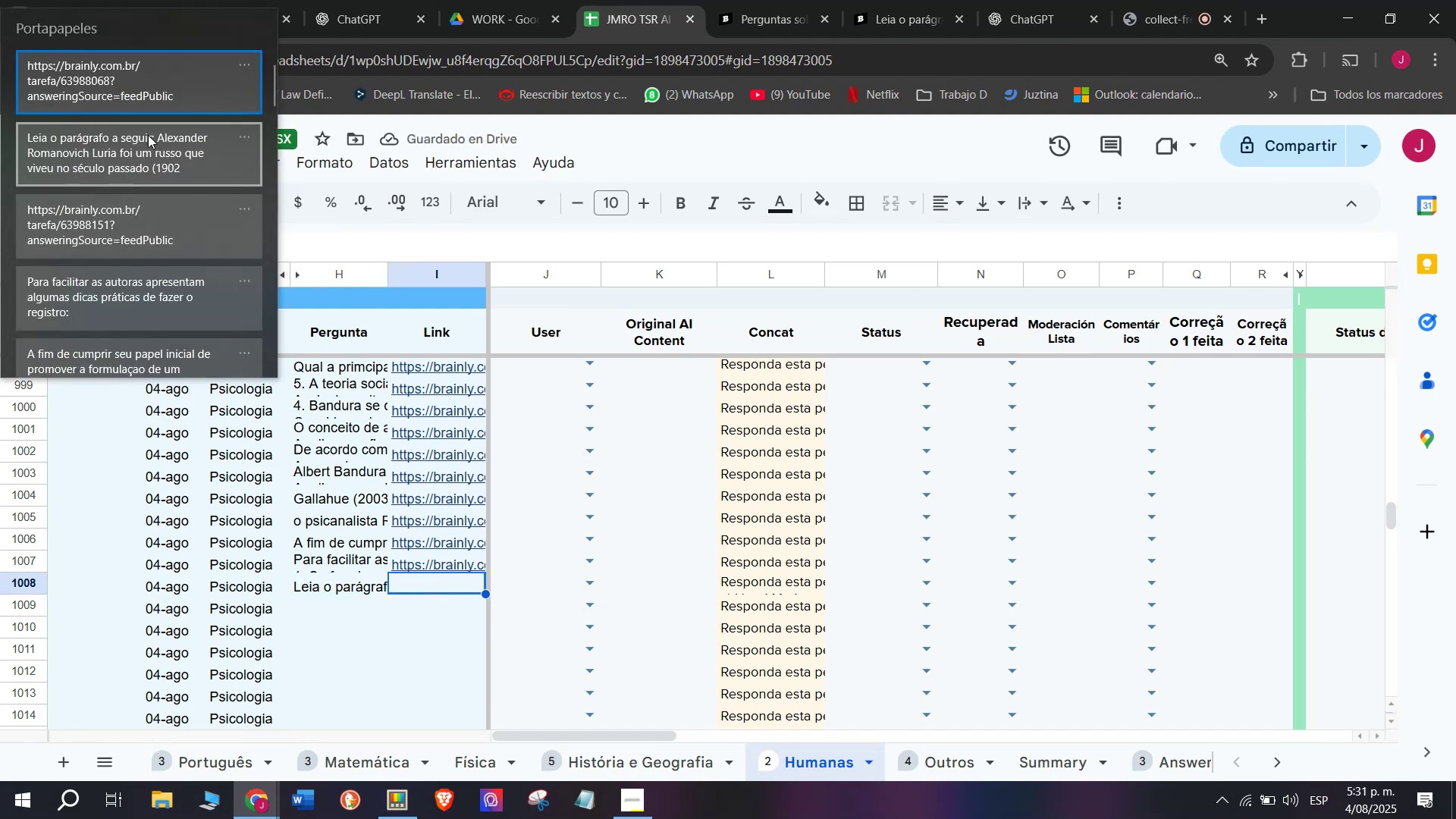 
key(Control+ControlLeft)
 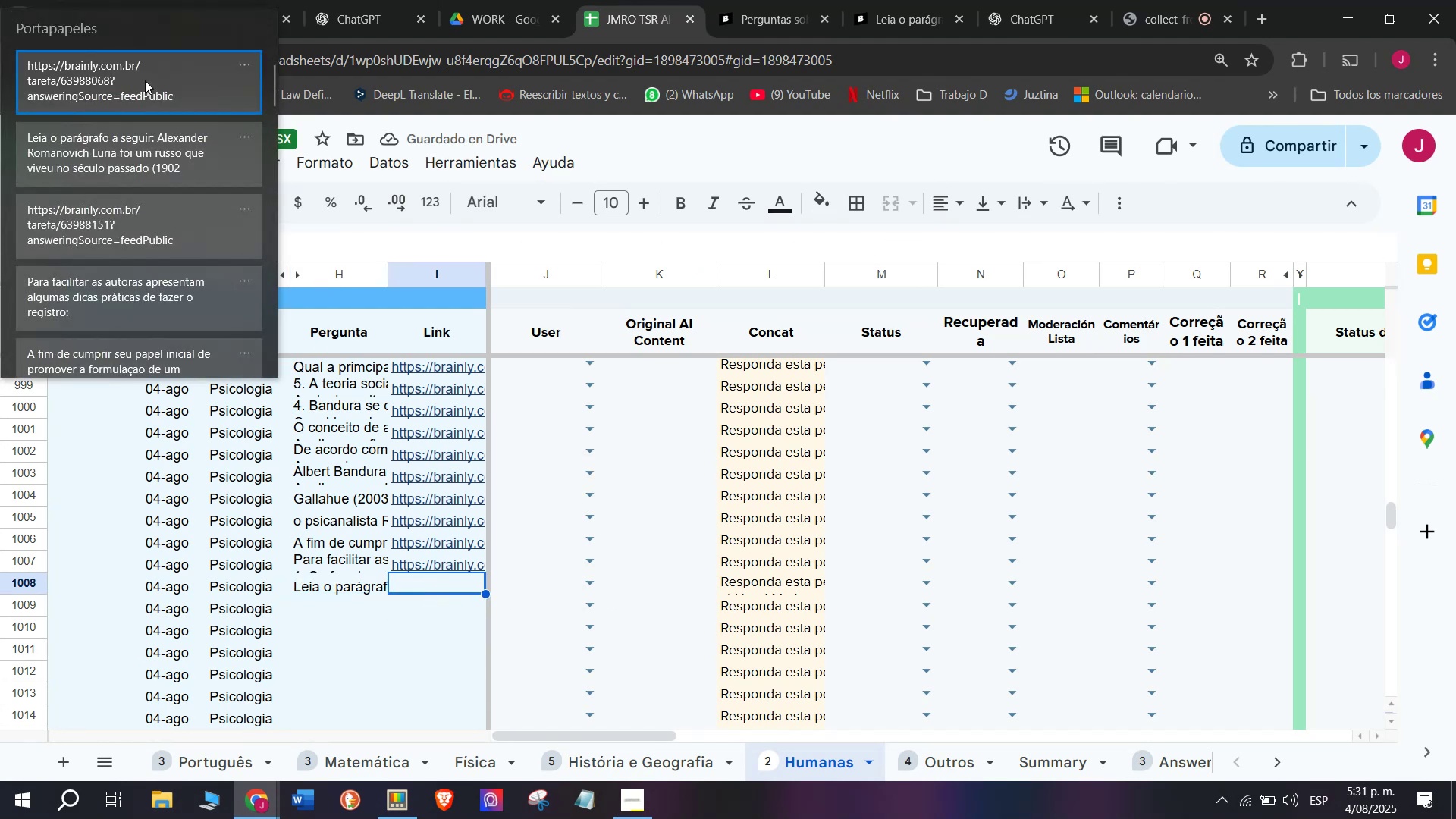 
key(Control+V)
 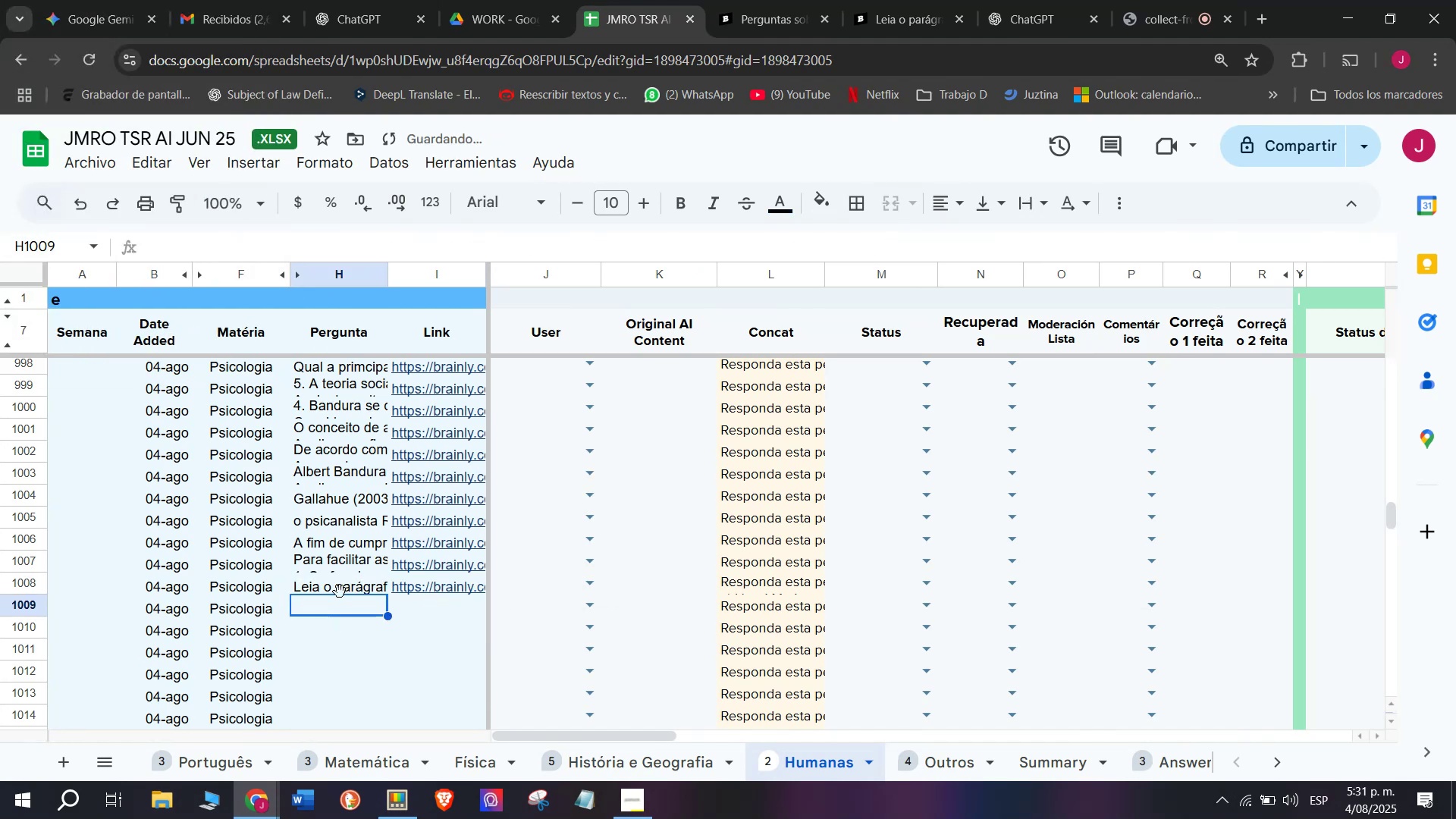 
left_click([759, 0])
 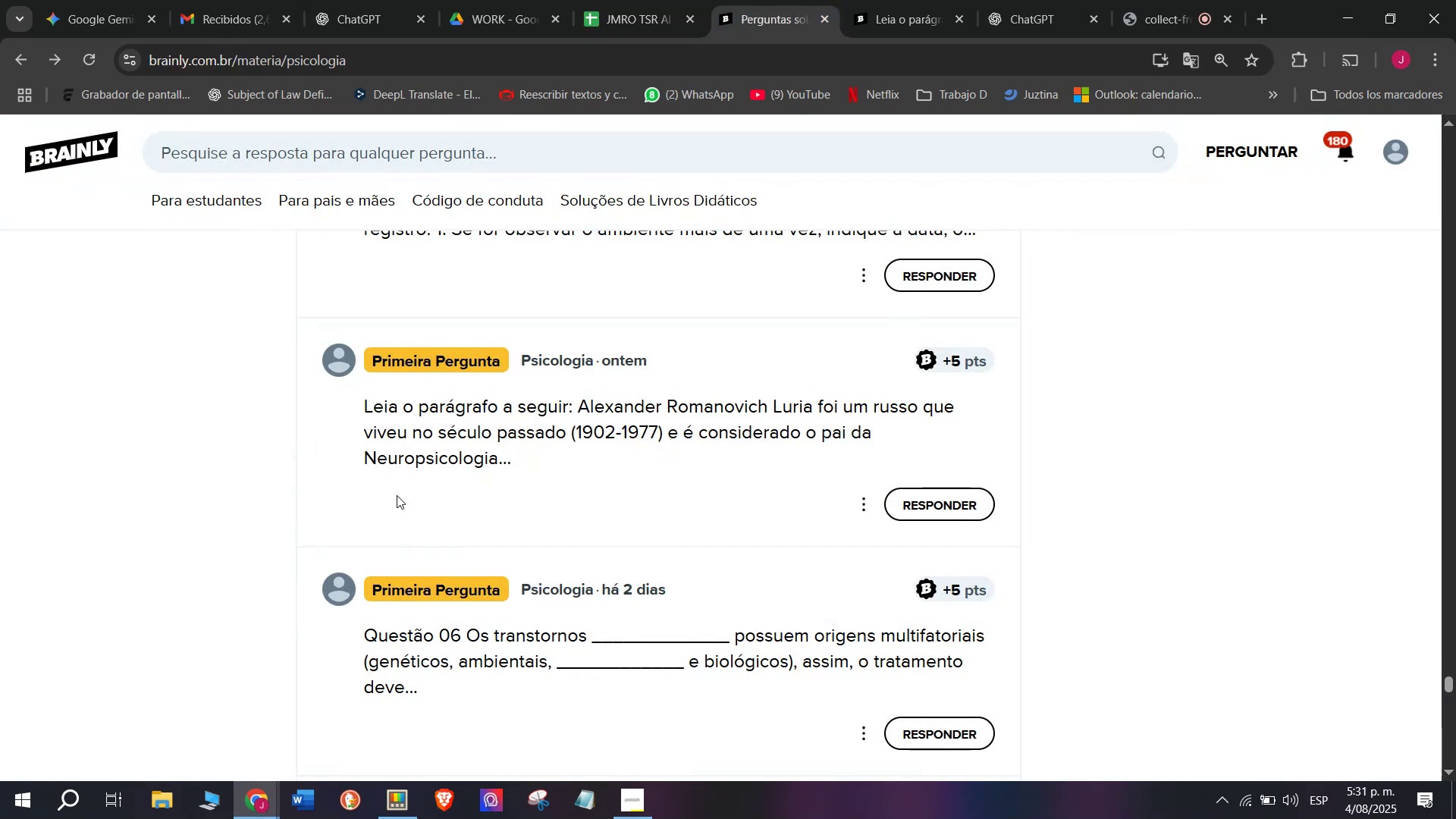 
left_click([629, 0])
 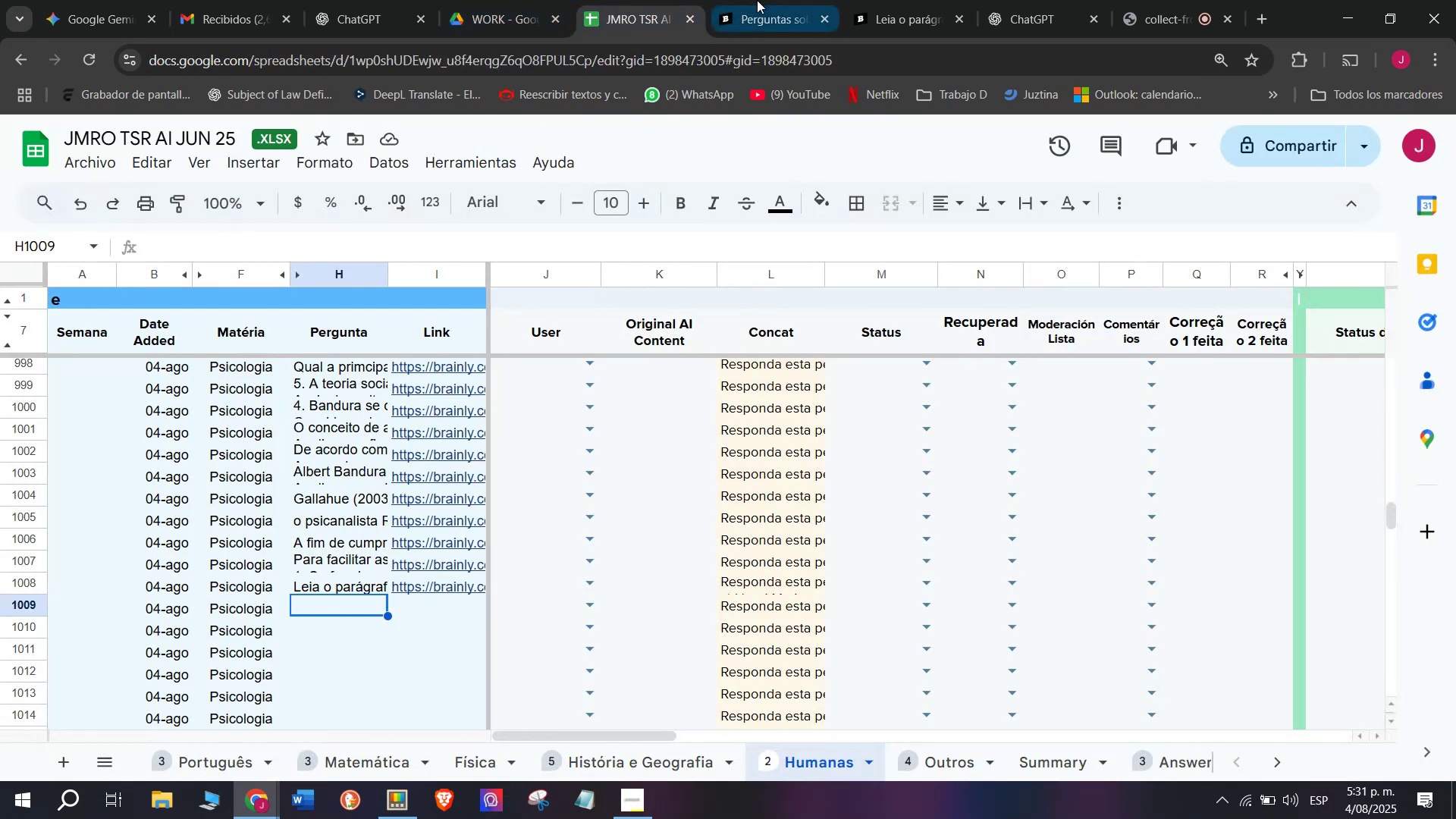 
left_click([764, 0])
 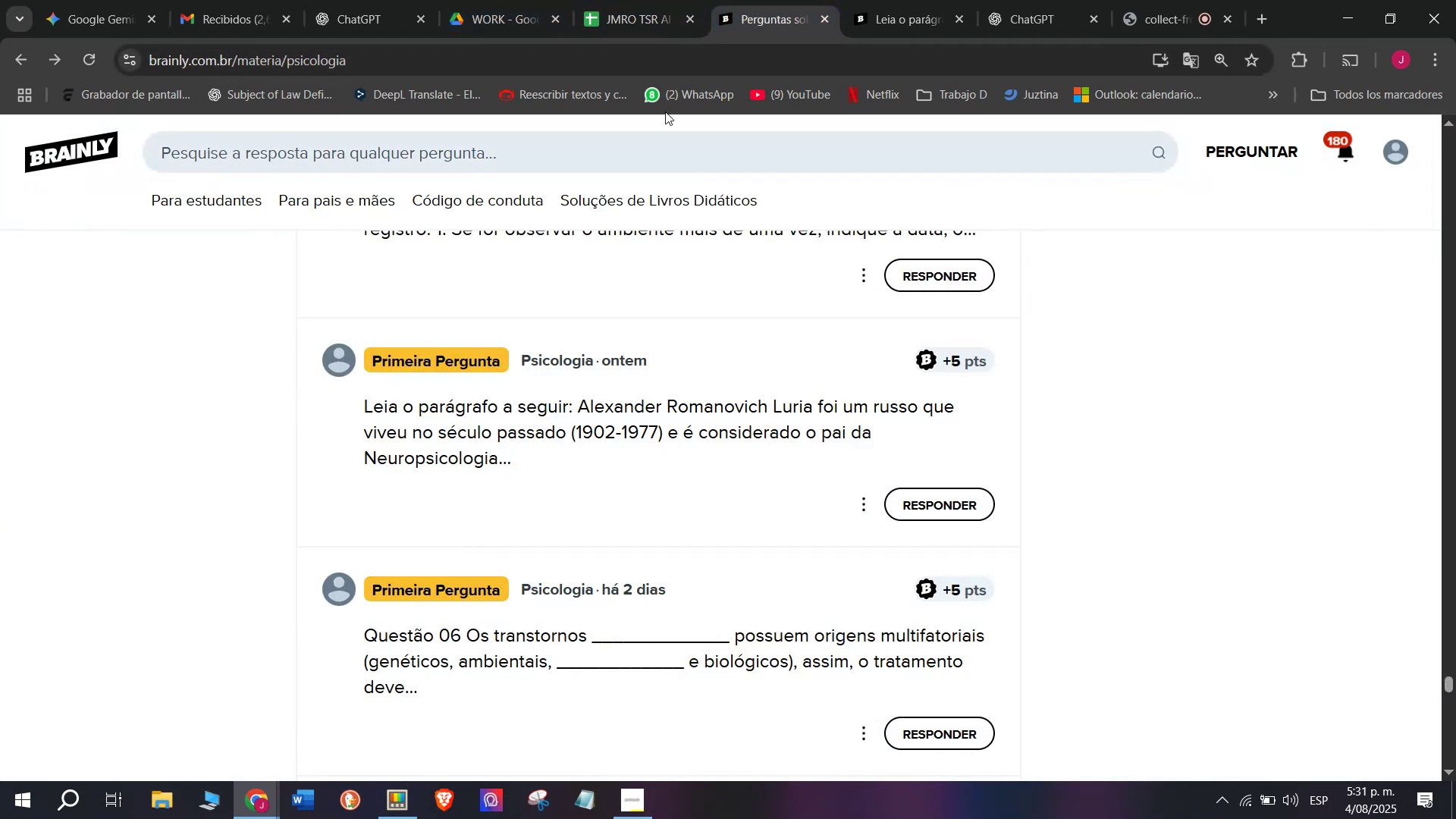 
left_click([635, 0])
 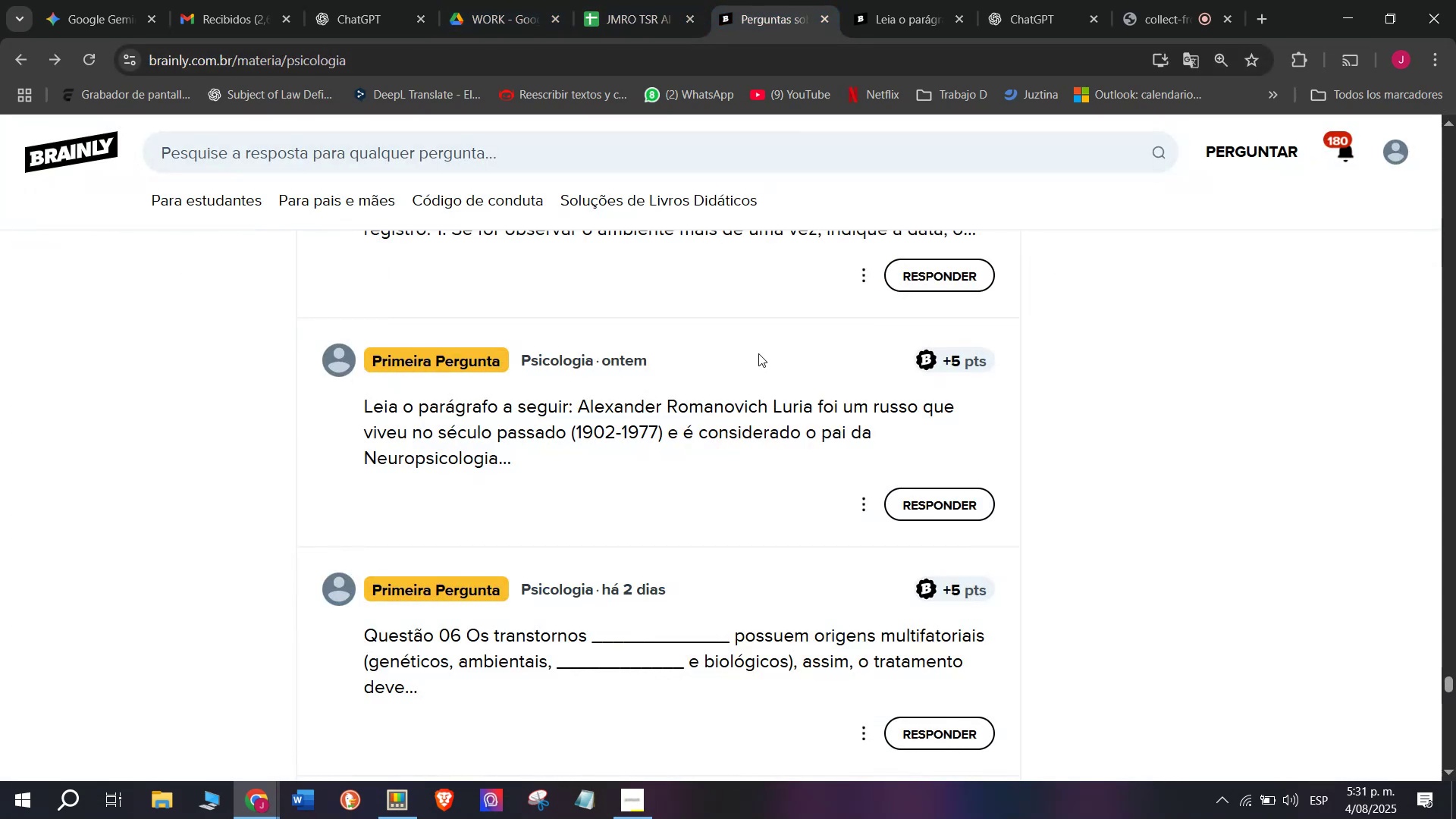 
scroll: coordinate [538, 650], scroll_direction: down, amount: 1.0
 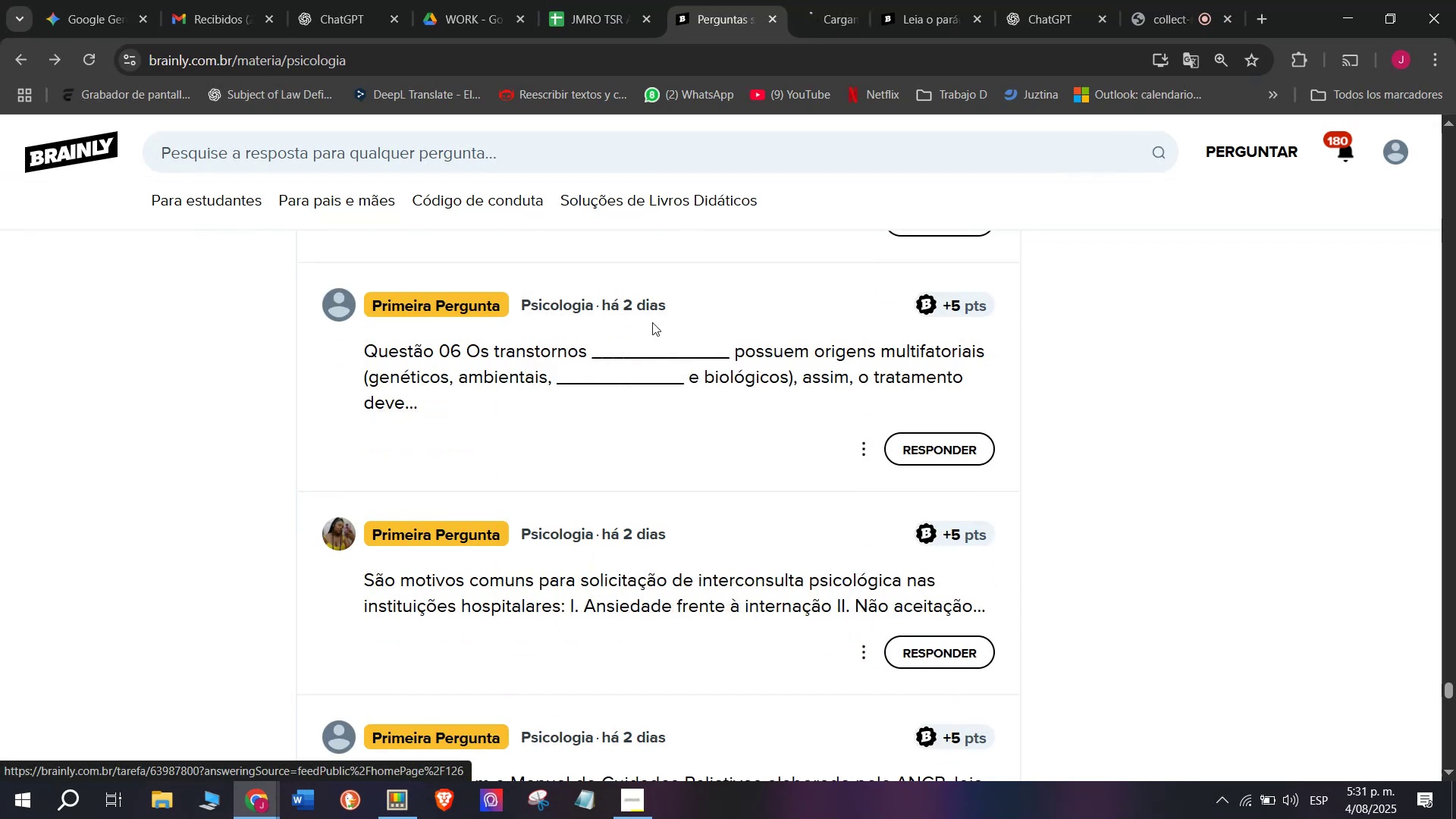 
left_click([911, 0])
 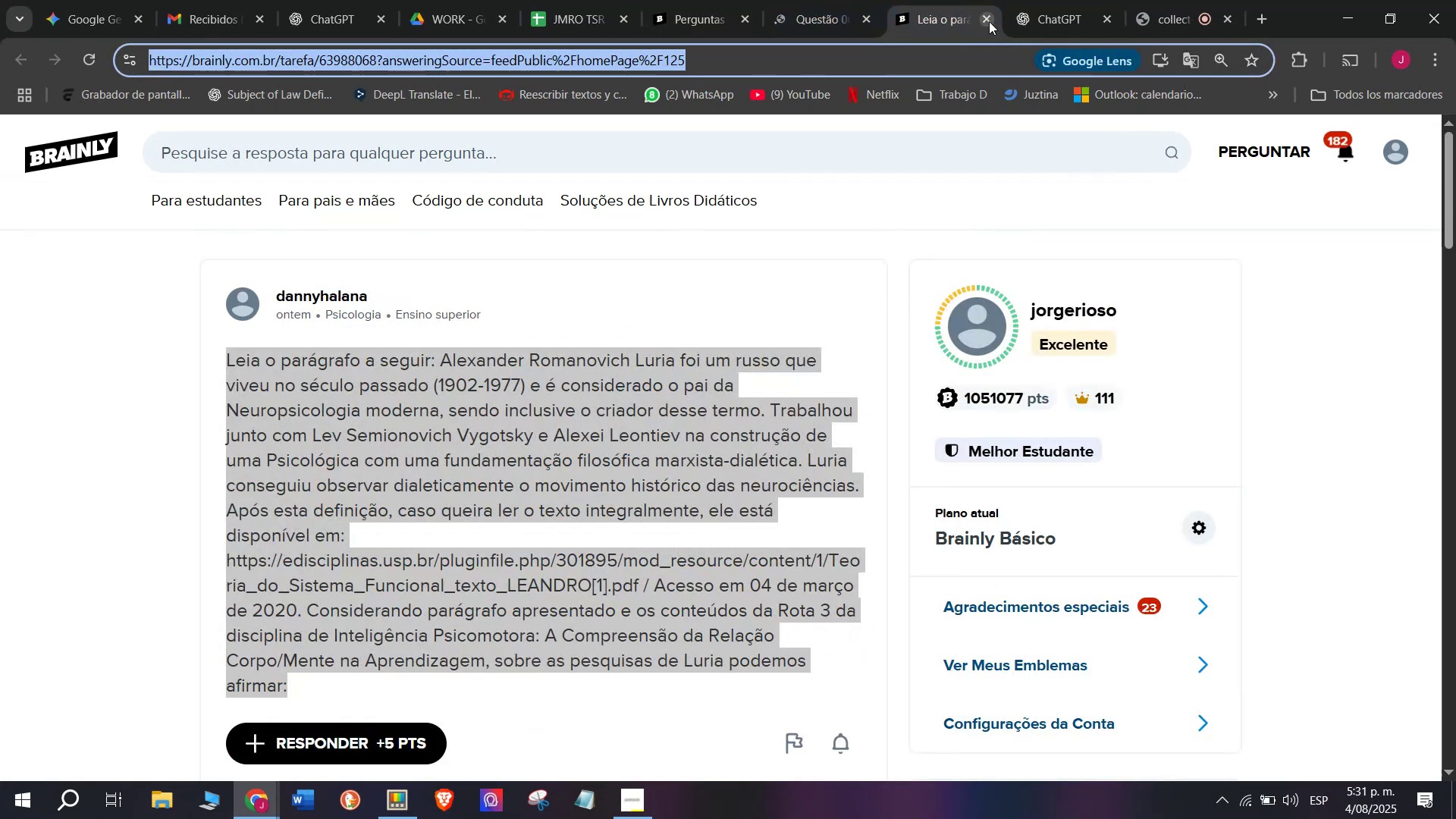 
left_click_drag(start_coordinate=[989, 21], to_coordinate=[986, 37])
 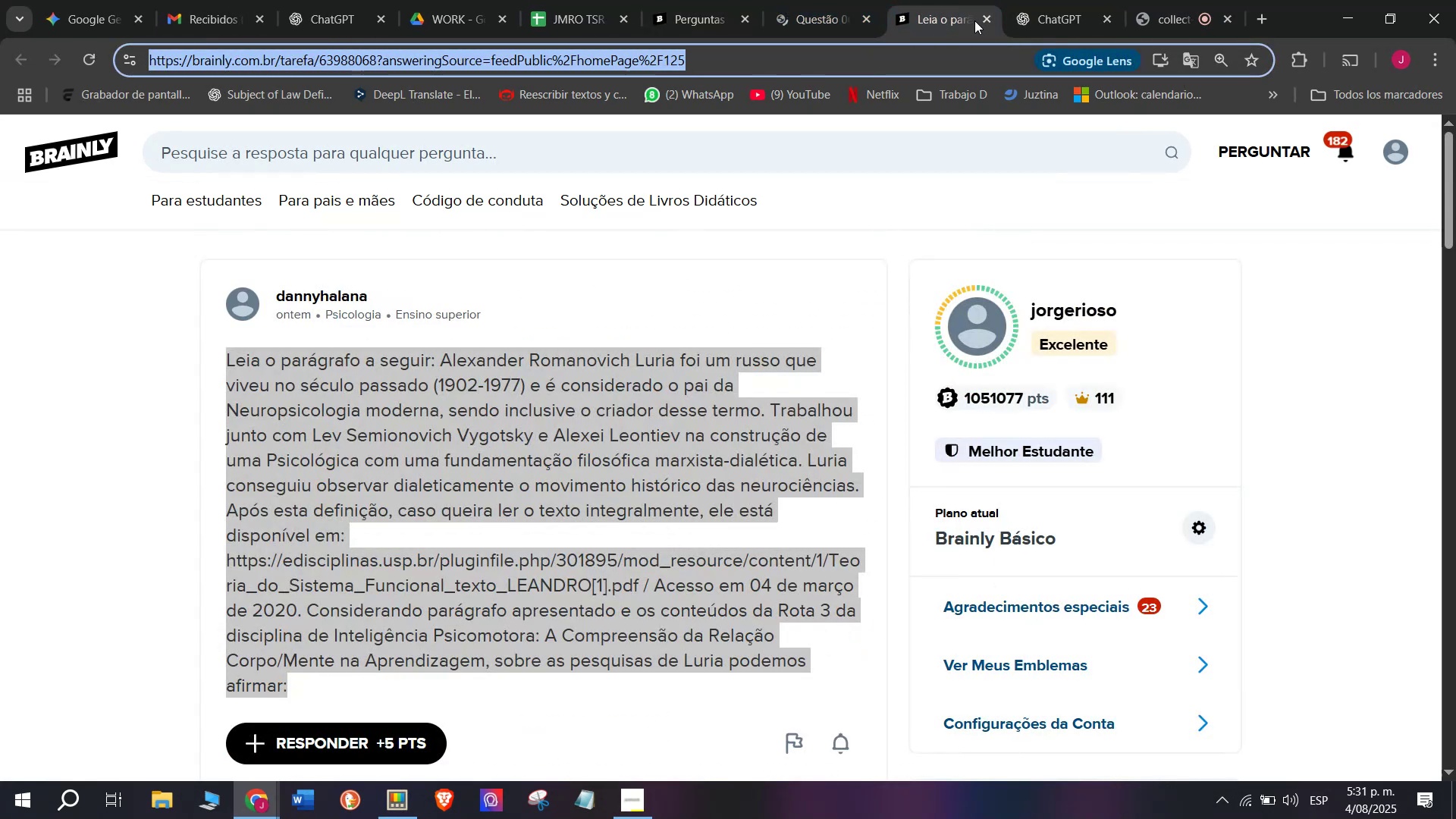 
left_click([983, 19])
 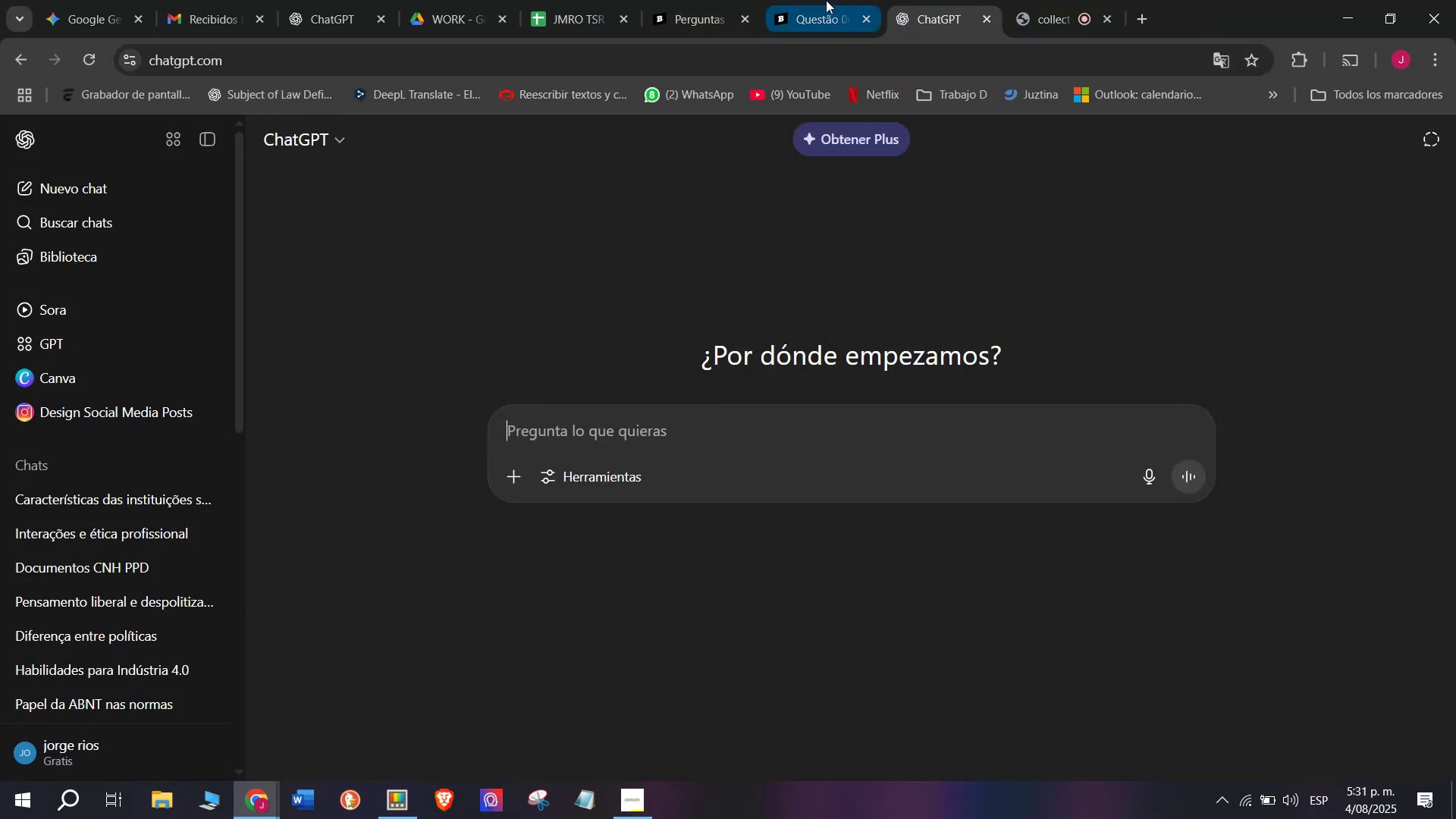 
left_click([819, 0])
 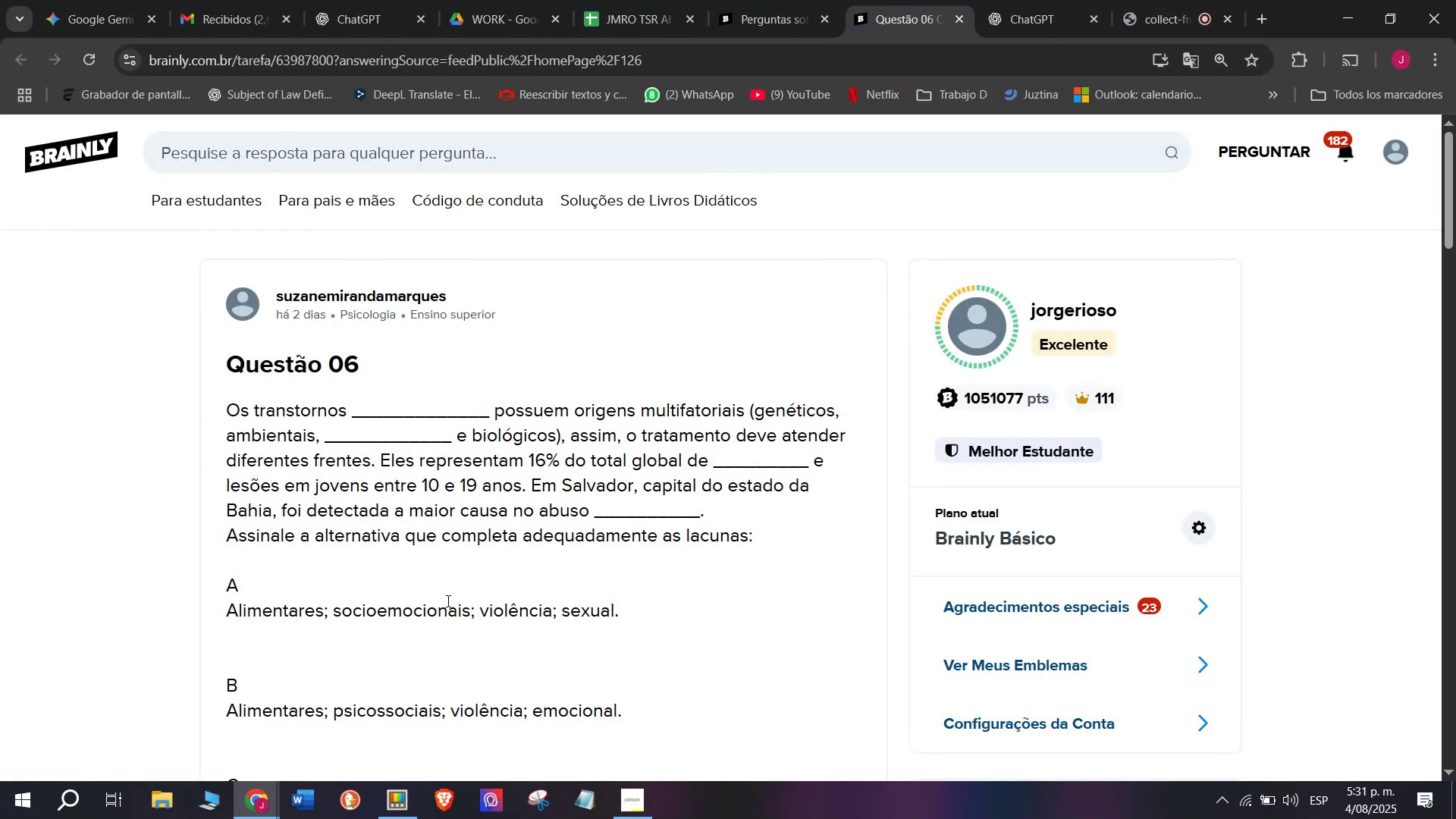 
left_click_drag(start_coordinate=[216, 400], to_coordinate=[683, 449])
 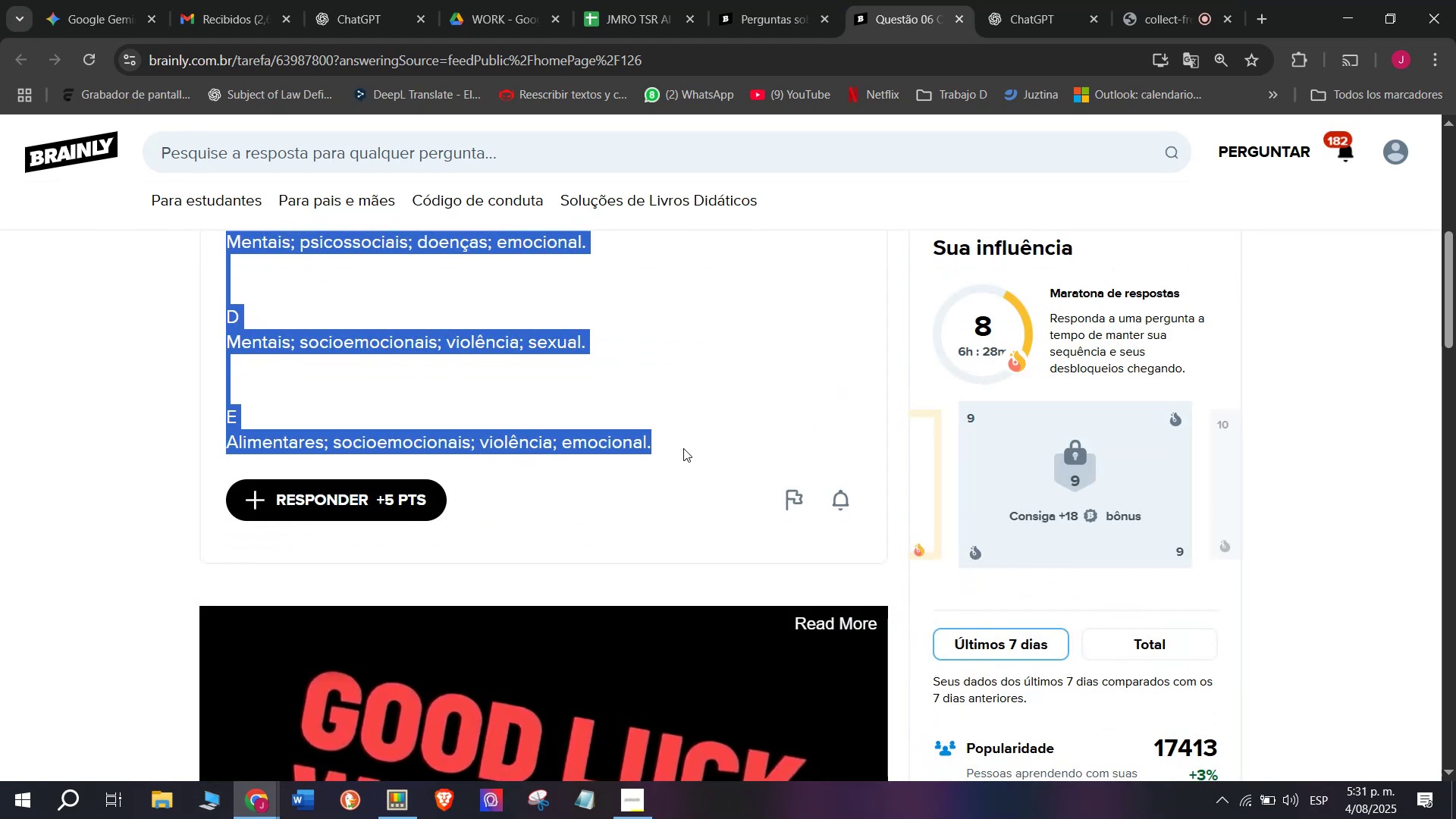 
scroll: coordinate [444, 465], scroll_direction: down, amount: 2.0
 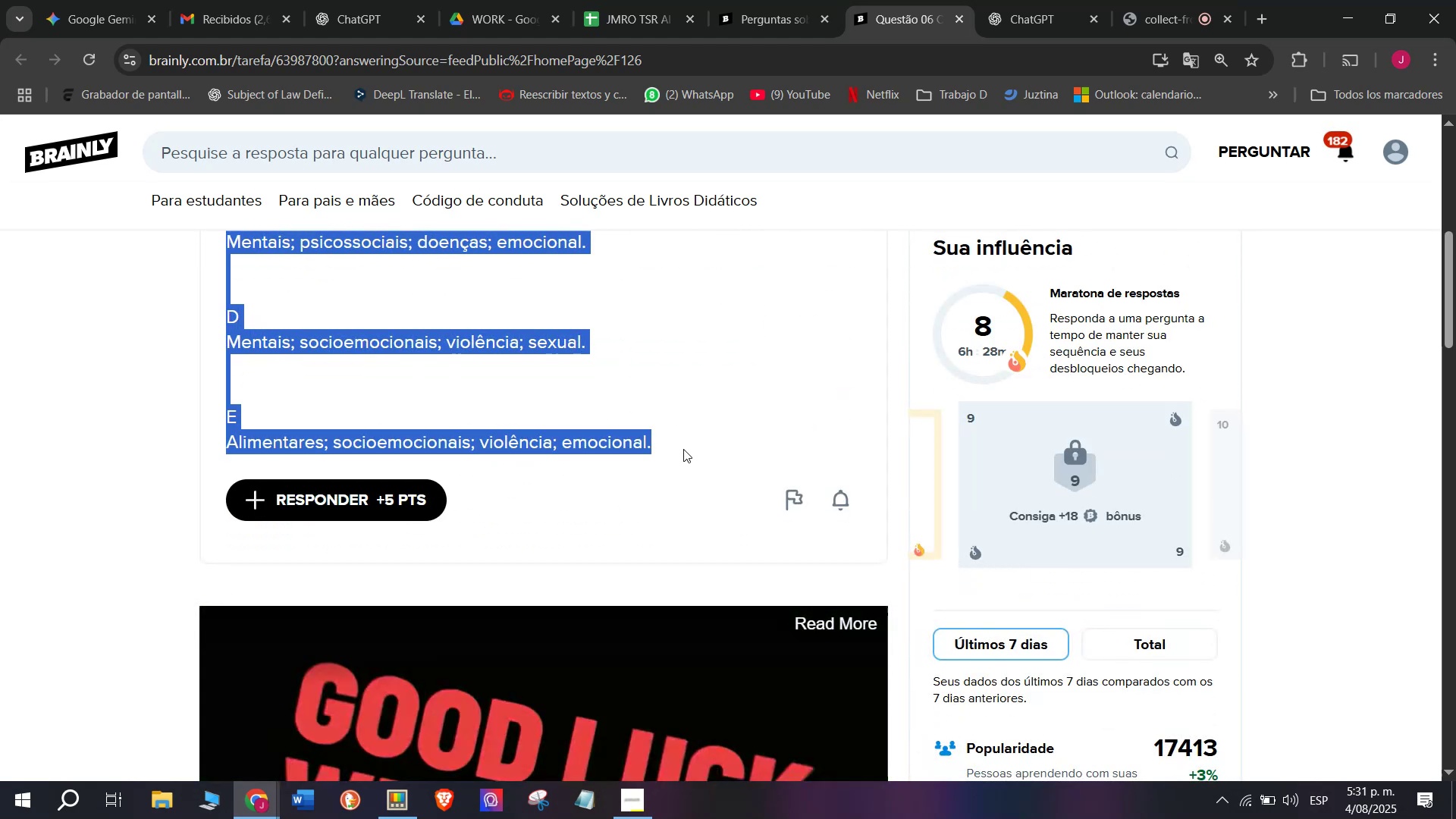 
key(Control+C)
 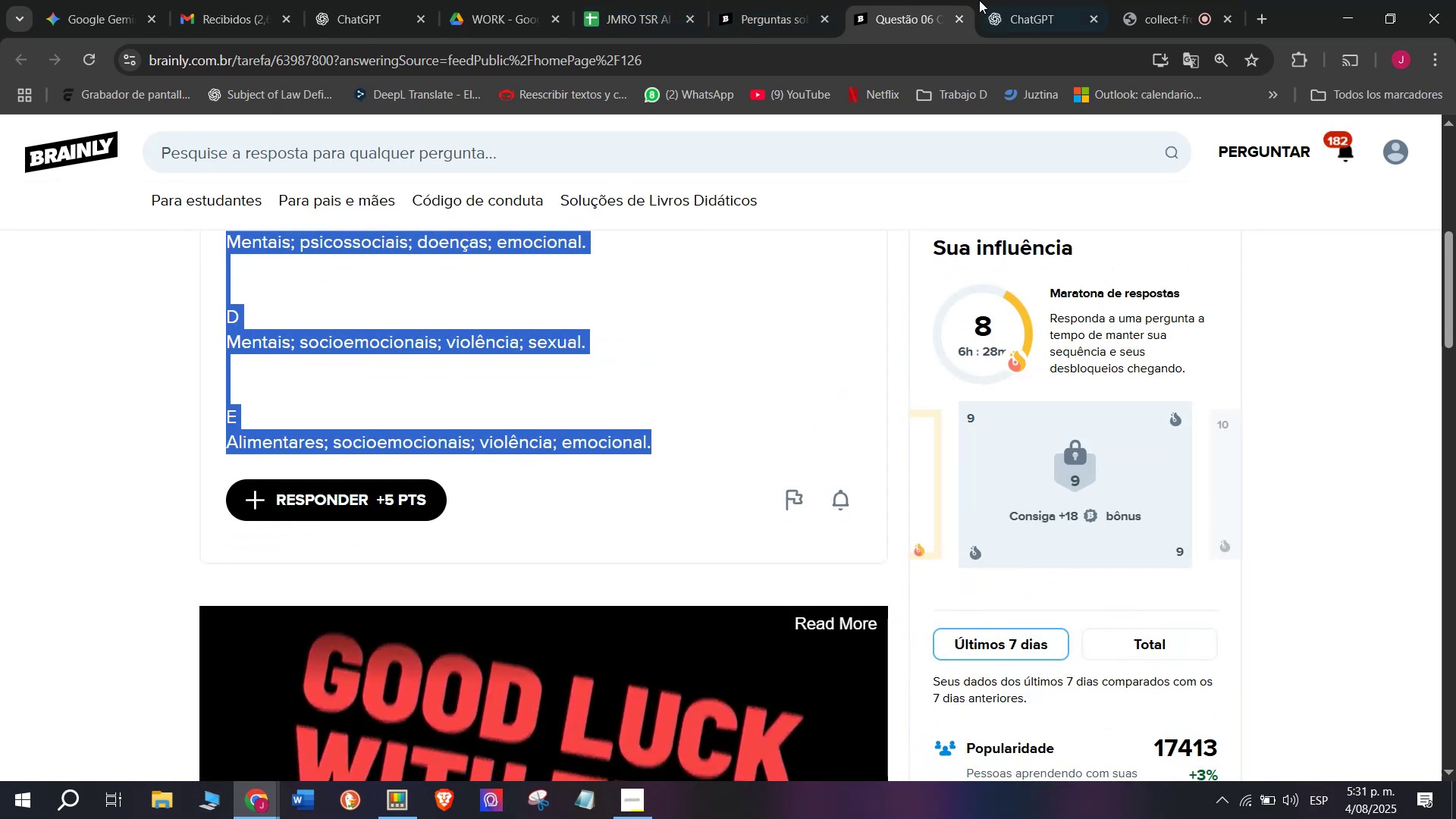 
left_click([996, 0])
 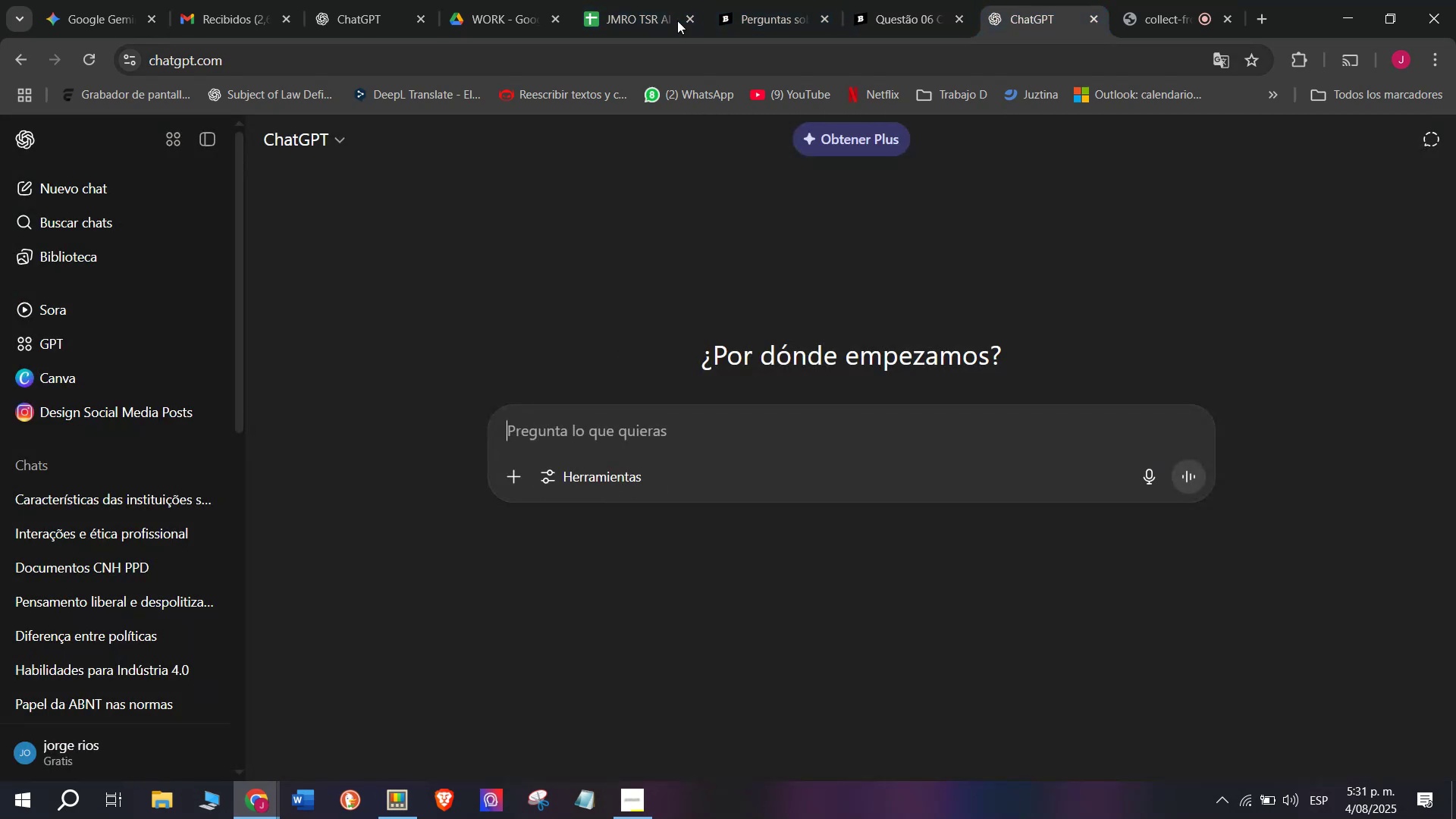 
left_click([674, 0])
 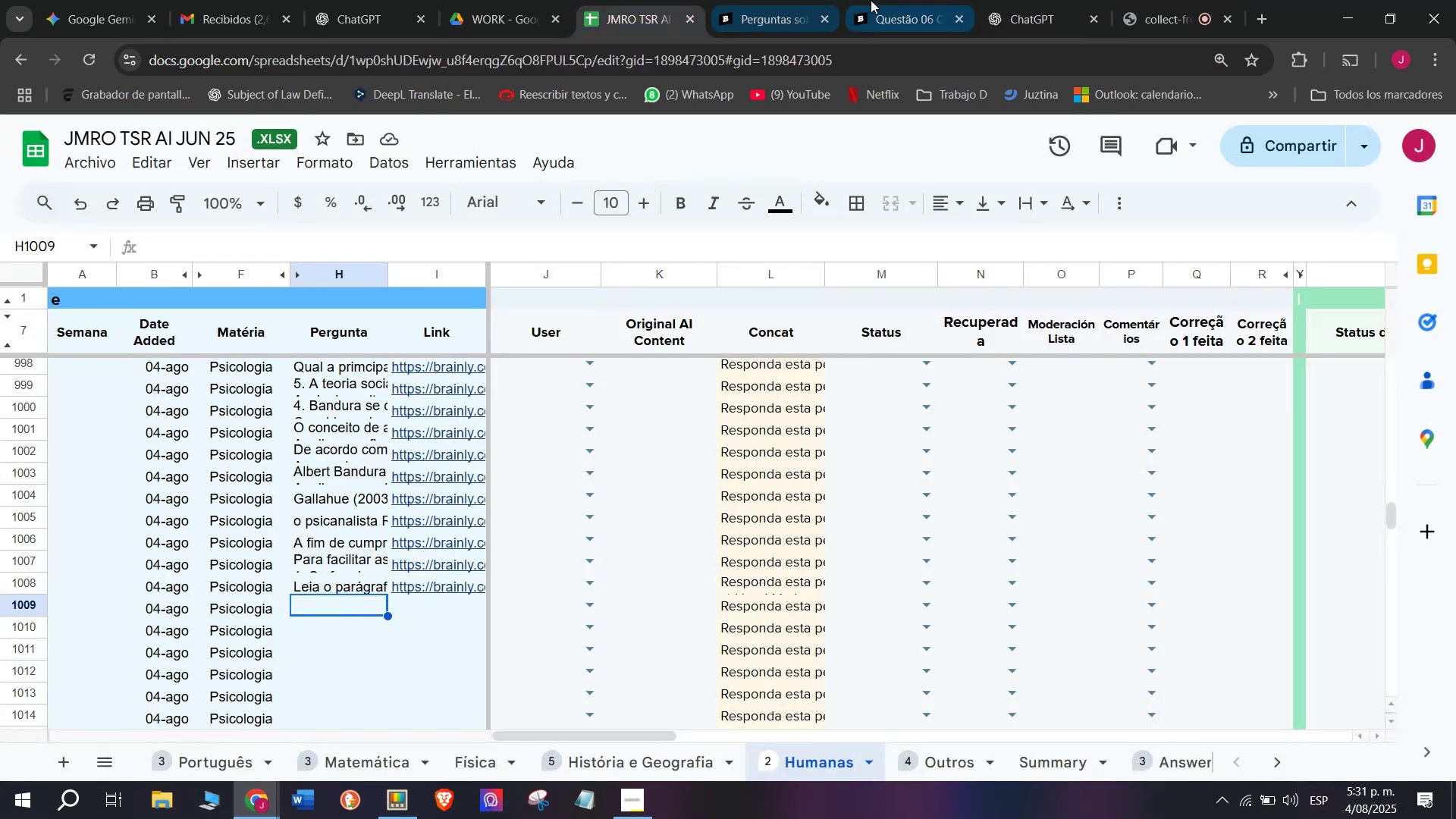 
left_click([878, 0])
 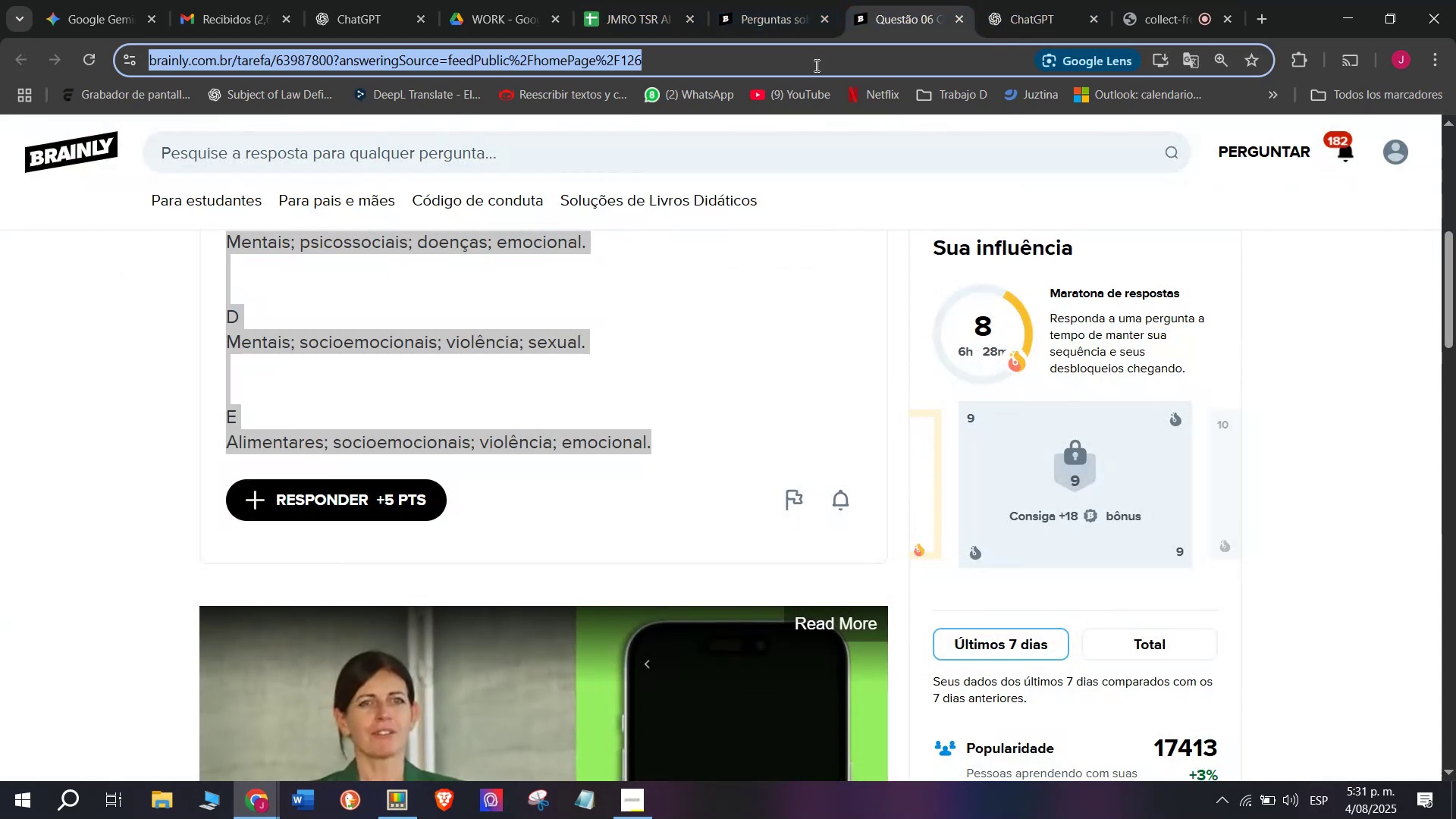 
double_click([815, 65])
 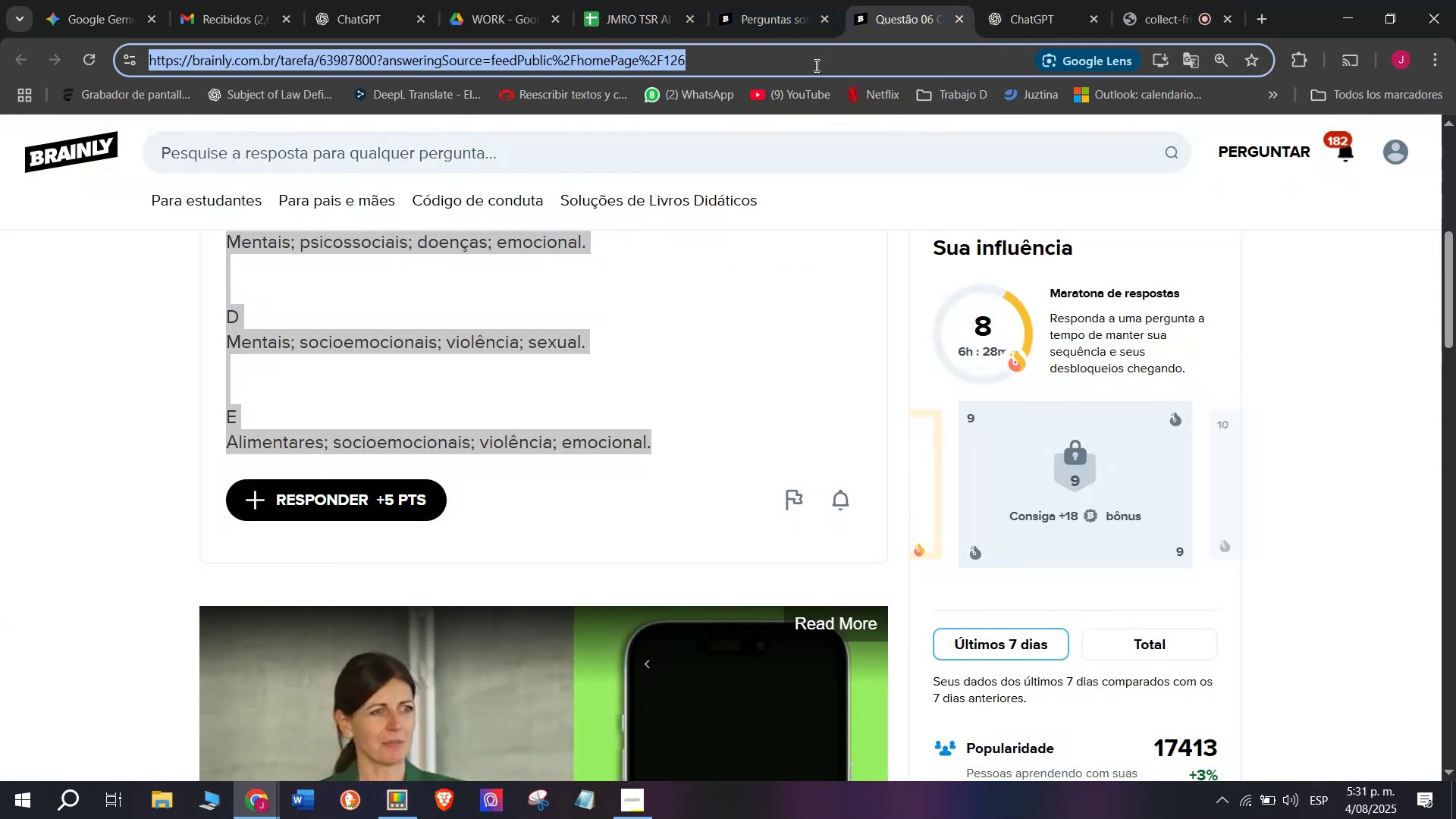 
triple_click([815, 65])
 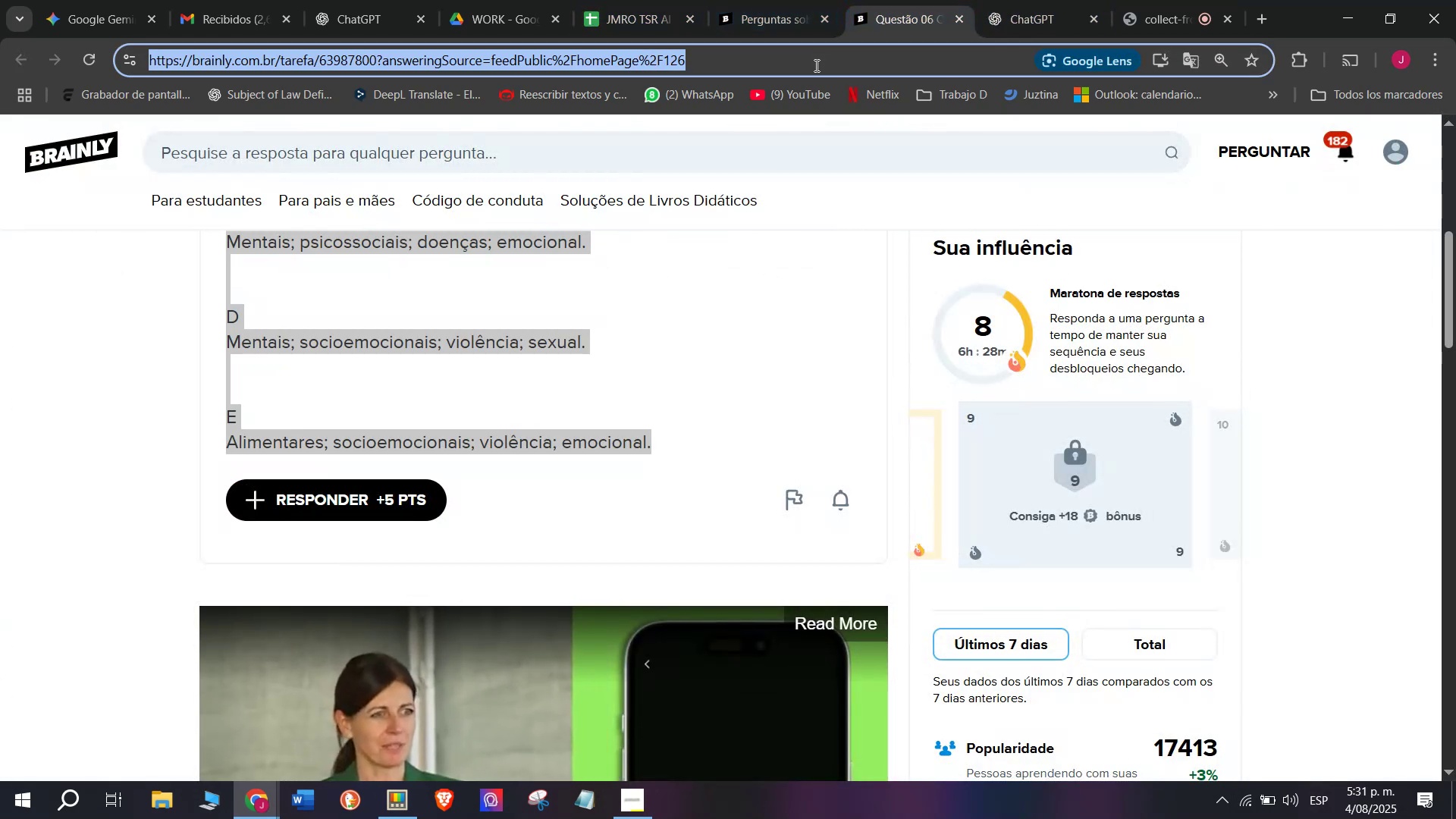 
key(Control+C)
 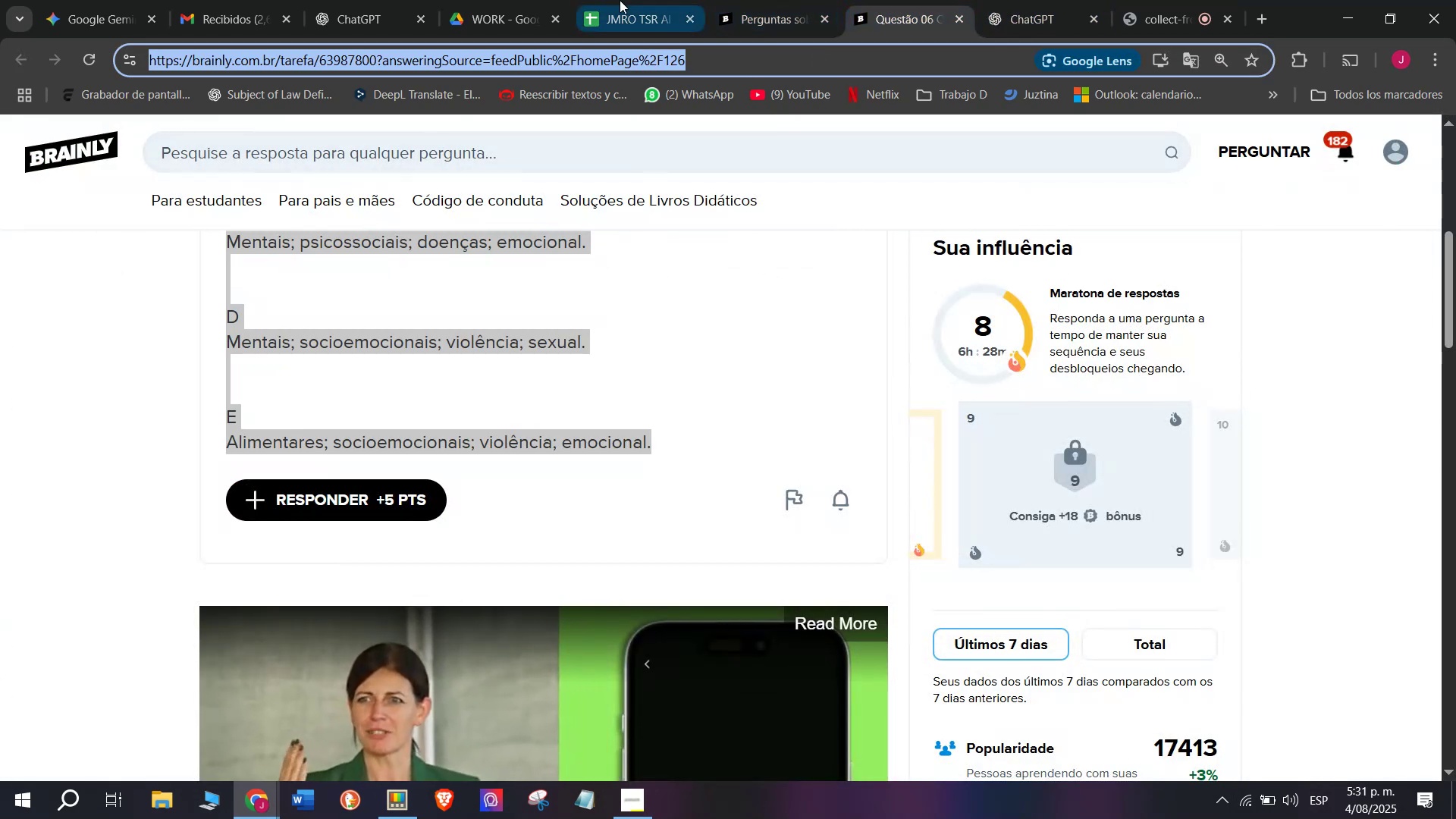 
left_click([611, 0])
 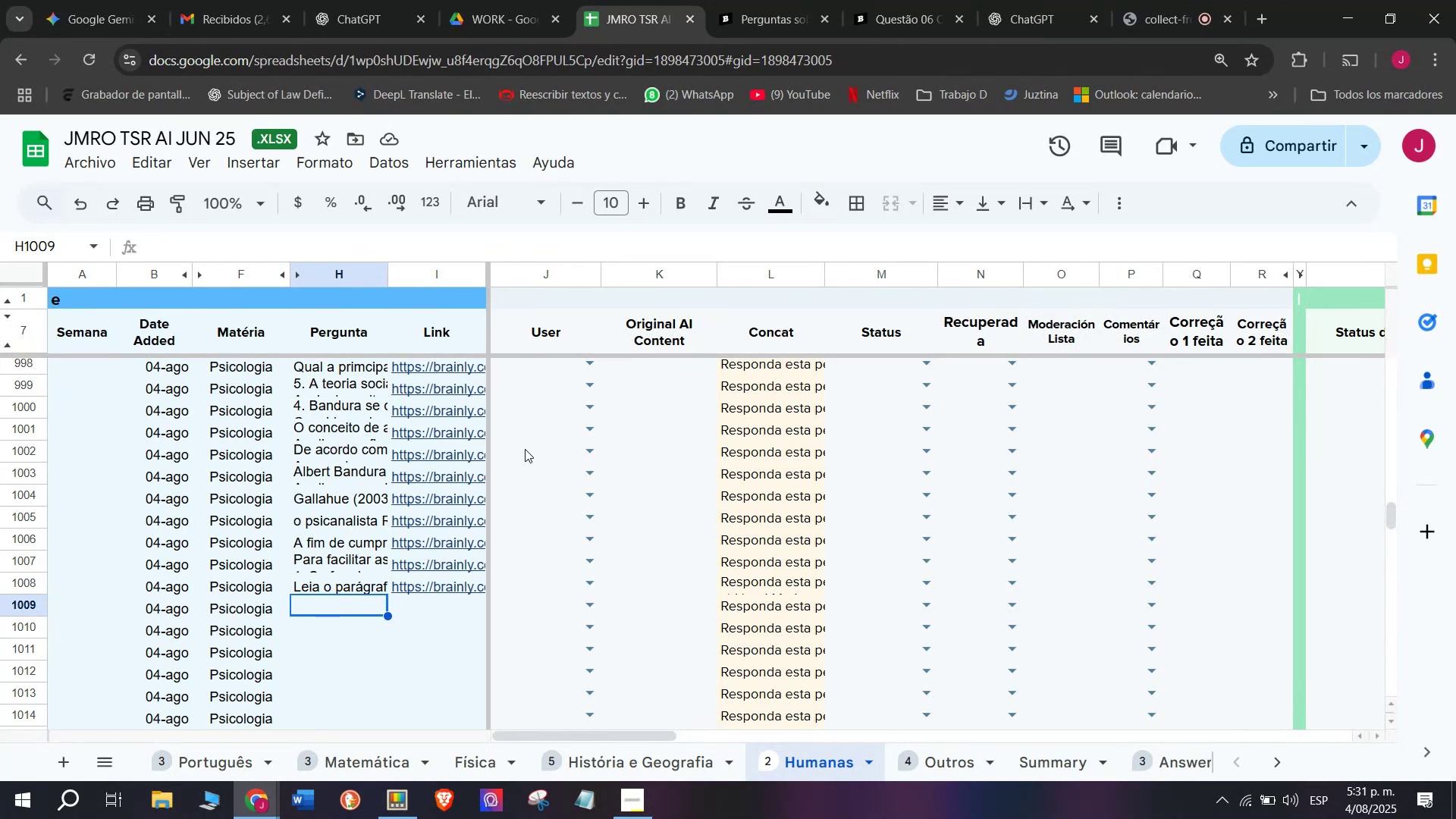 
key(Meta+V)
 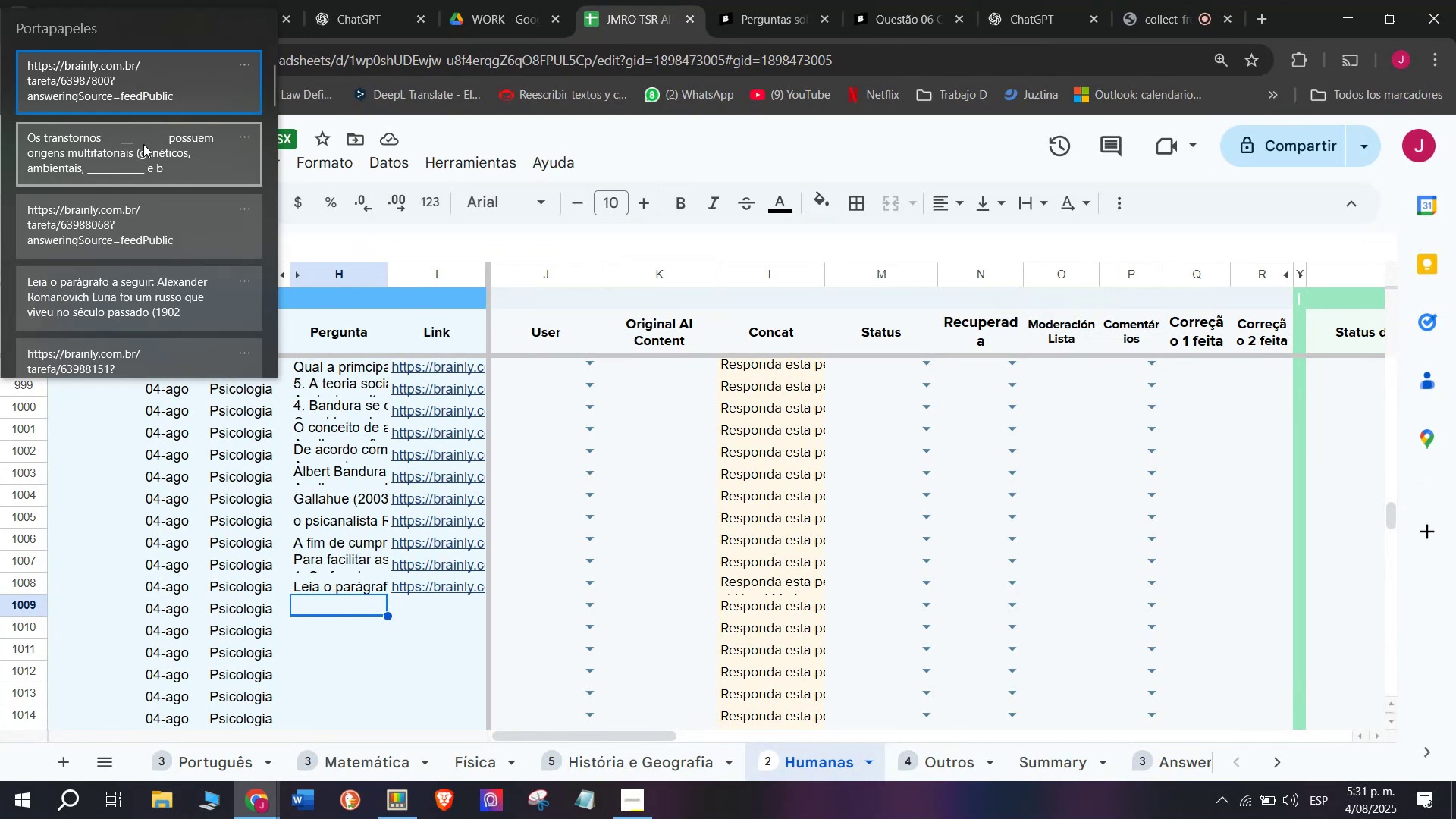 
left_click([143, 144])
 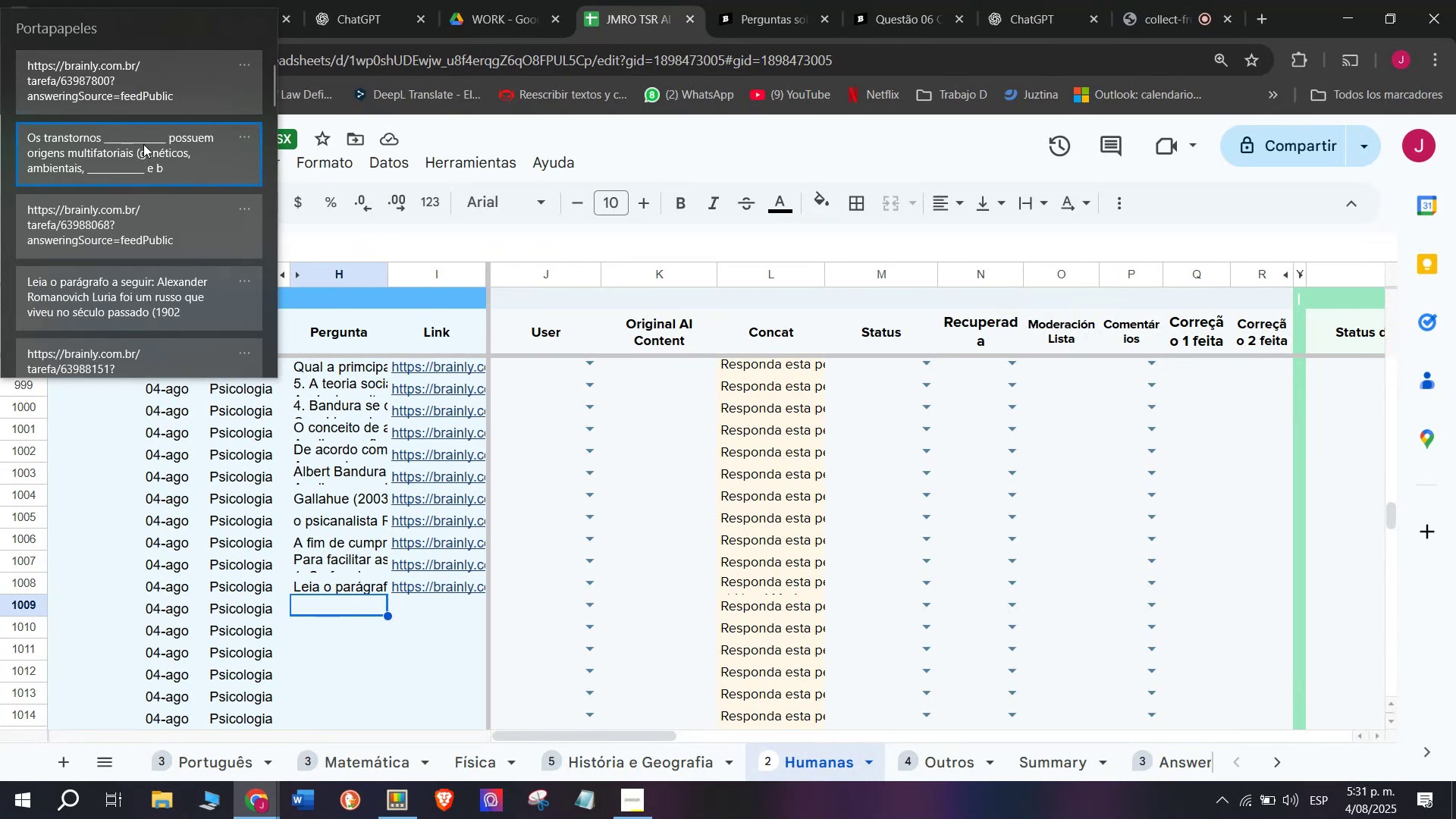 
key(Control+ControlLeft)
 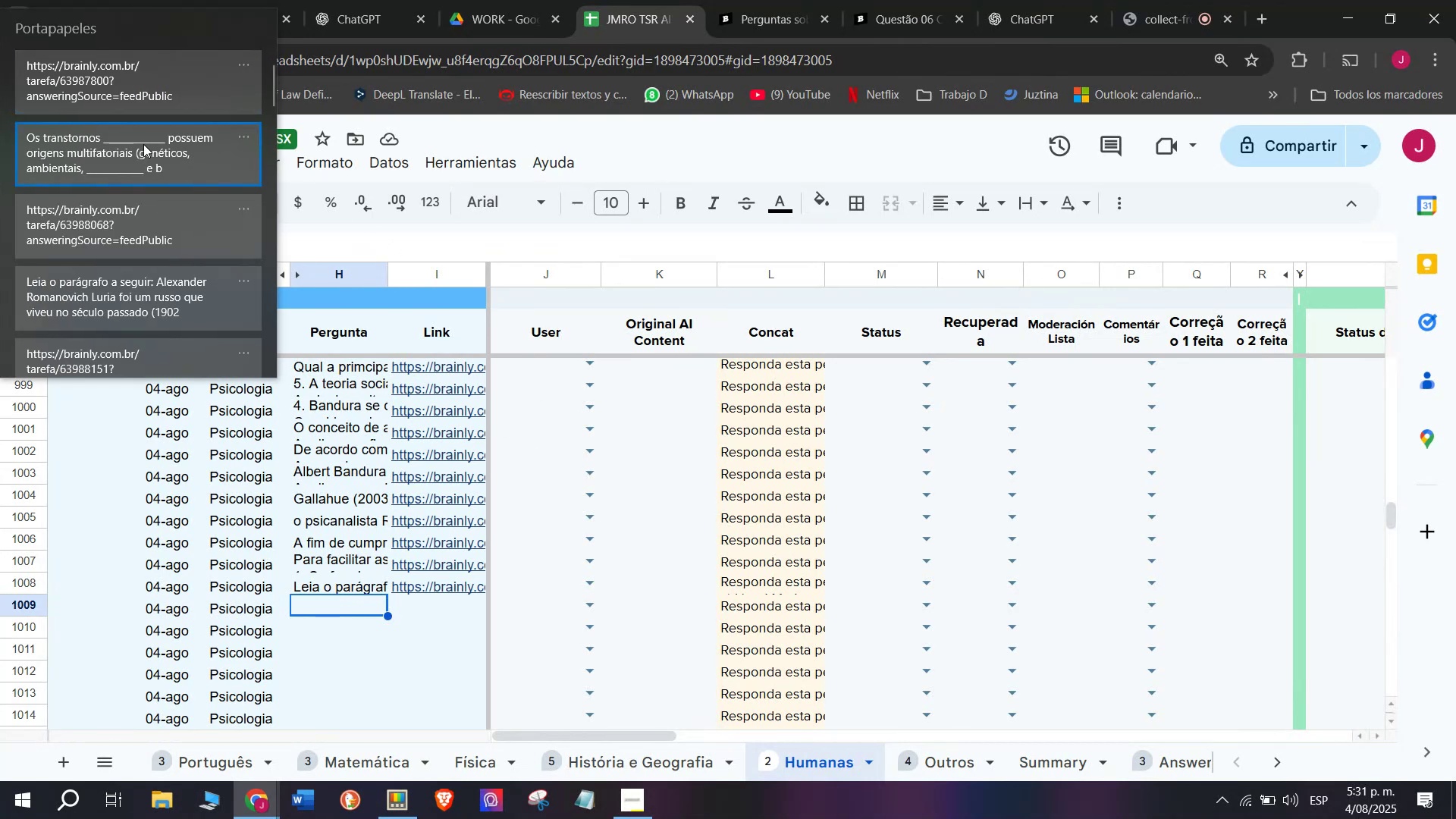 
key(Control+V)
 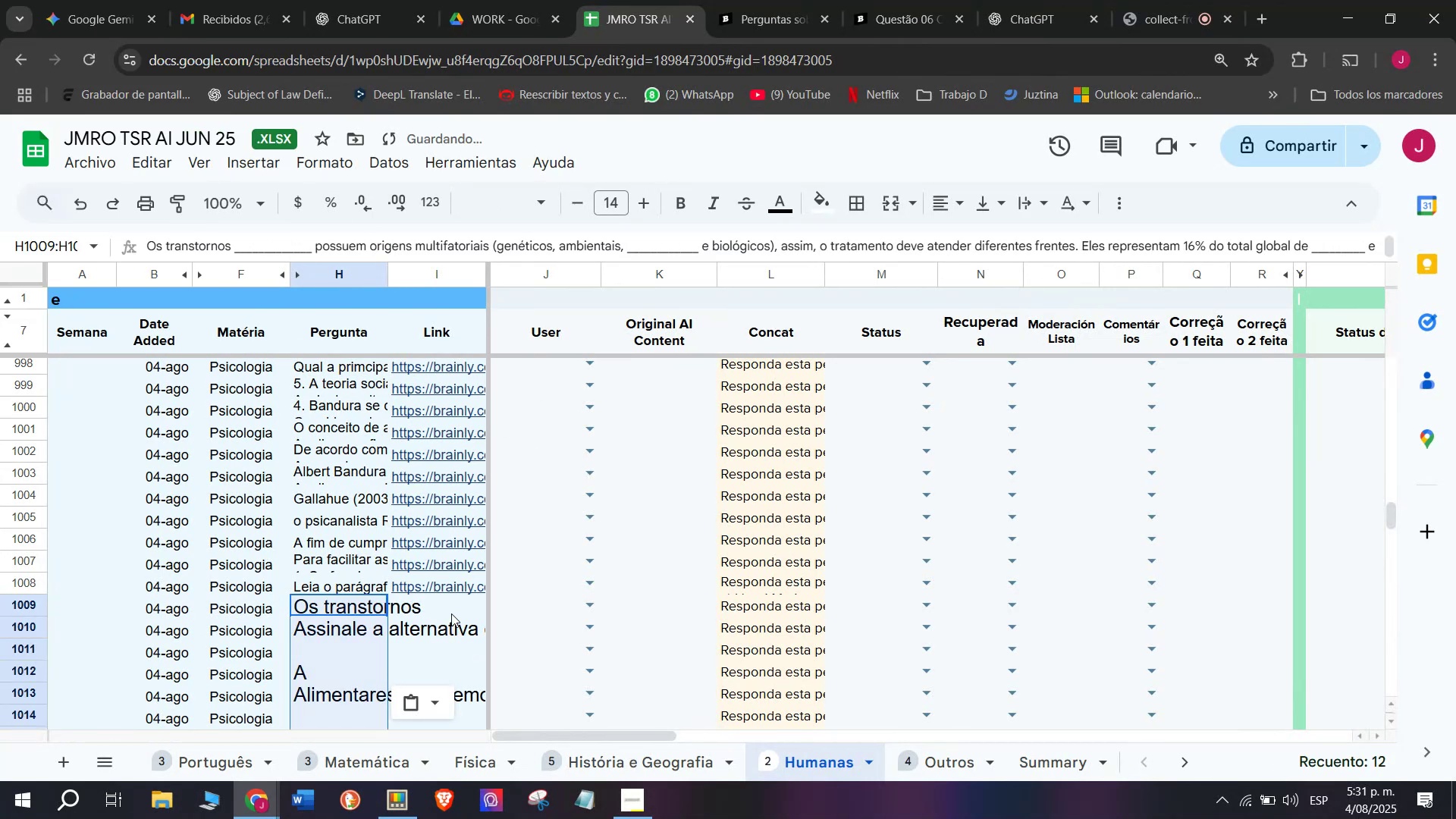 
key(Control+ControlLeft)
 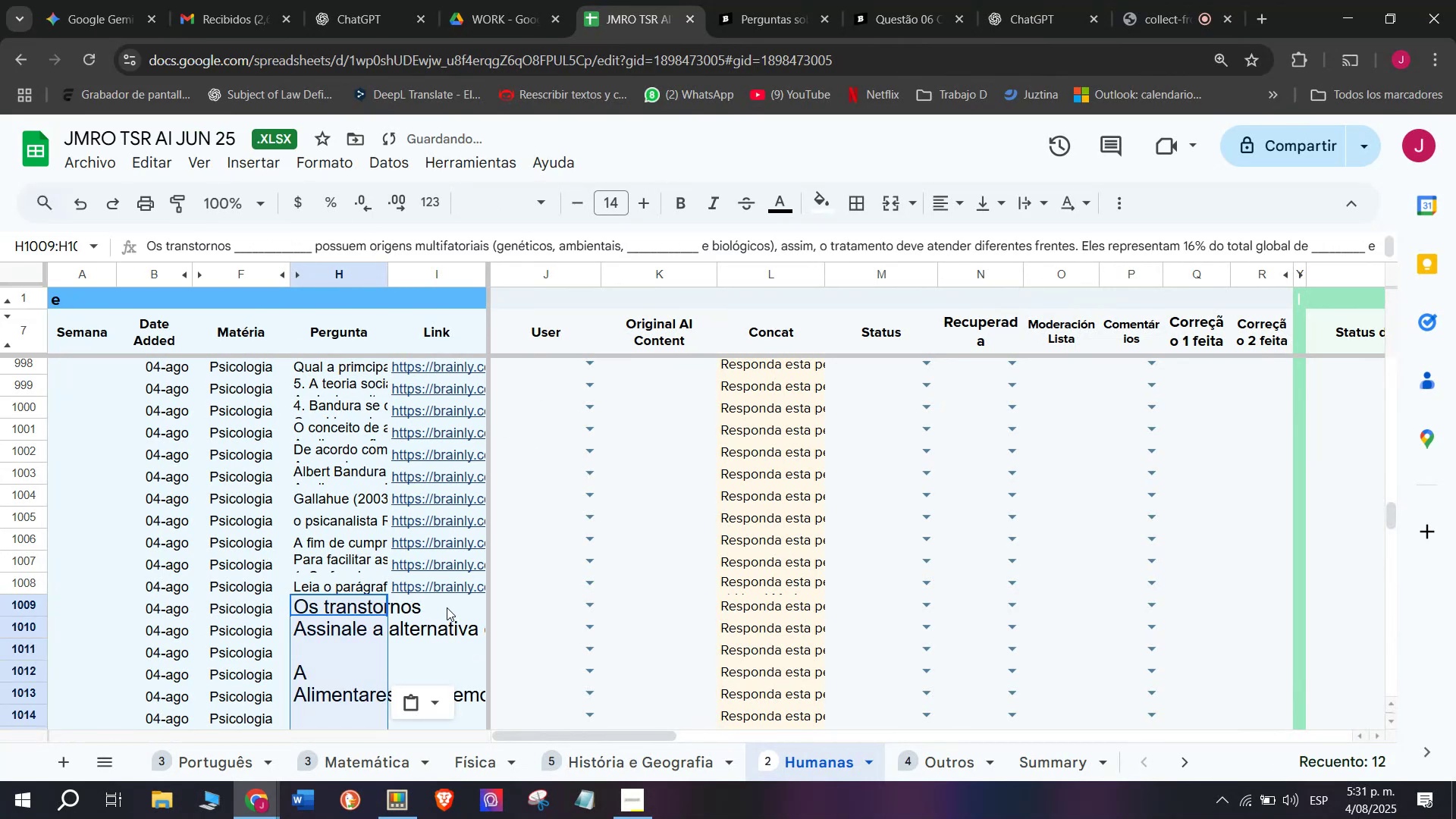 
key(Control+Z)
 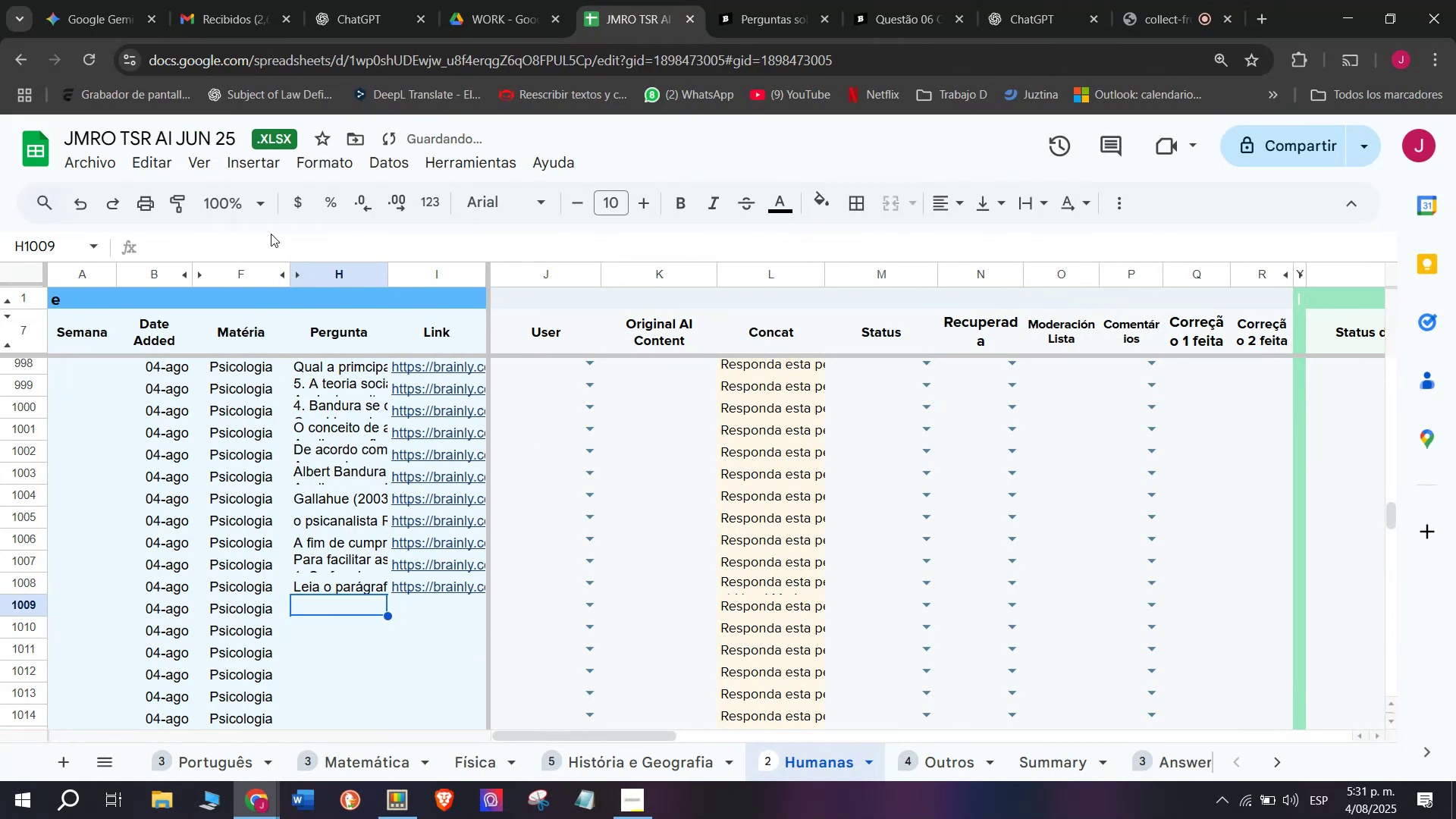 
left_click([271, 246])
 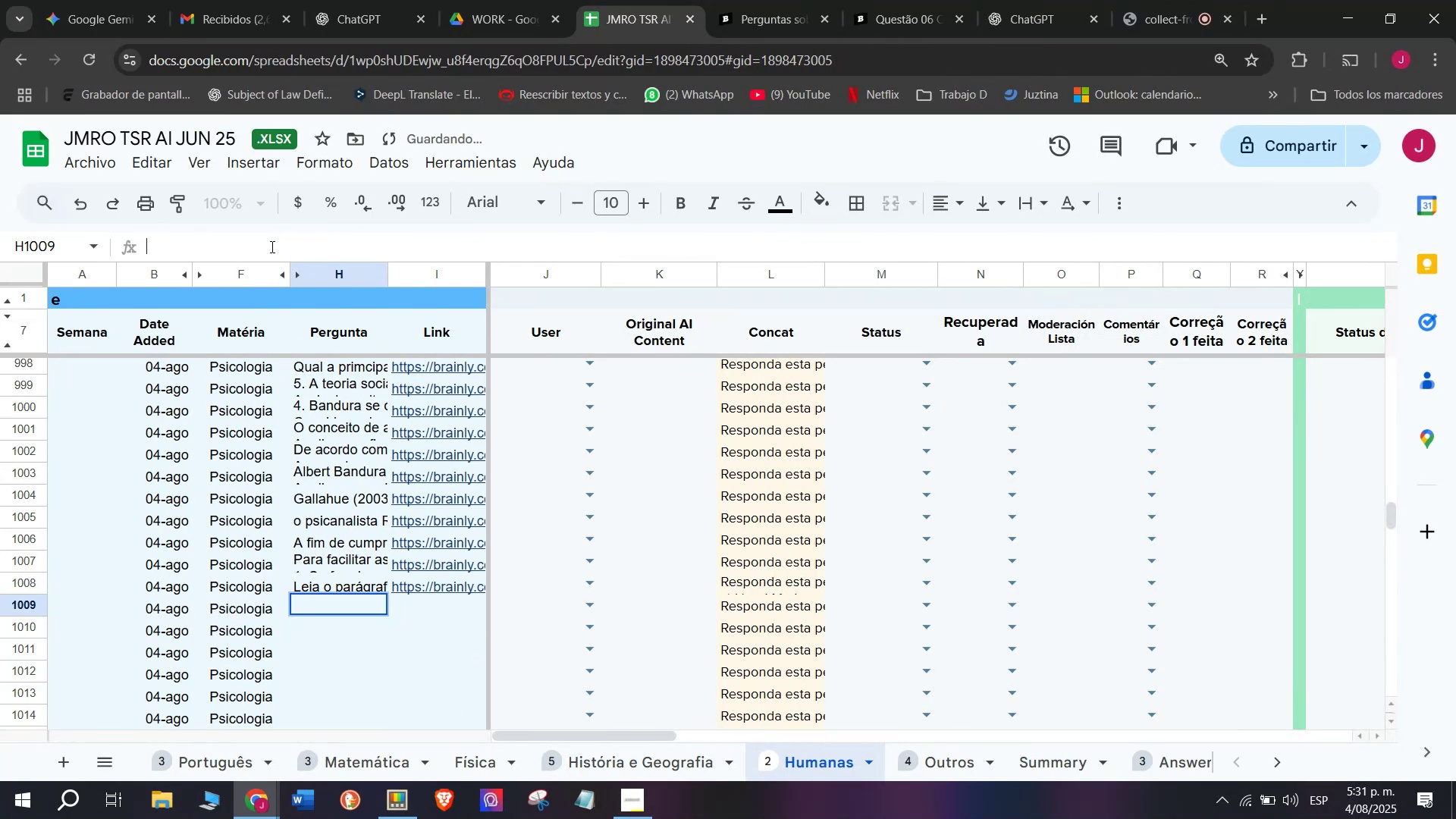 
key(Control+V)
 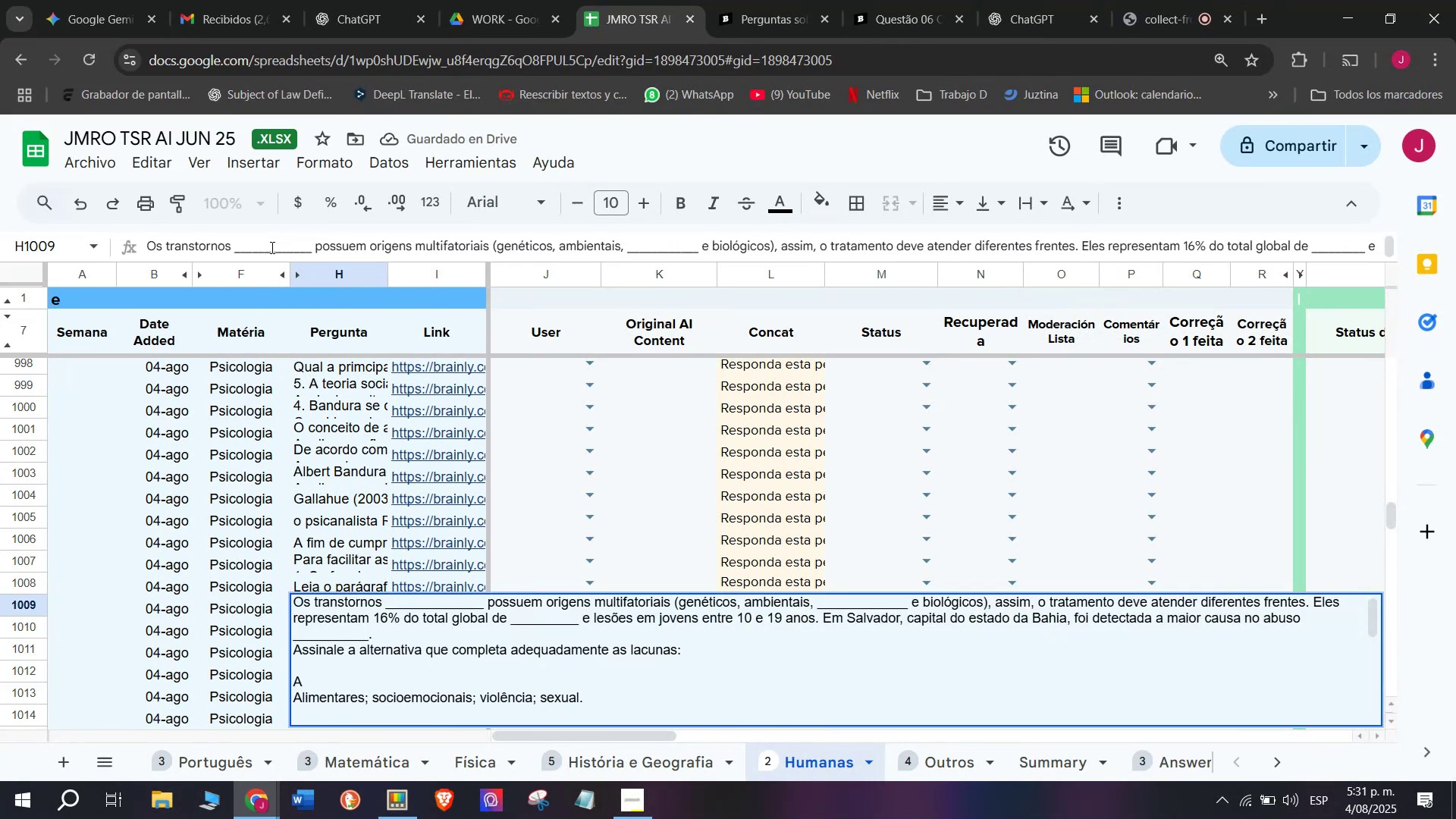 
key(Enter)
 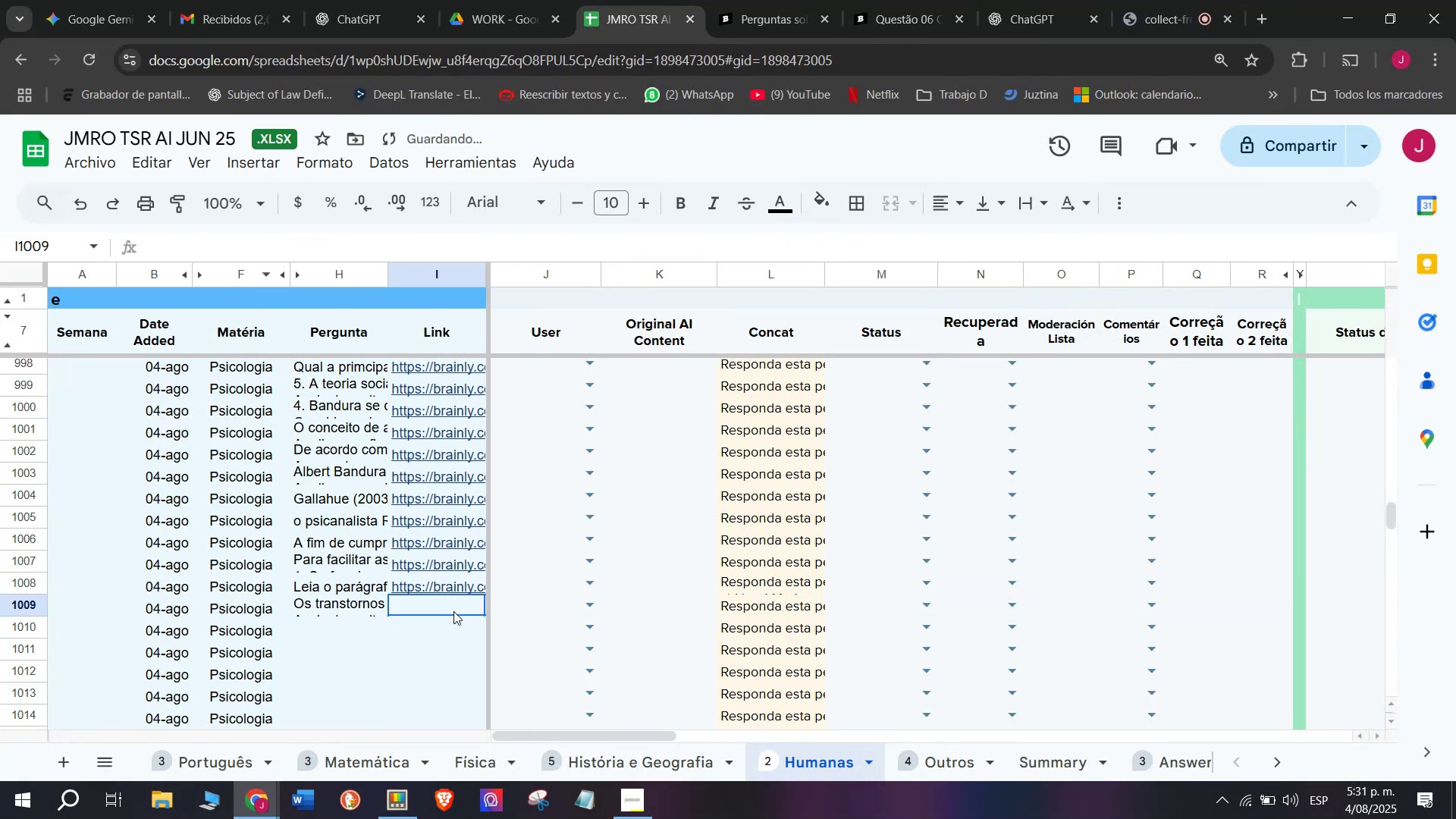 
key(Meta+V)
 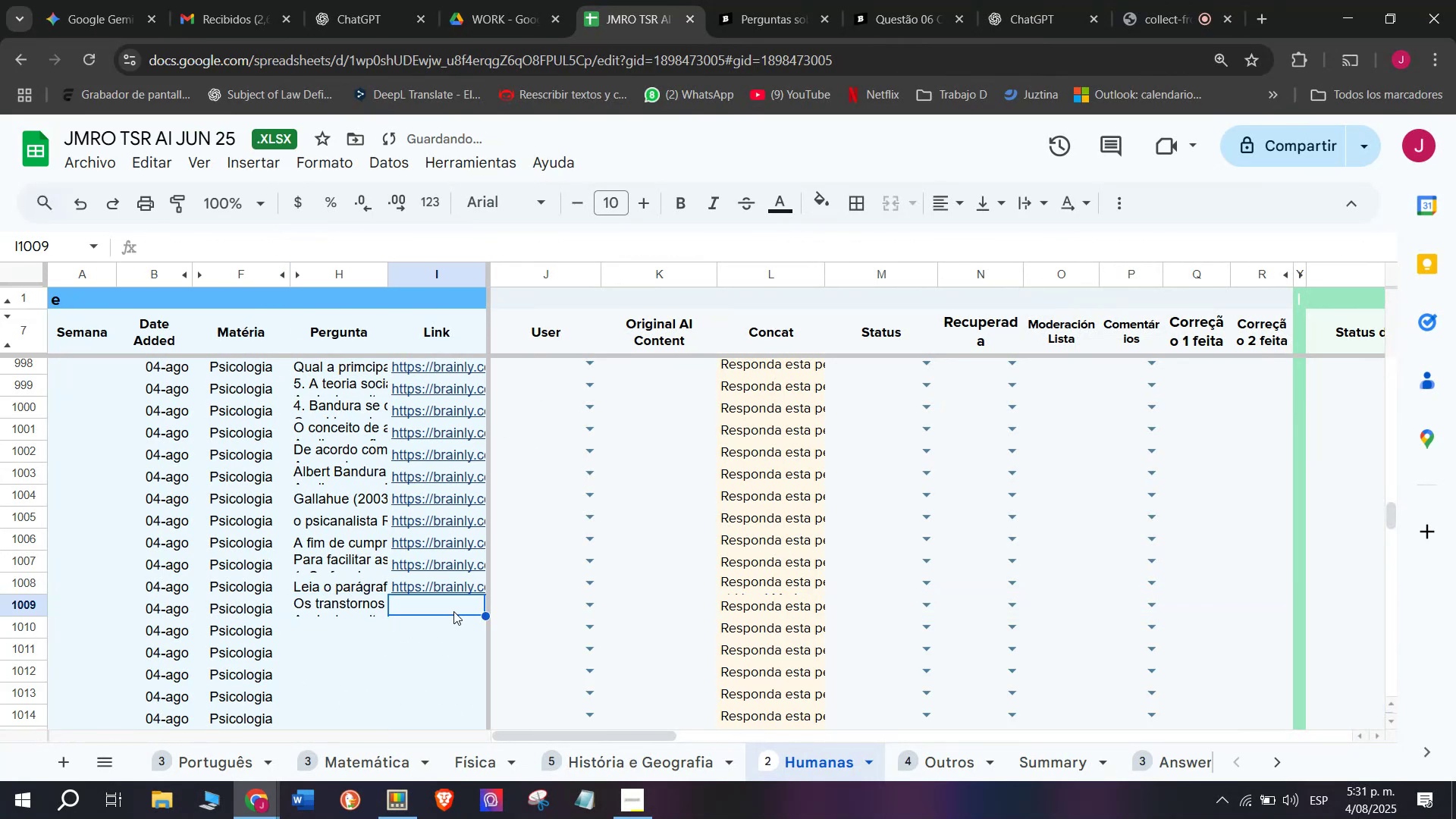 
key(Meta+C)
 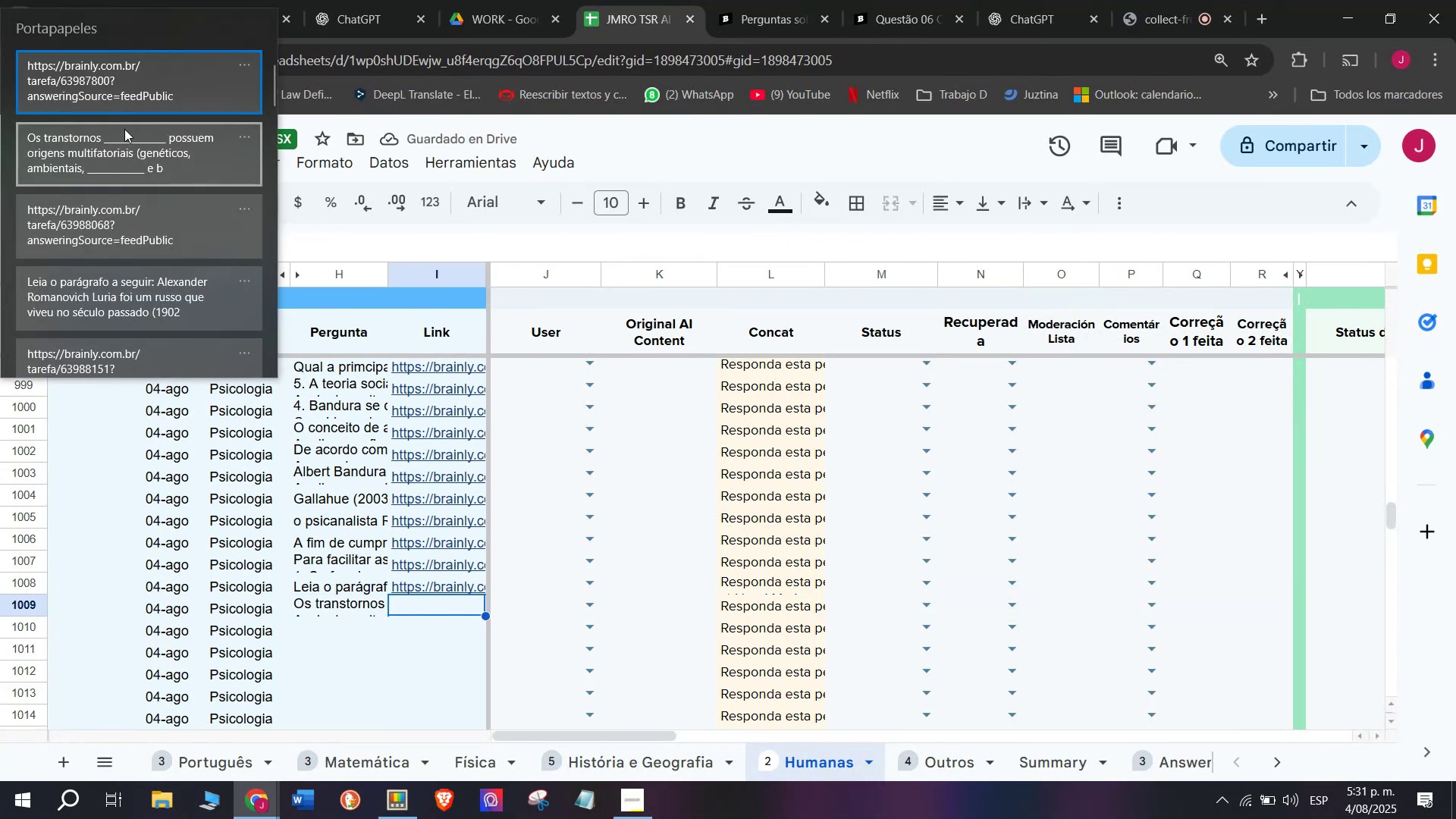 
key(Control+ControlLeft)
 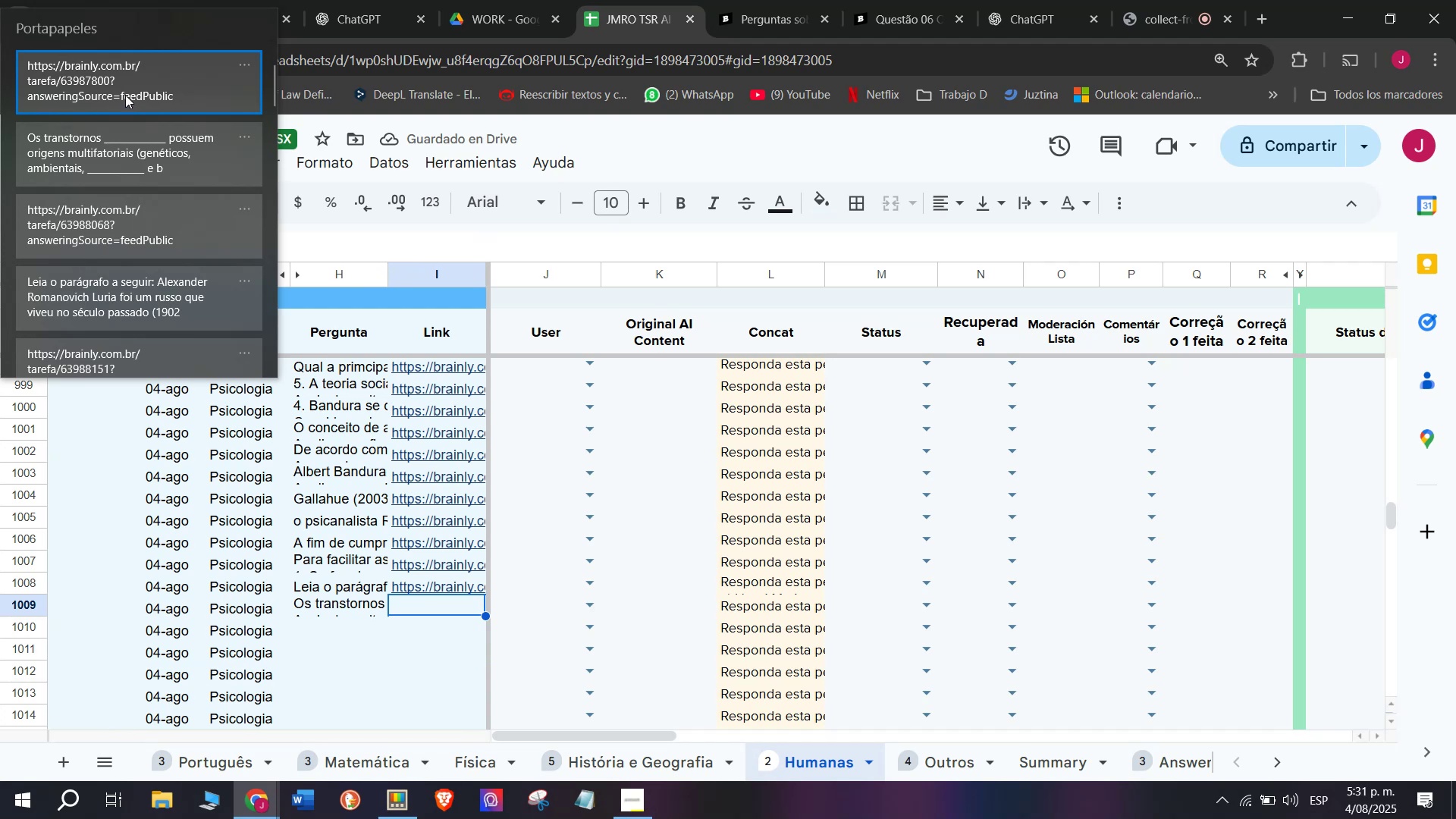 
key(Control+V)
 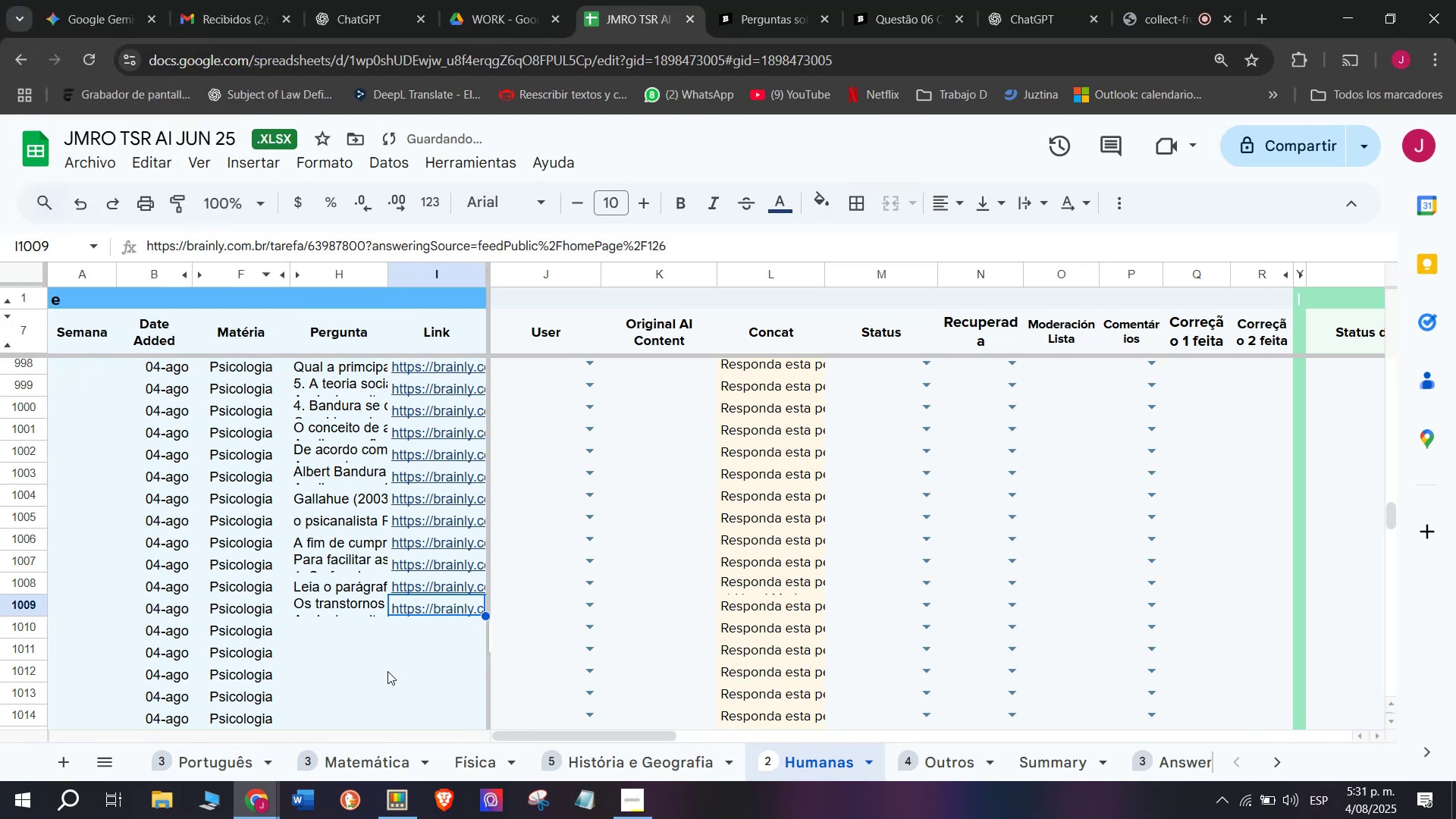 
left_click_drag(start_coordinate=[318, 639], to_coordinate=[318, 635])
 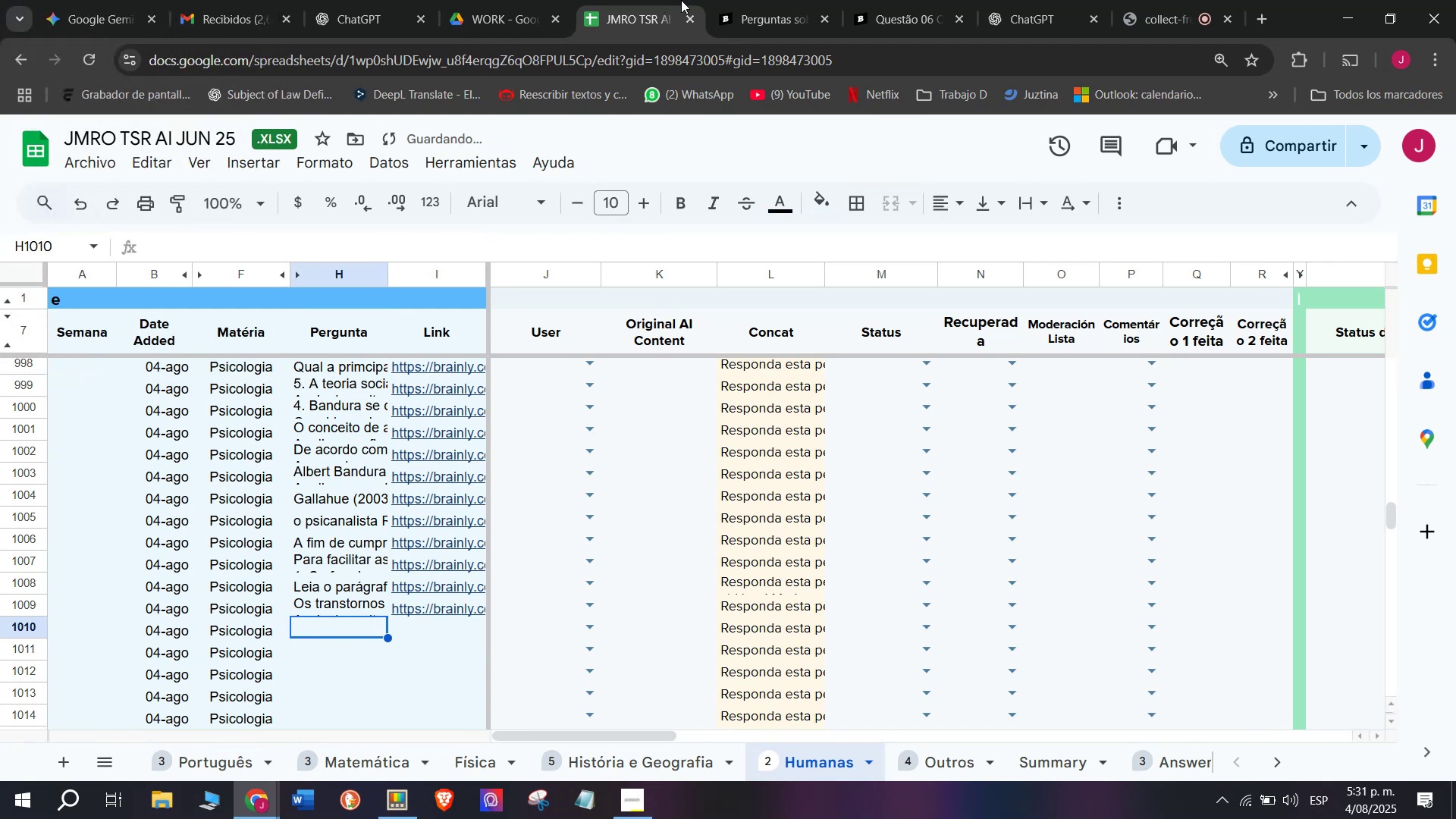 
left_click([716, 0])
 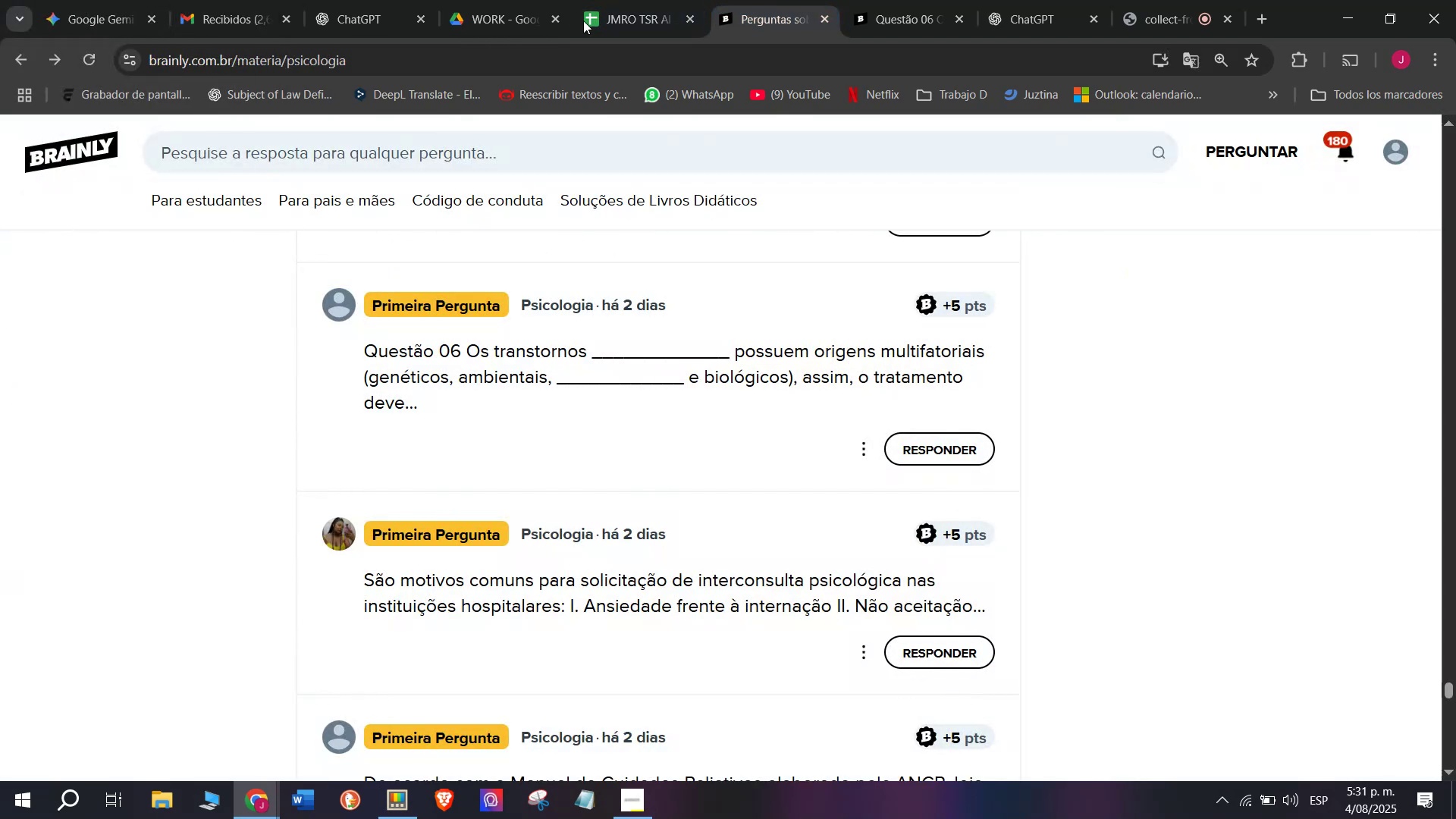 
left_click([651, 0])
 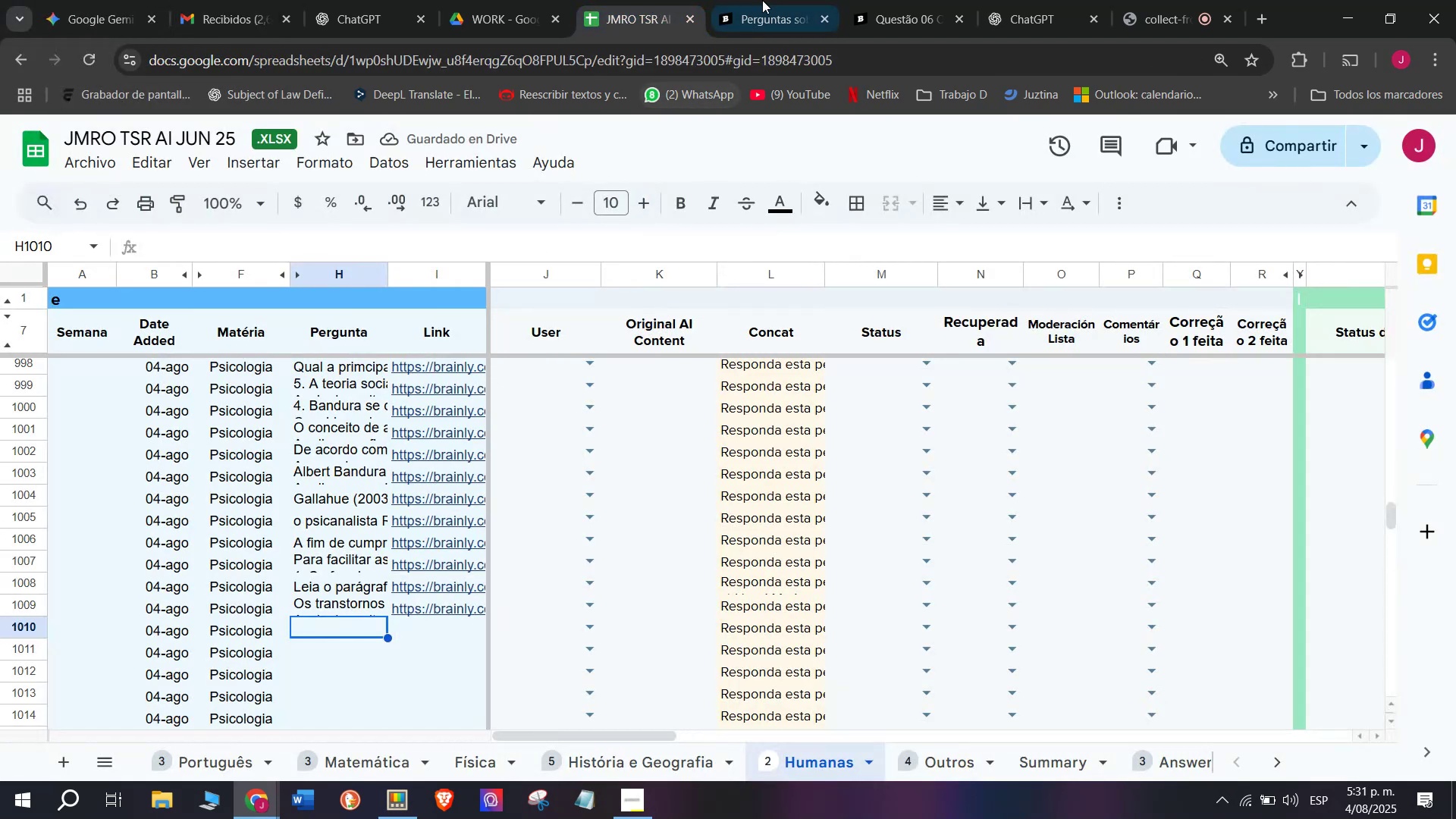 
left_click([787, 0])
 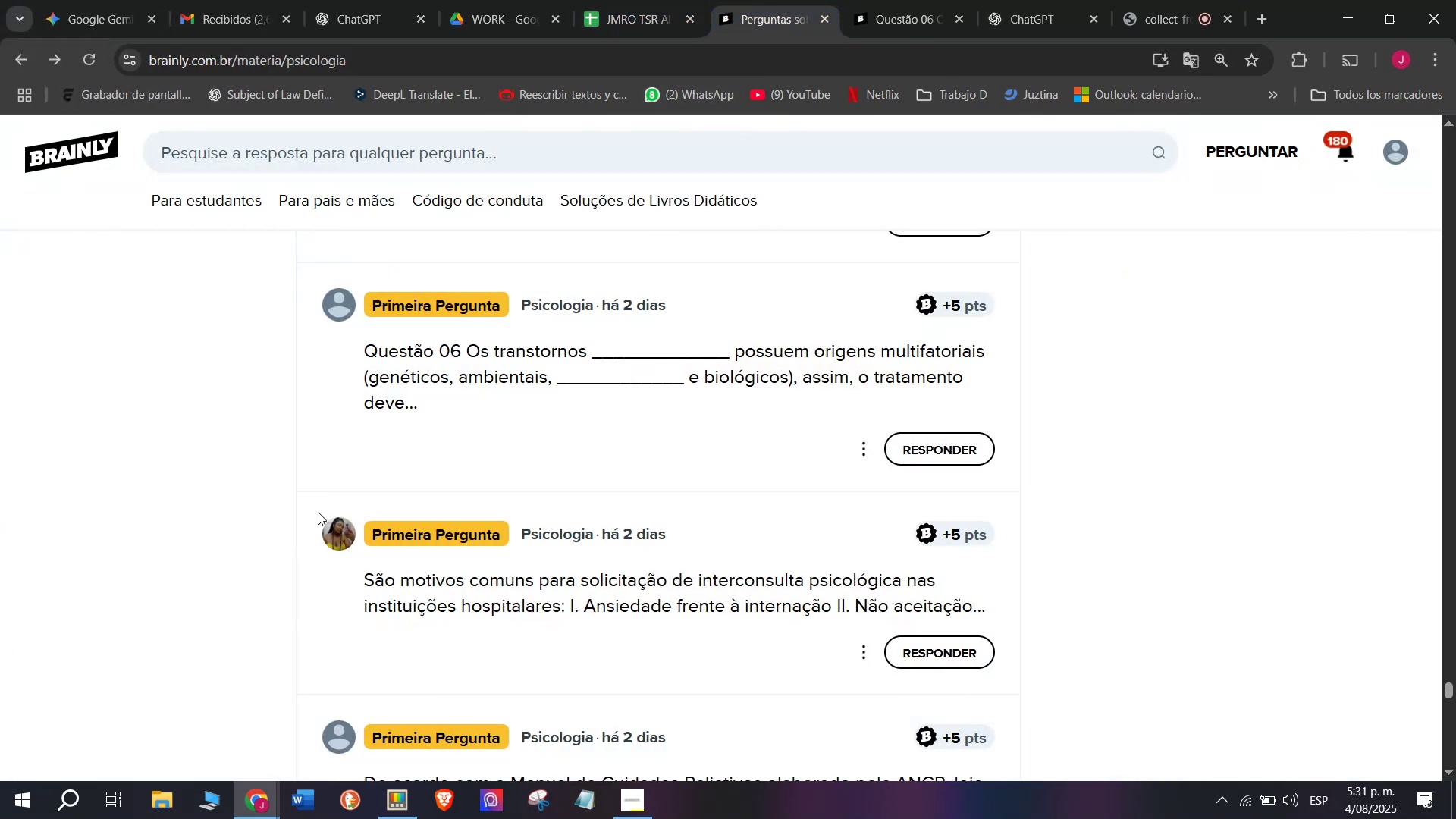 
scroll: coordinate [526, 463], scroll_direction: down, amount: 1.0
 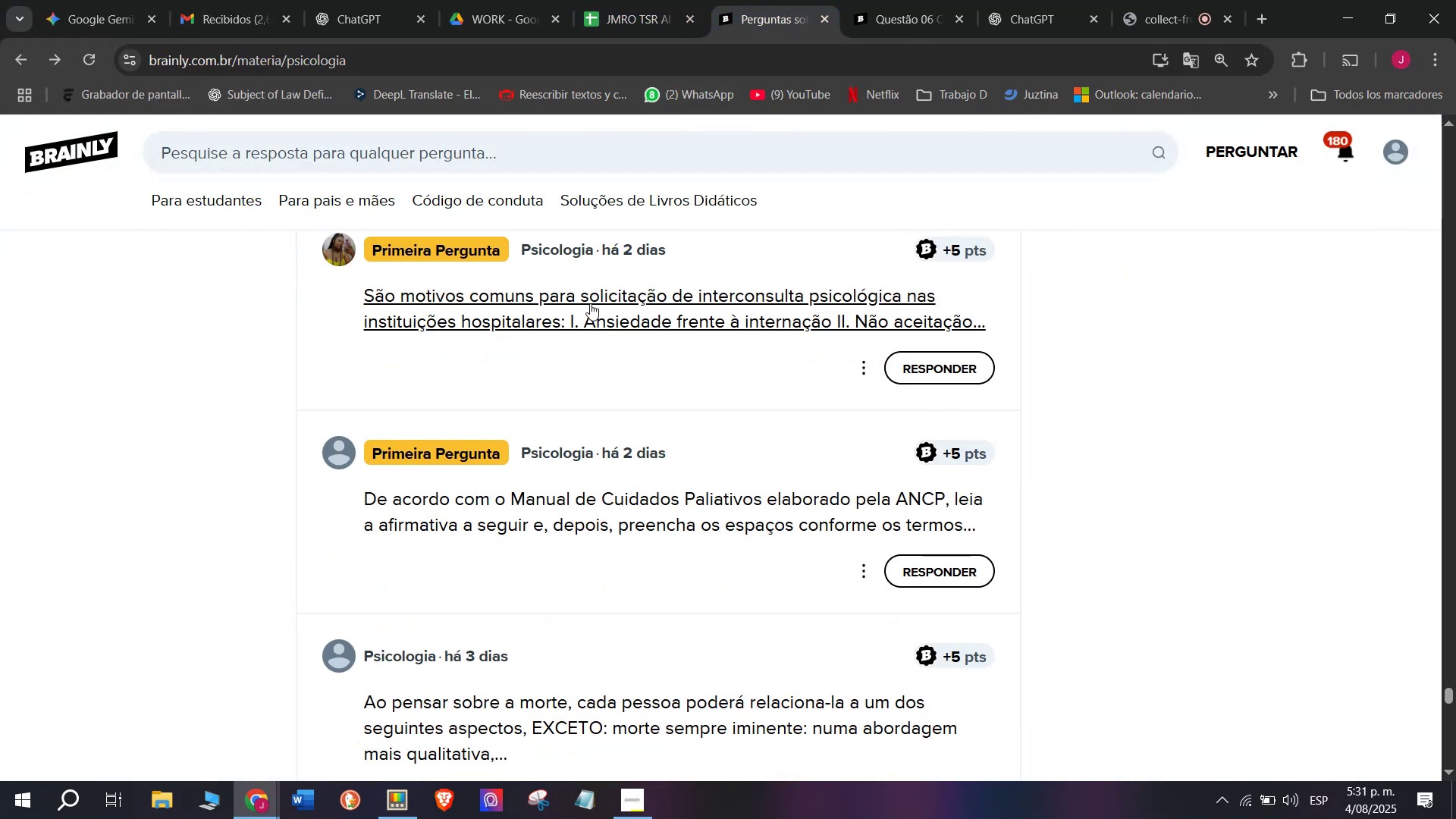 
right_click([589, 303])
 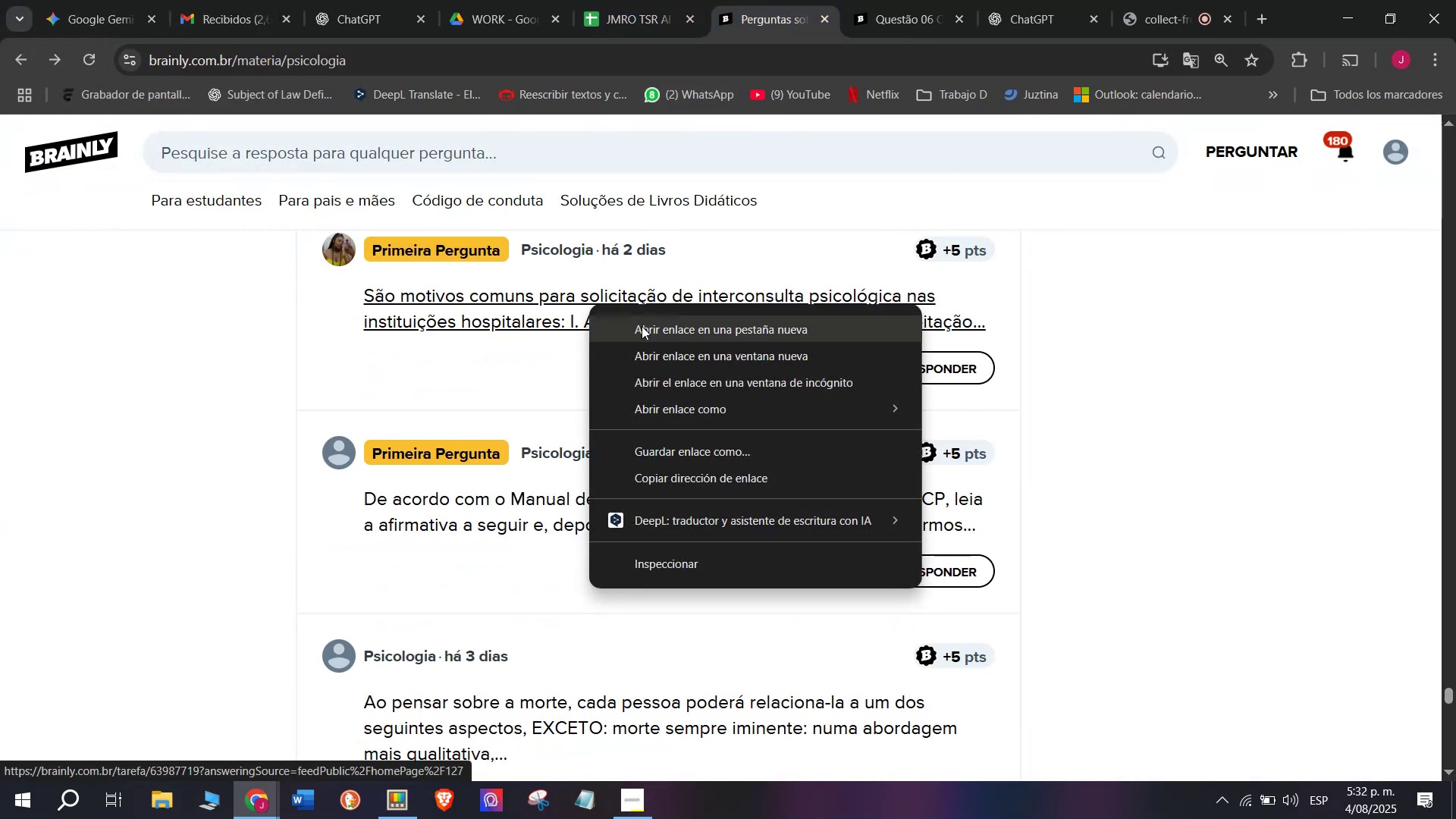 
left_click([643, 326])
 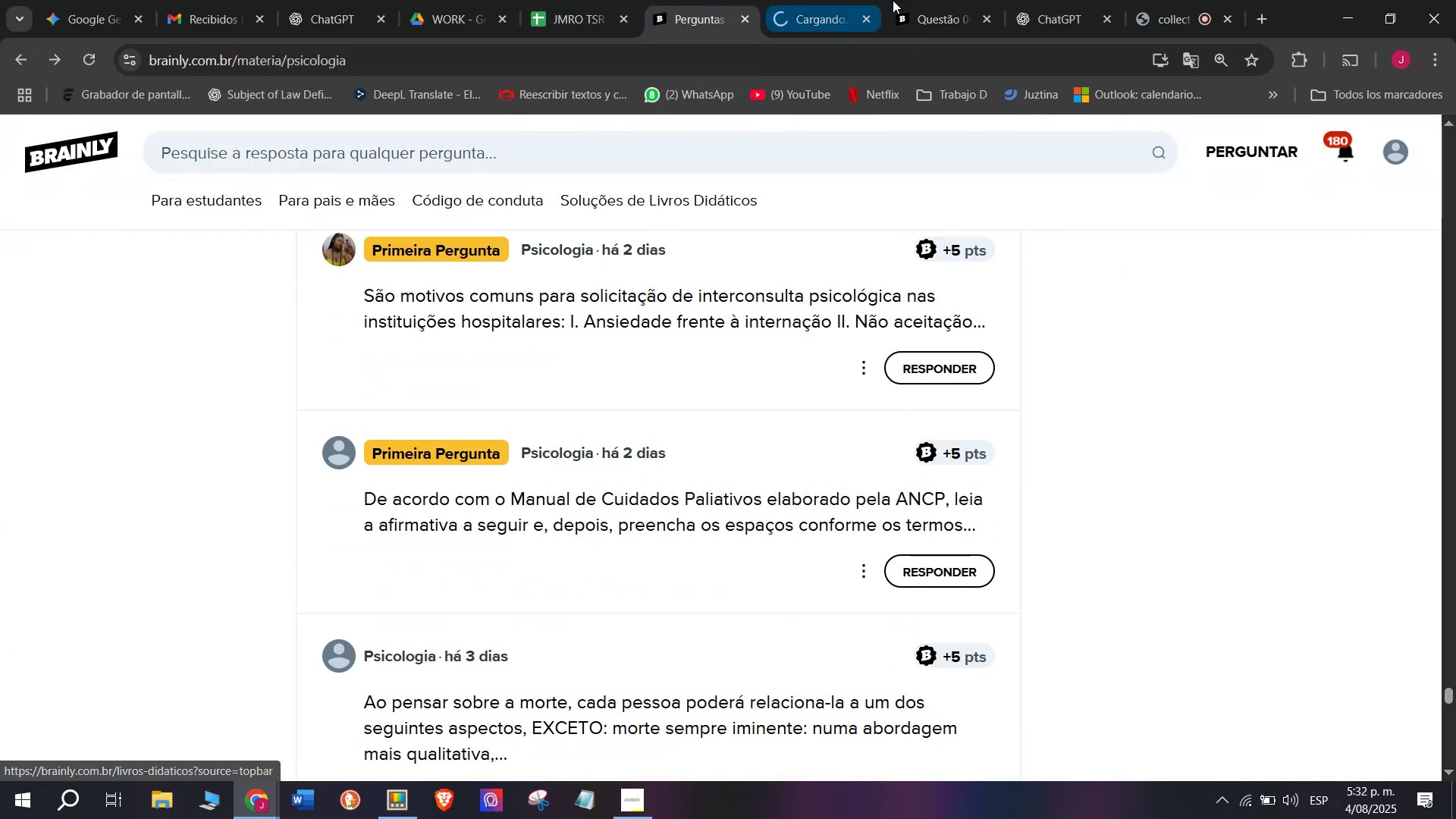 
left_click([912, 0])
 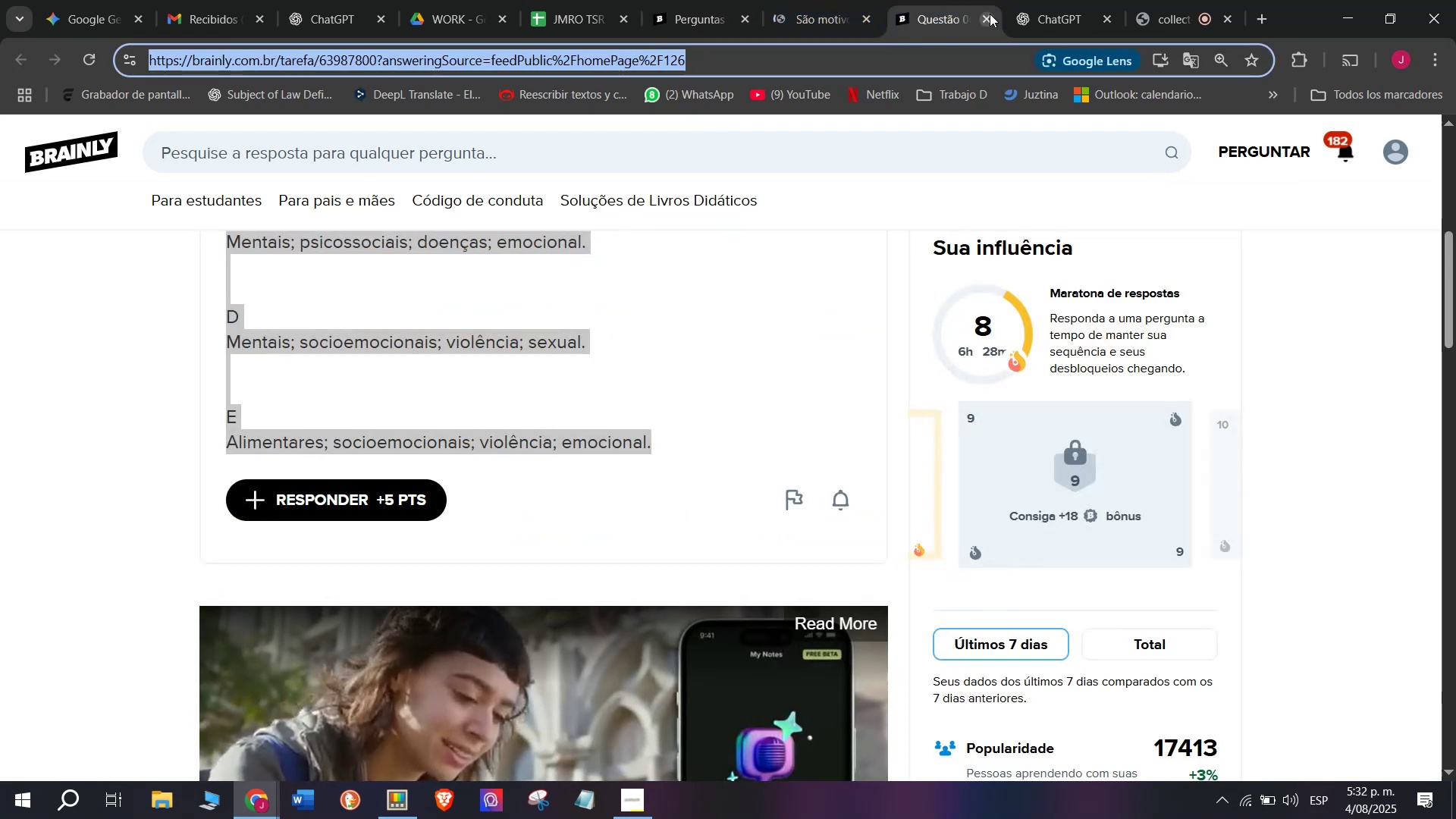 
left_click([990, 25])
 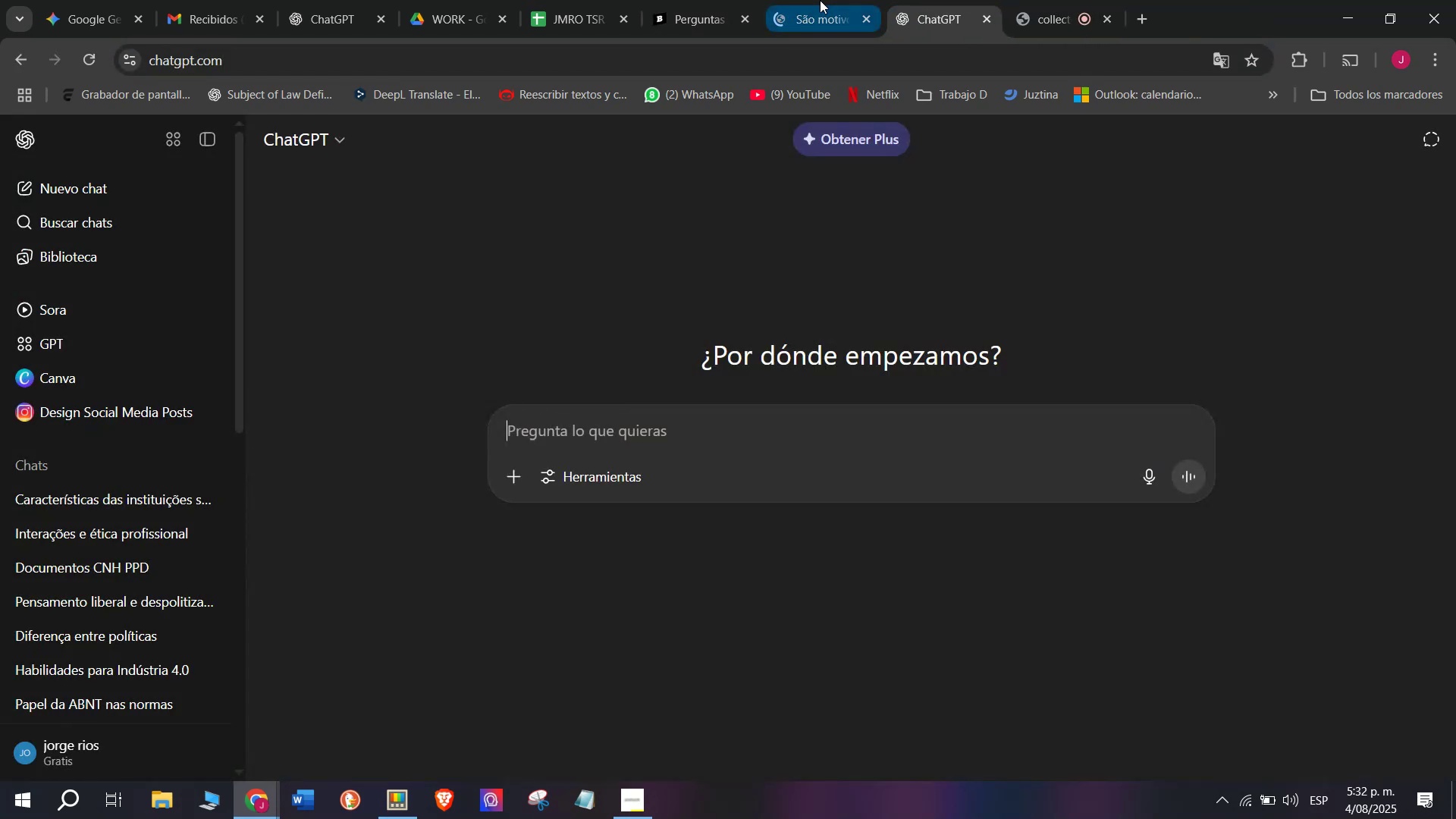 
left_click([820, 0])
 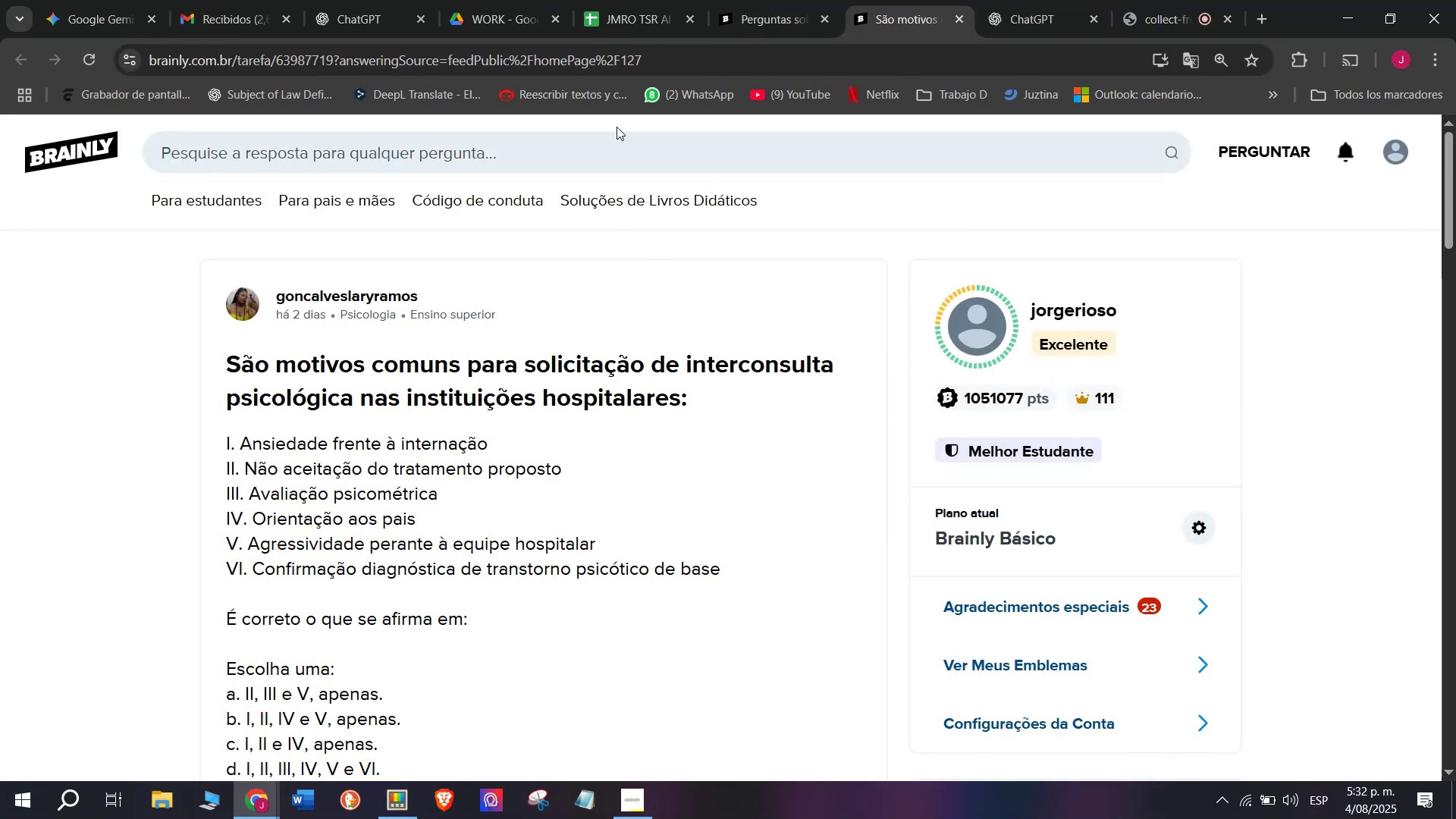 
wait(7.42)
 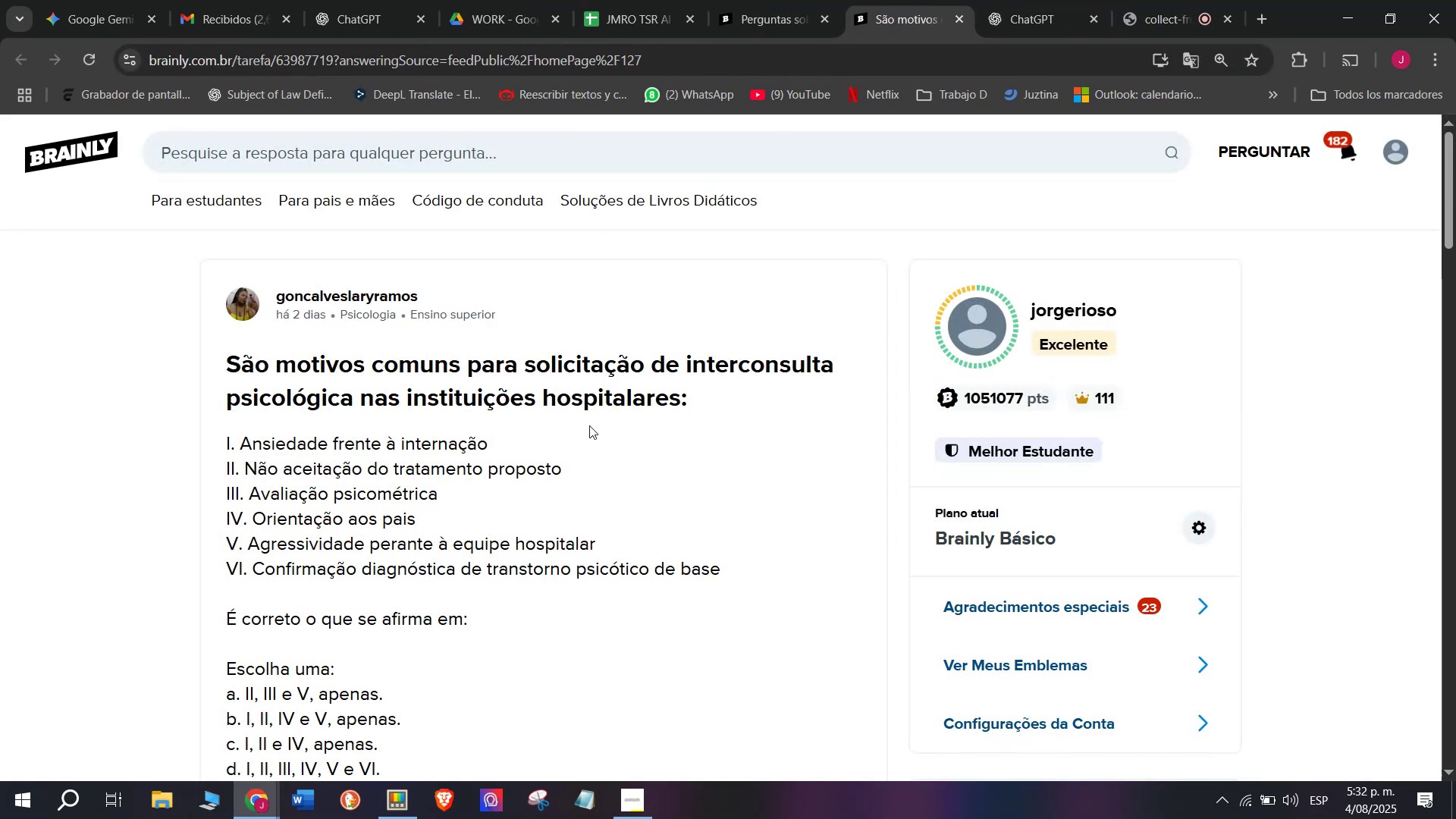 
left_click_drag(start_coordinate=[213, 362], to_coordinate=[418, 506])
 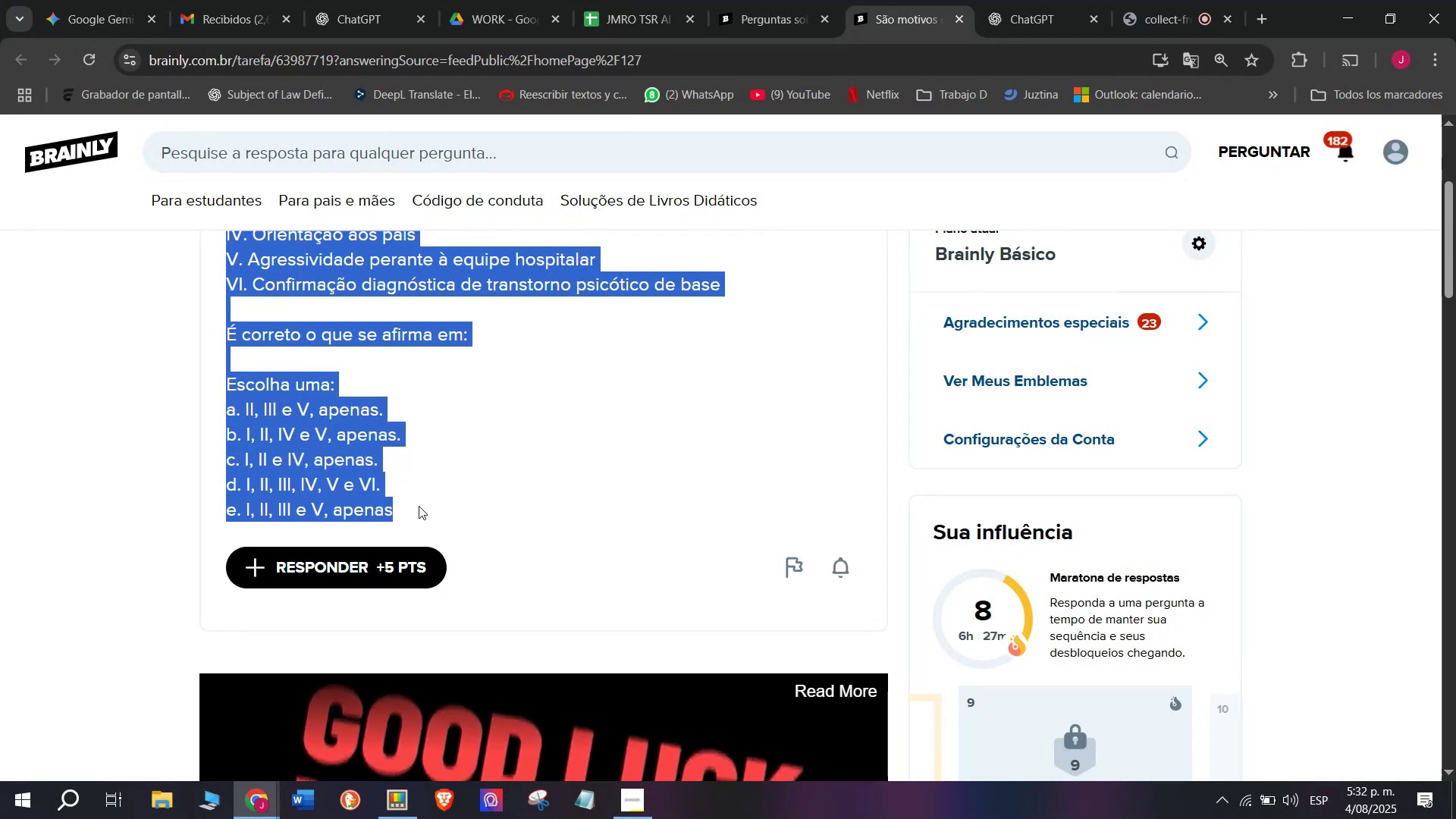 
scroll: coordinate [338, 429], scroll_direction: down, amount: 1.0
 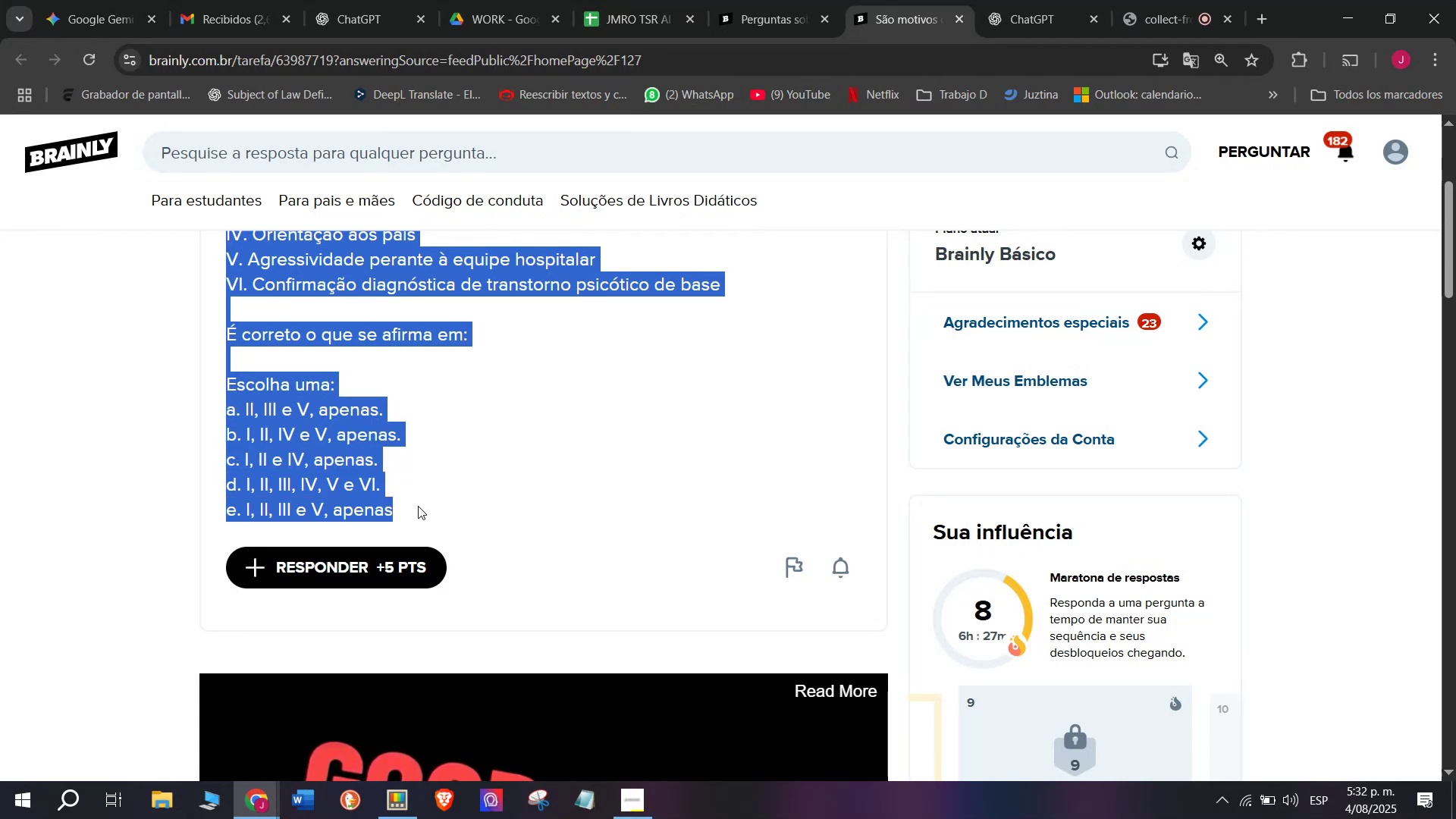 
key(Control+C)
 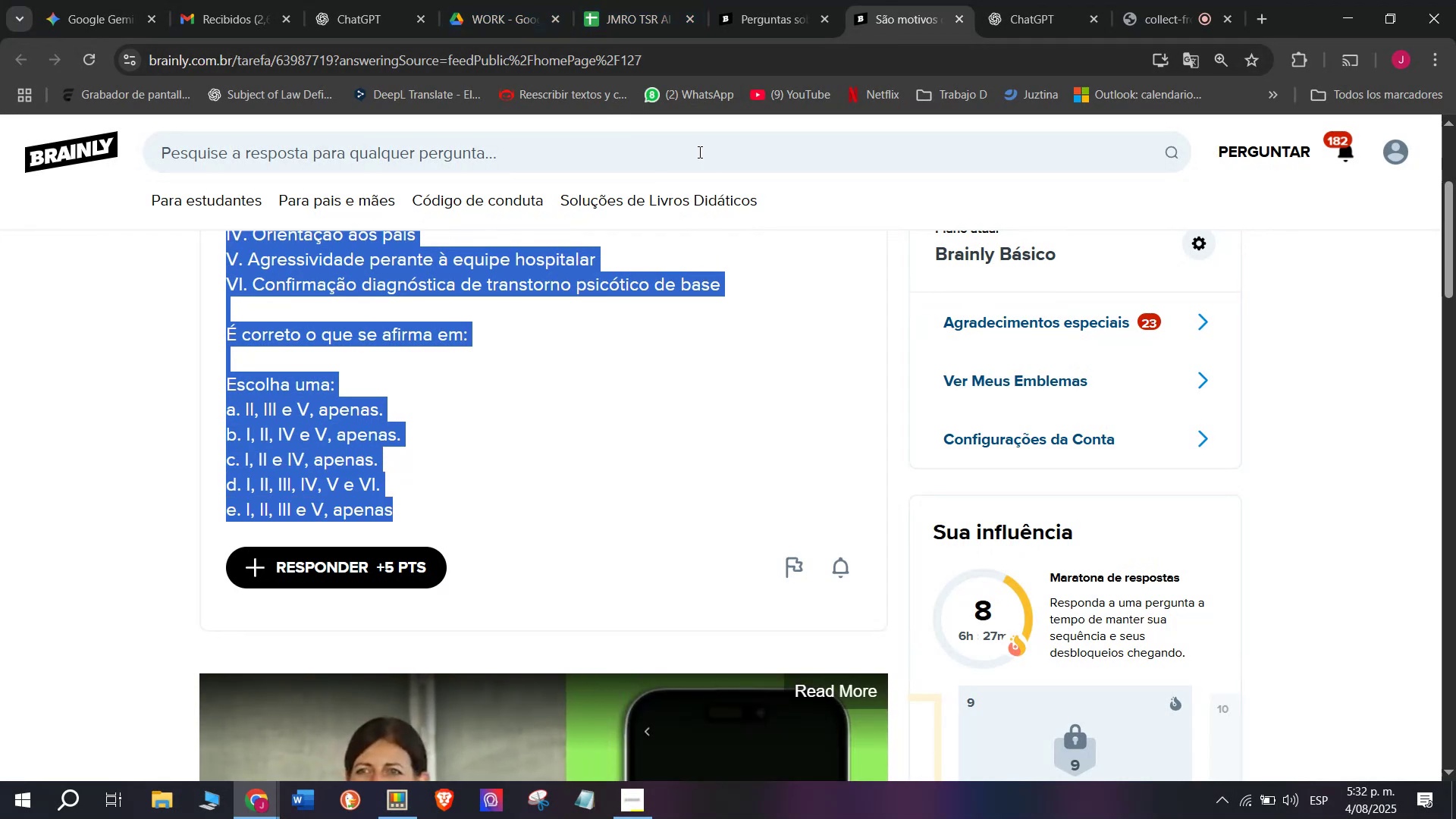 
double_click([707, 71])
 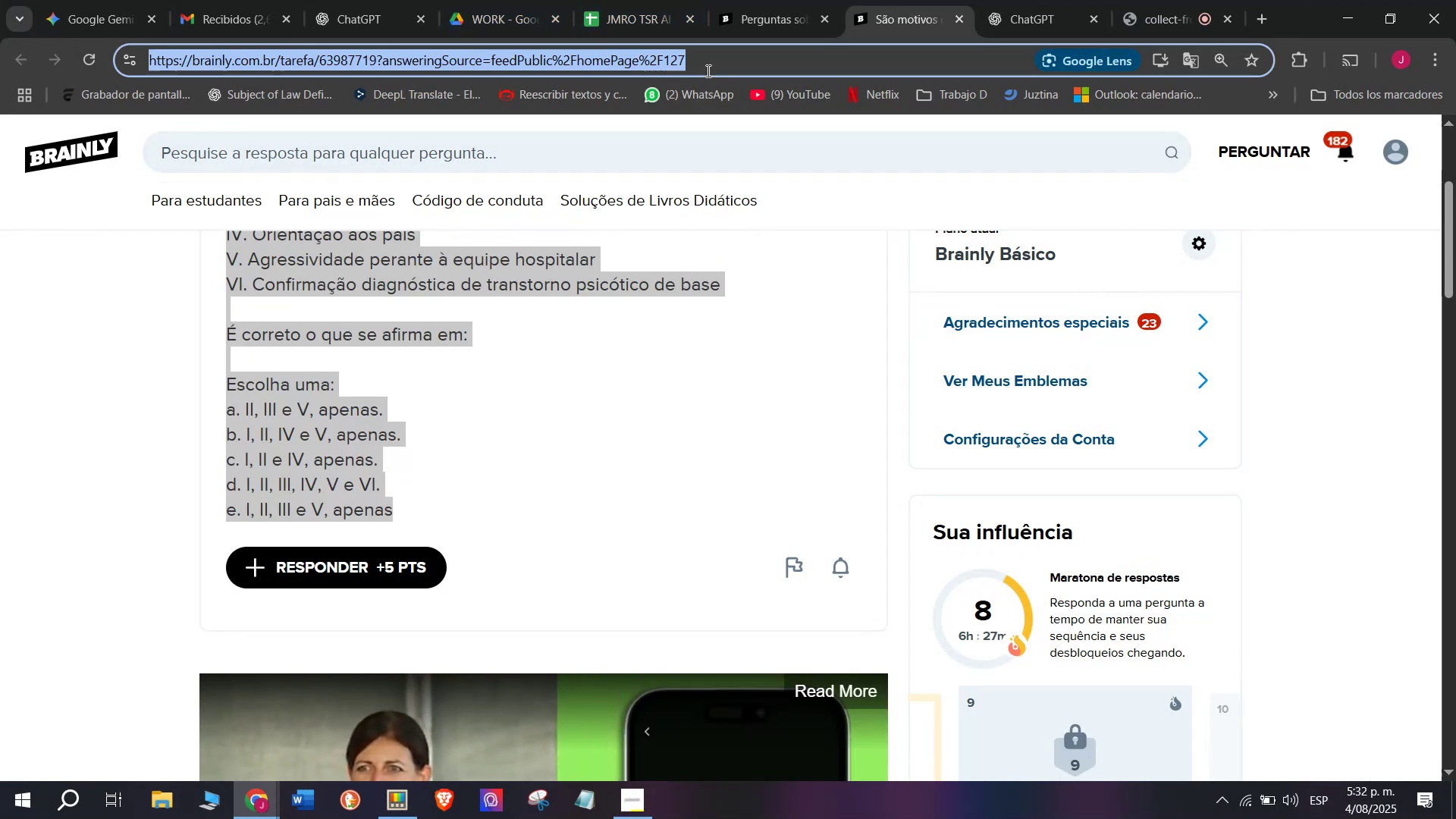 
triple_click([707, 71])
 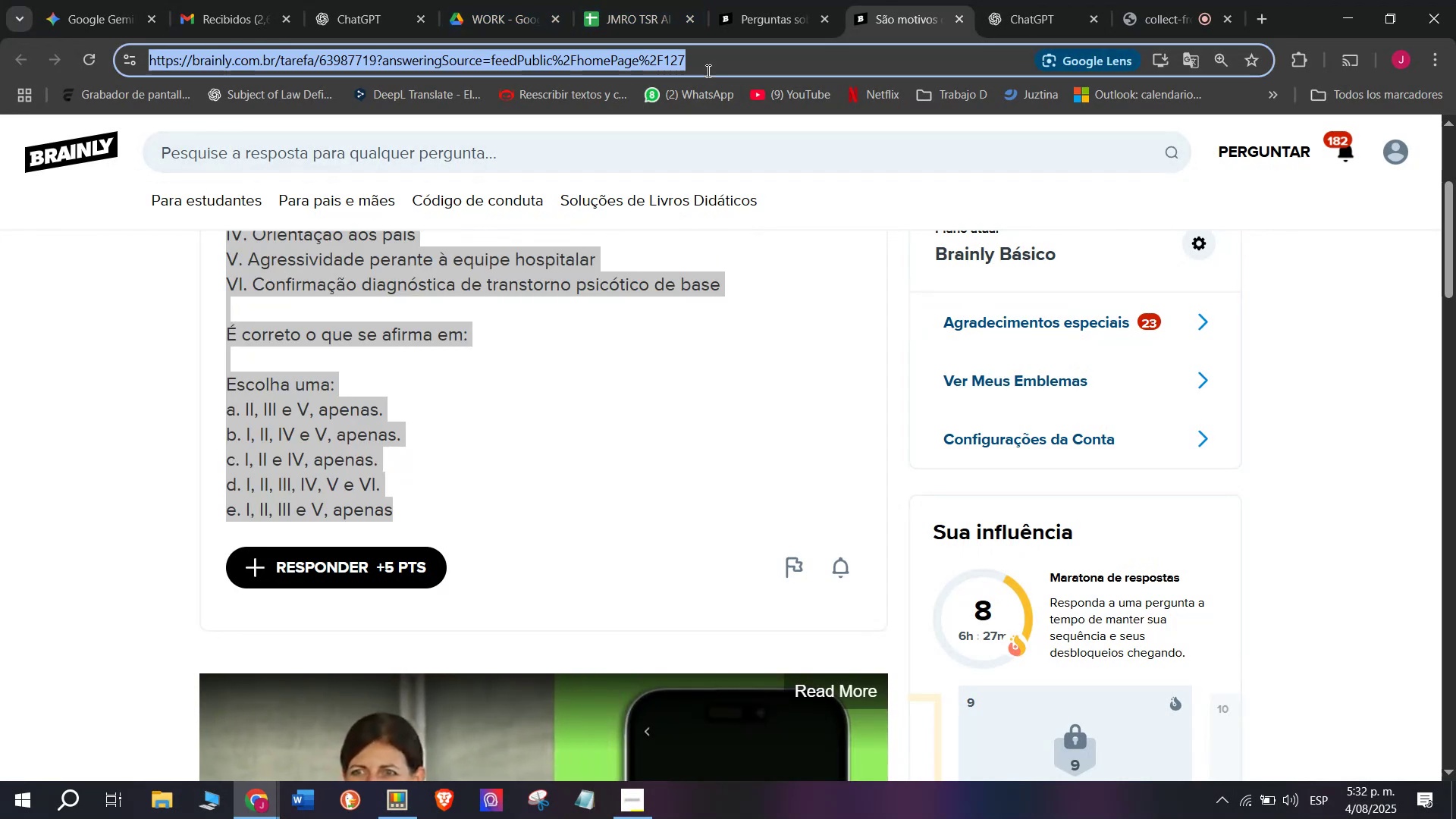 
triple_click([707, 71])
 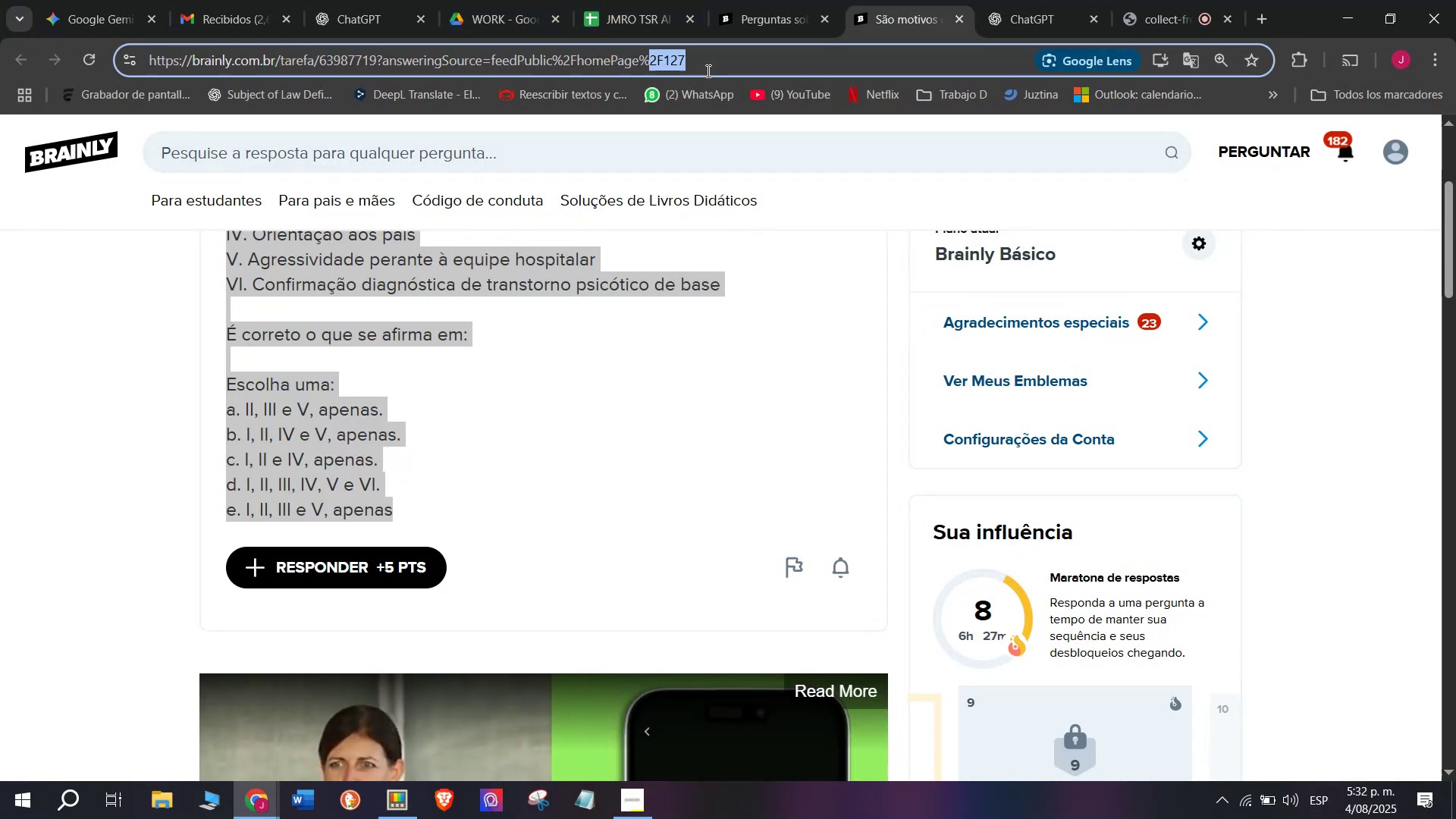 
triple_click([707, 71])
 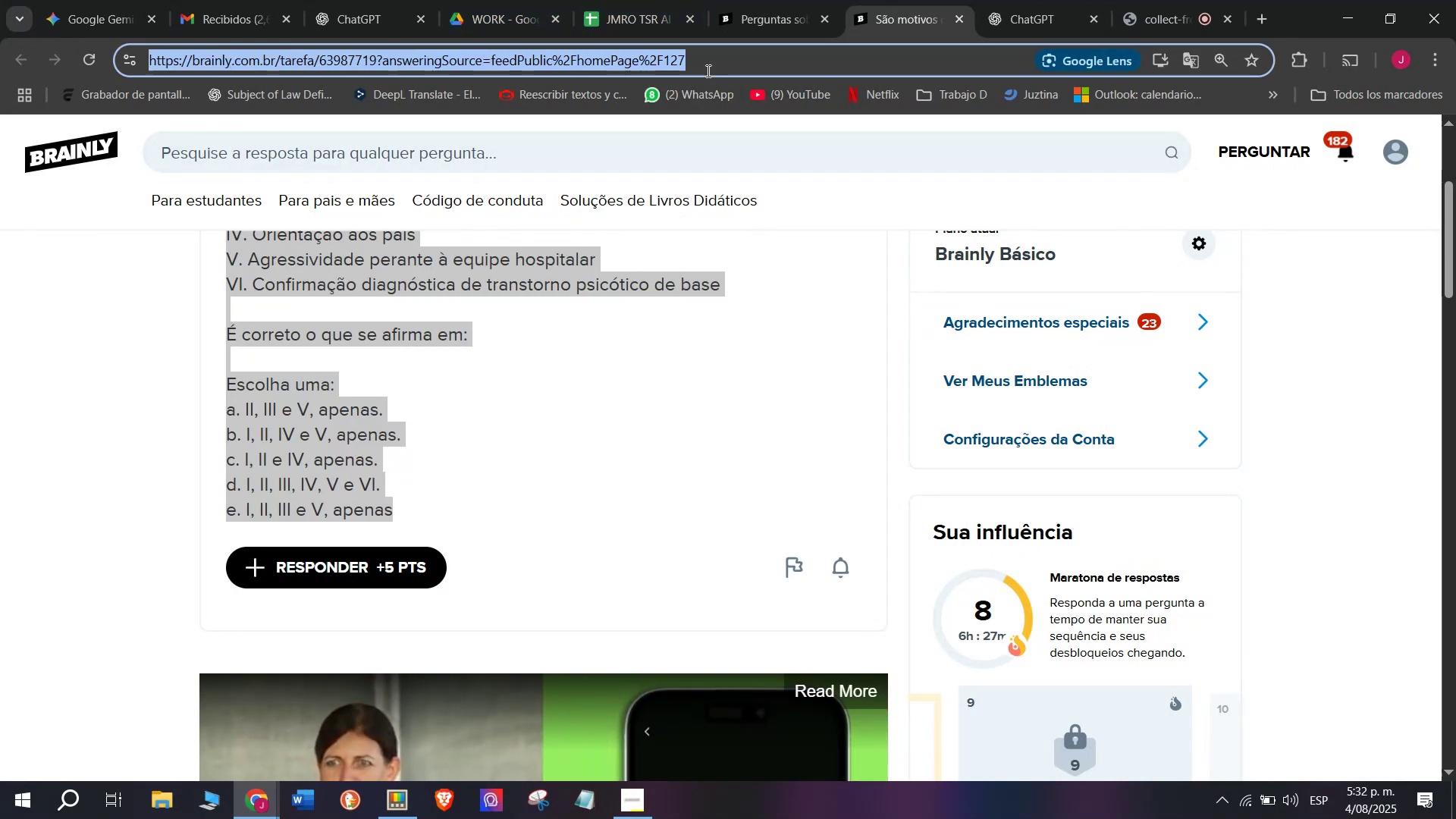 
key(Control+C)
 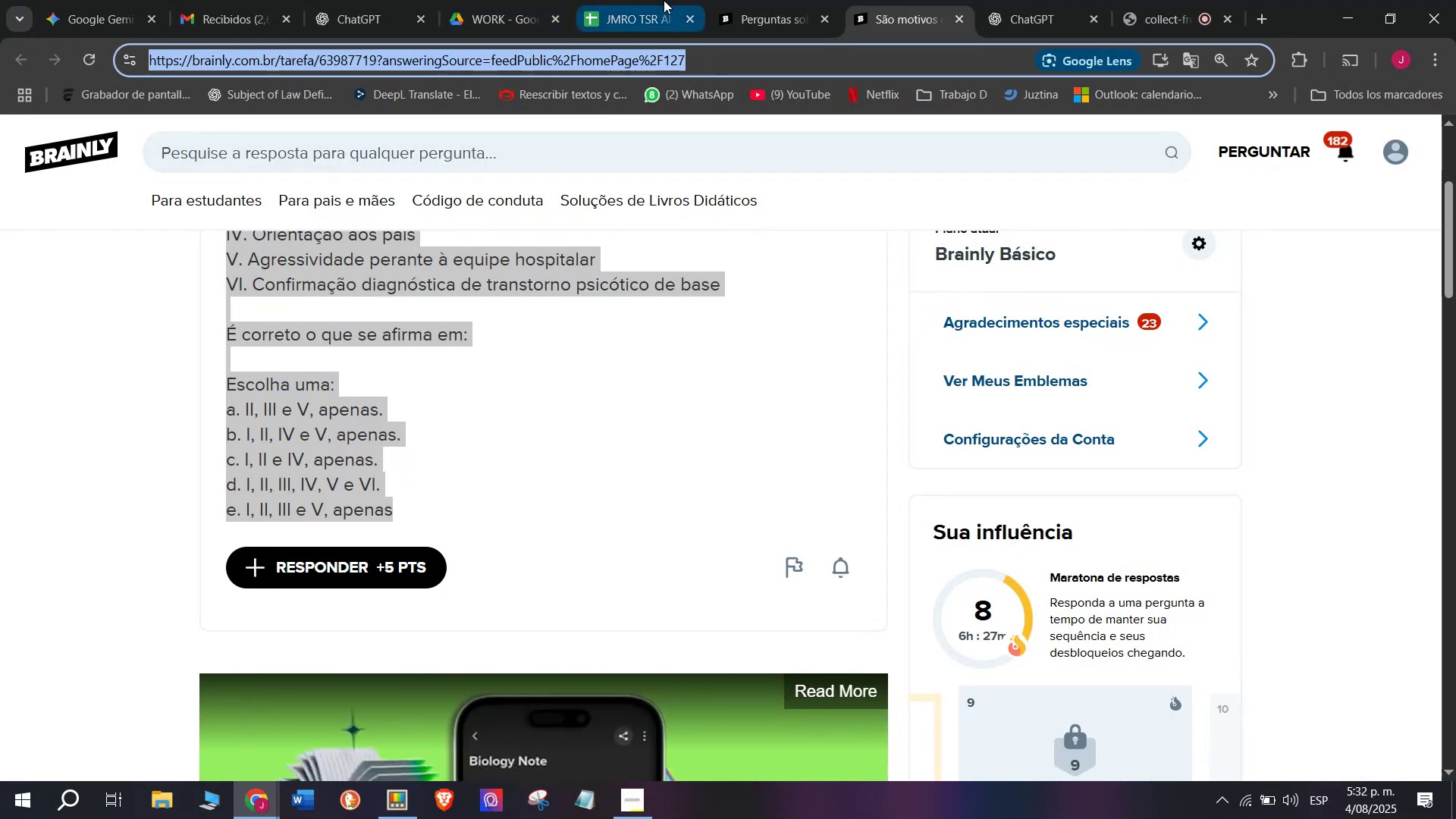 
left_click([651, 0])
 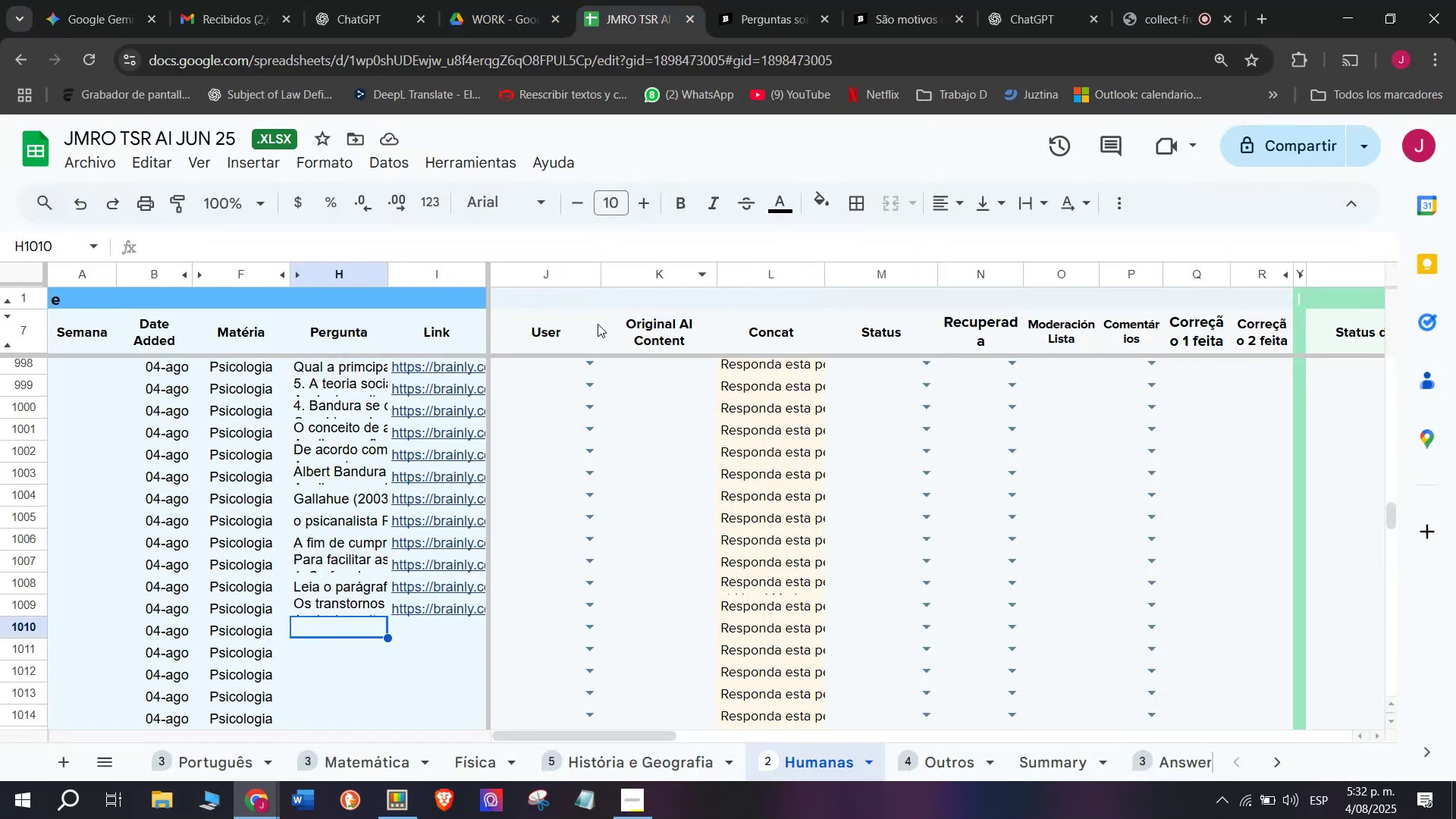 
key(Meta+V)
 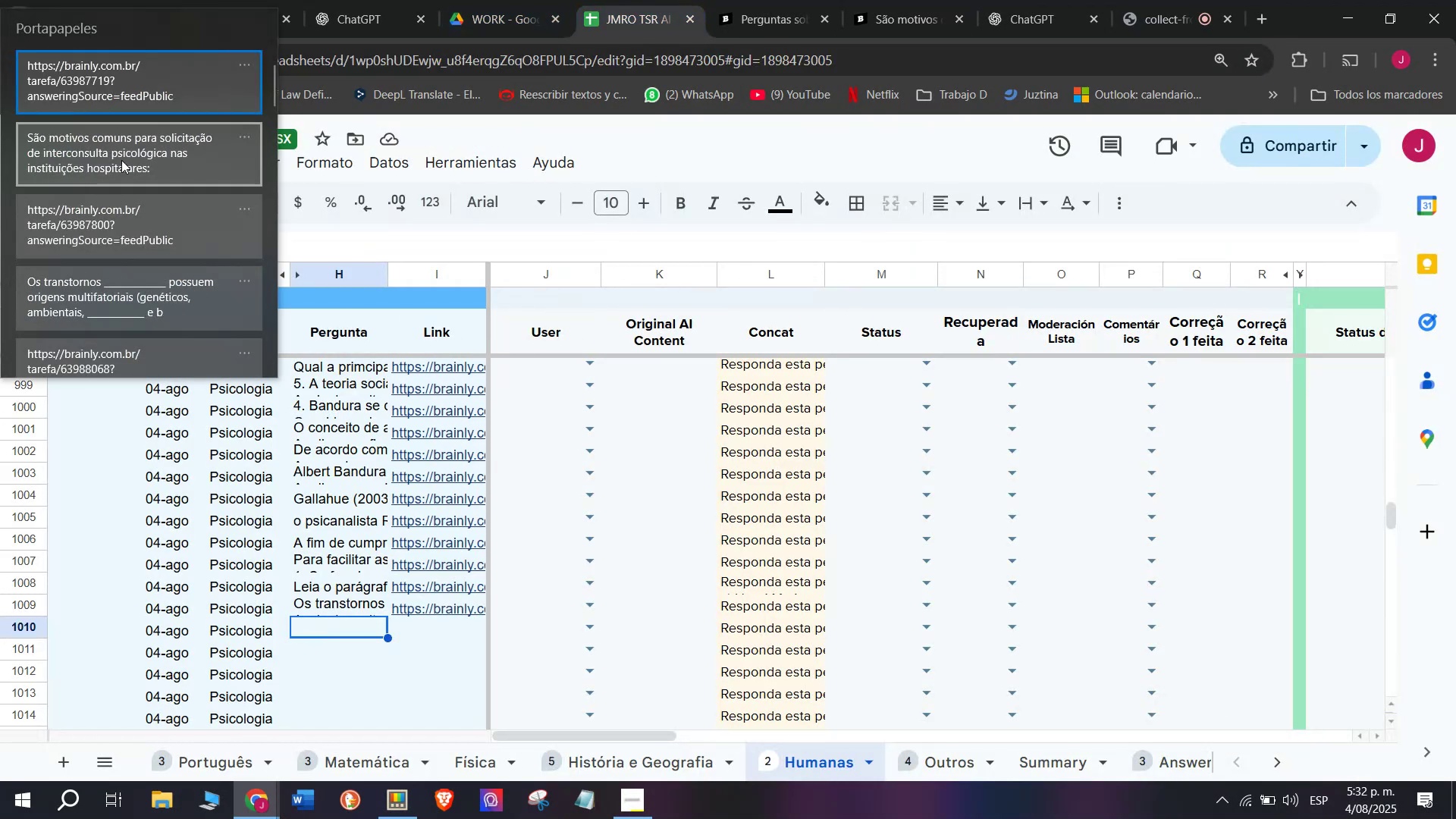 
left_click([121, 160])
 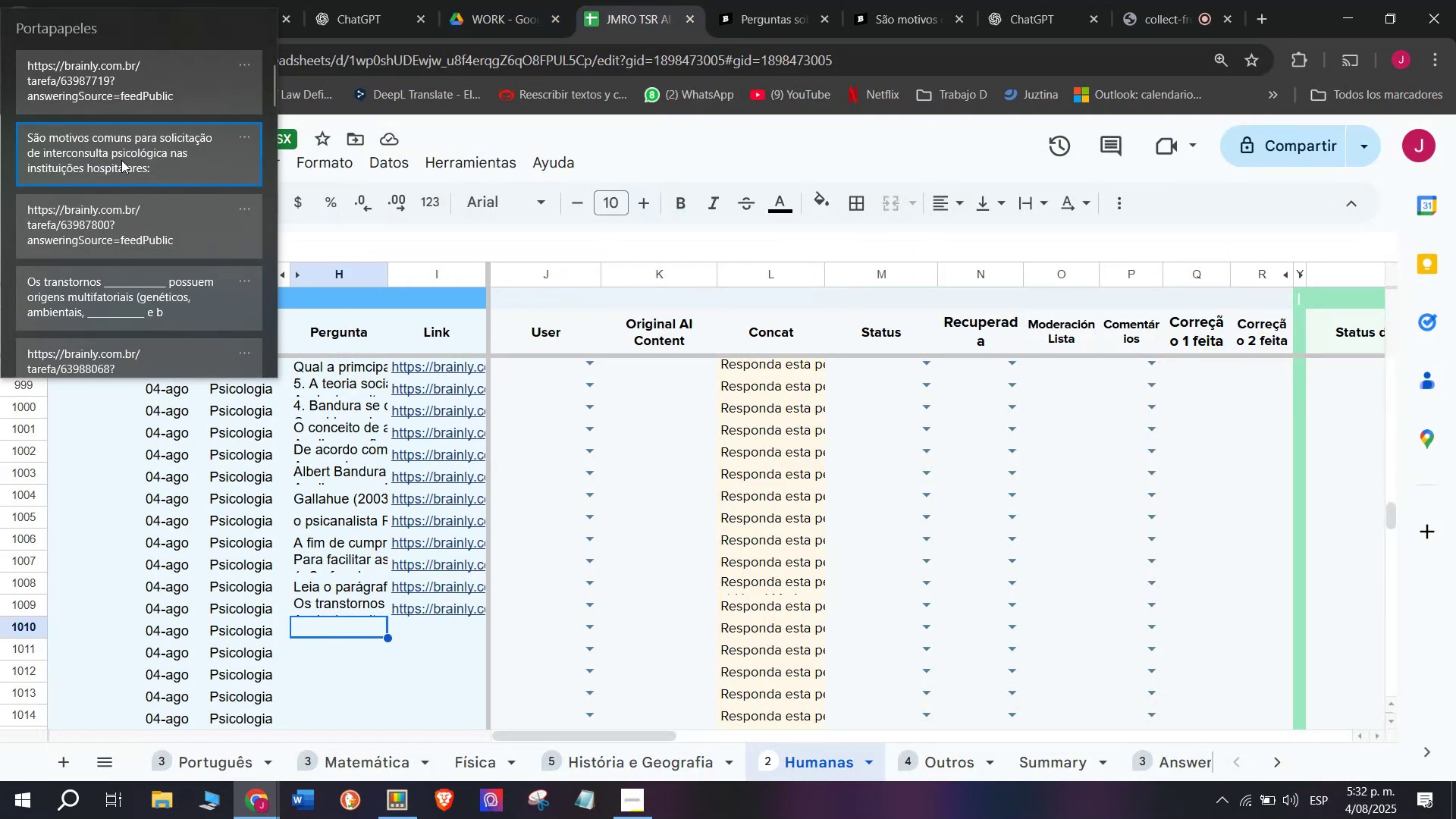 
key(Control+ControlLeft)
 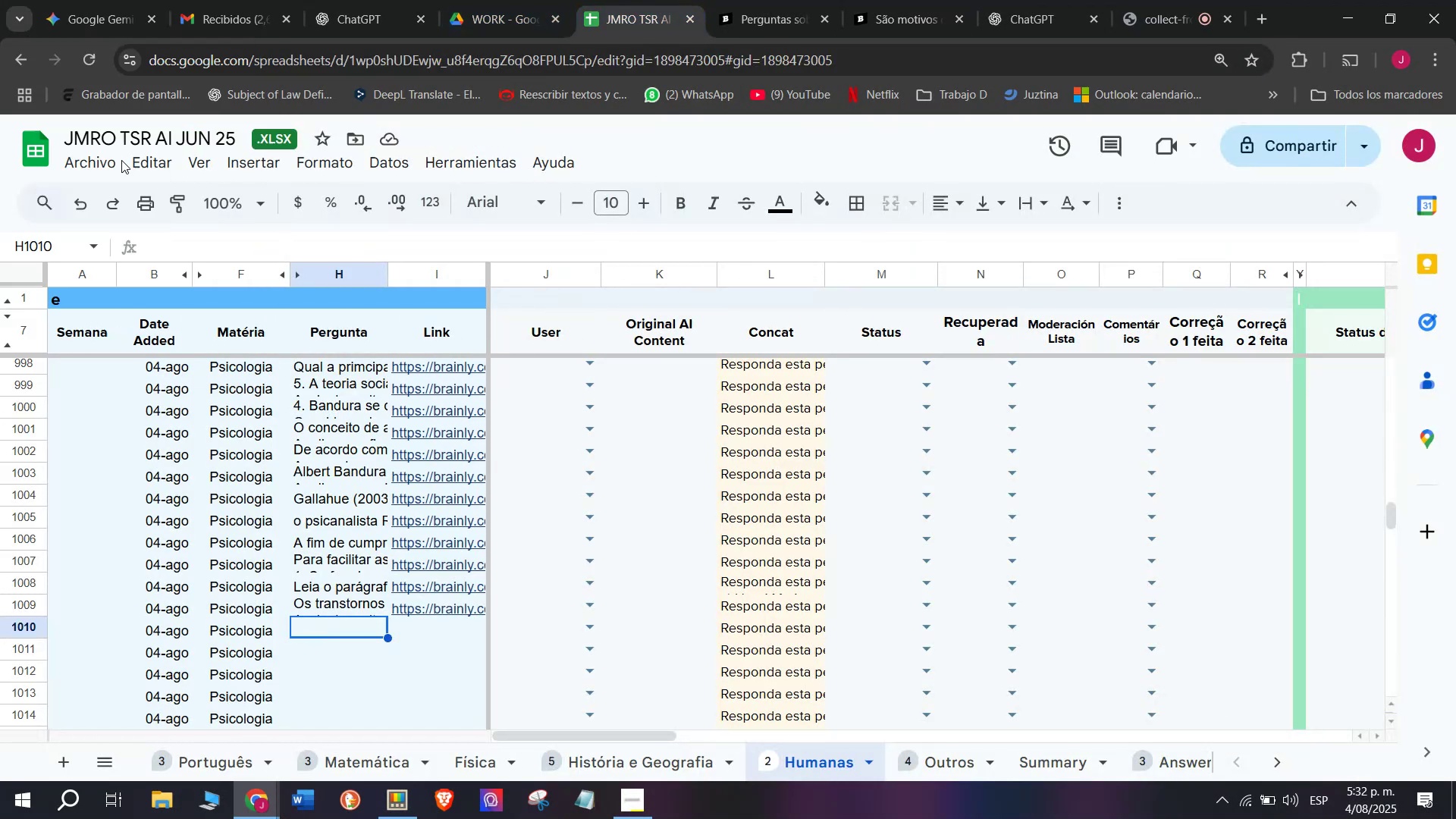 
key(Control+V)
 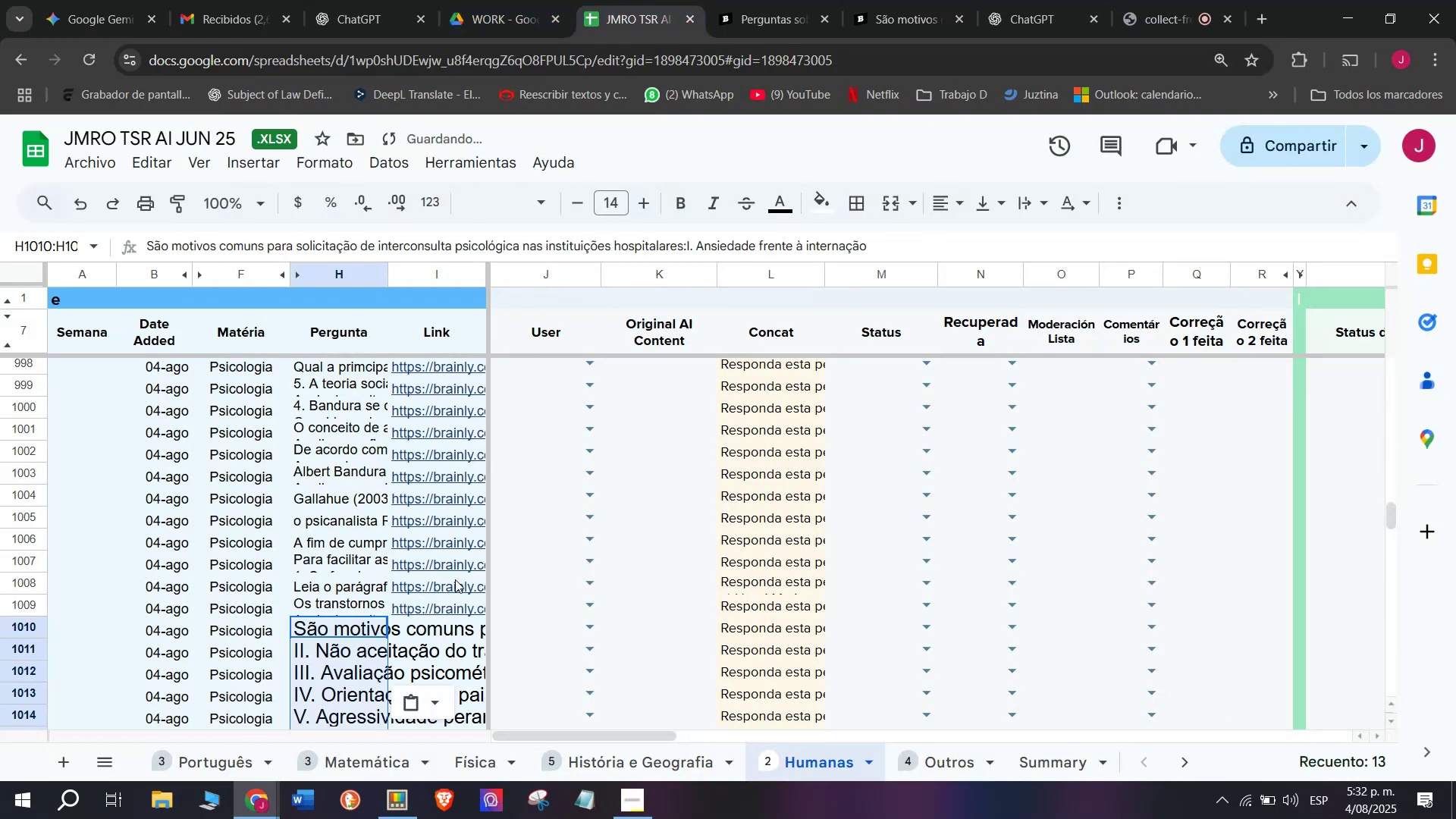 
key(Control+Z)
 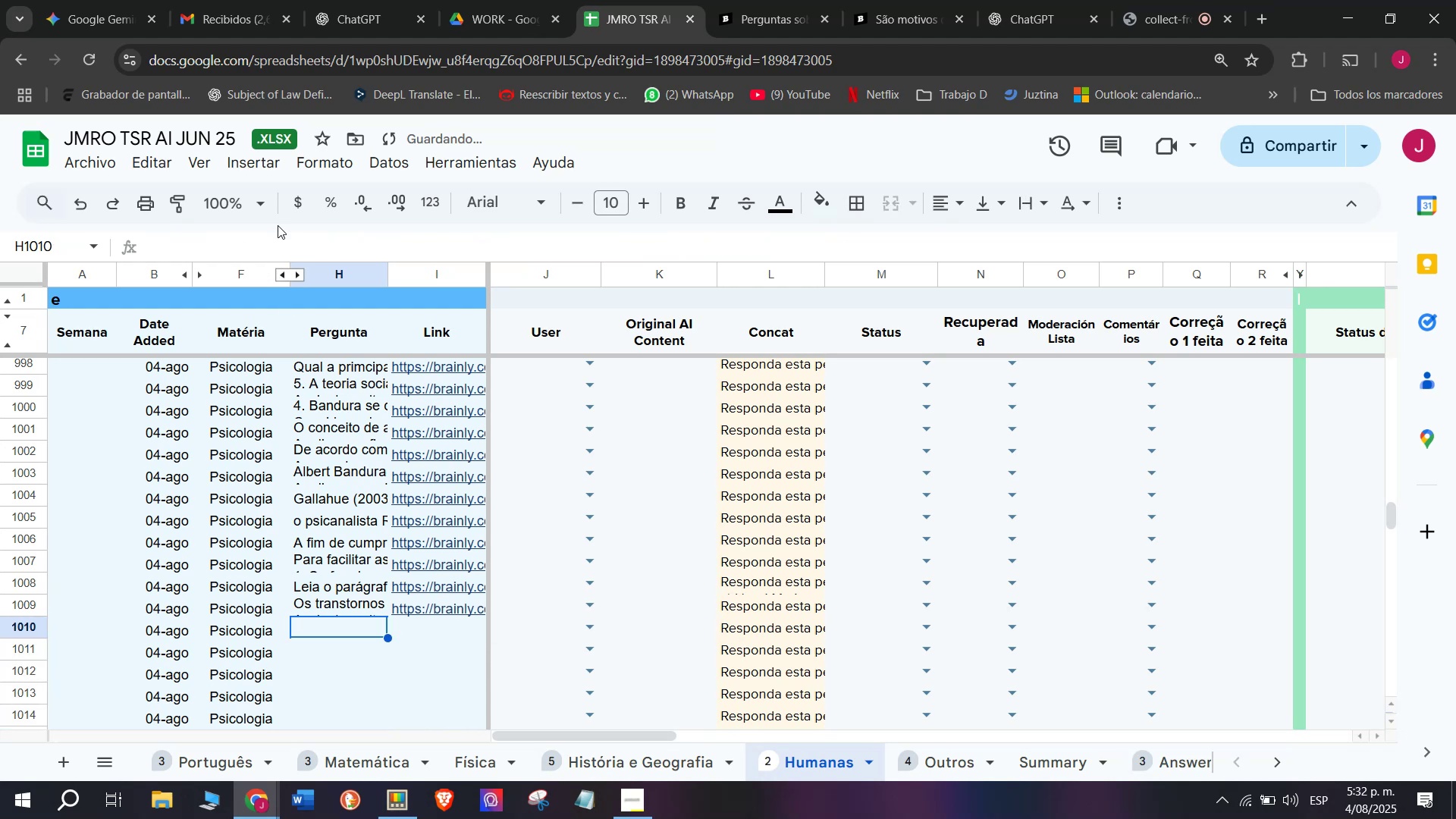 
left_click([279, 253])
 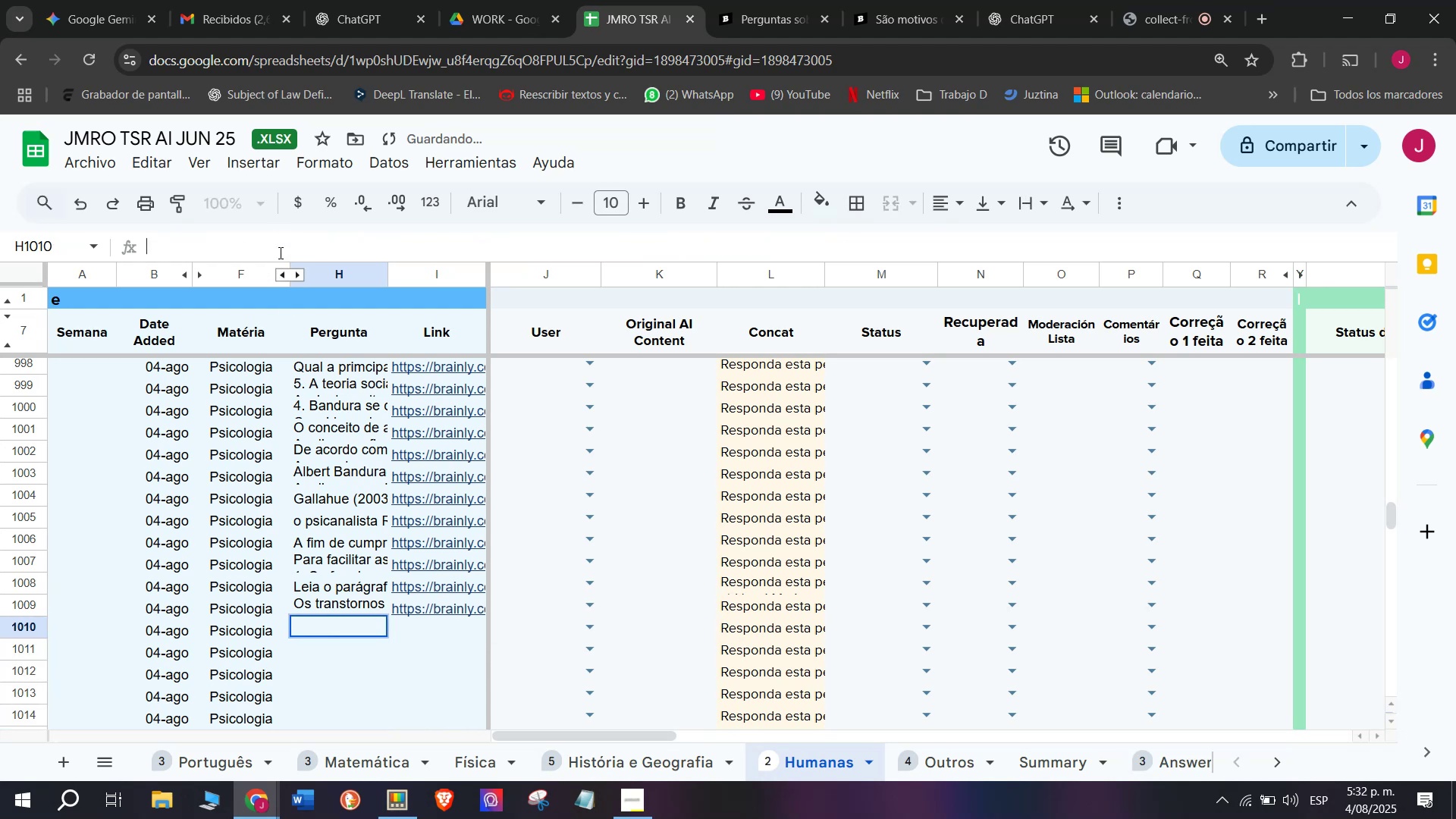 
key(Control+V)
 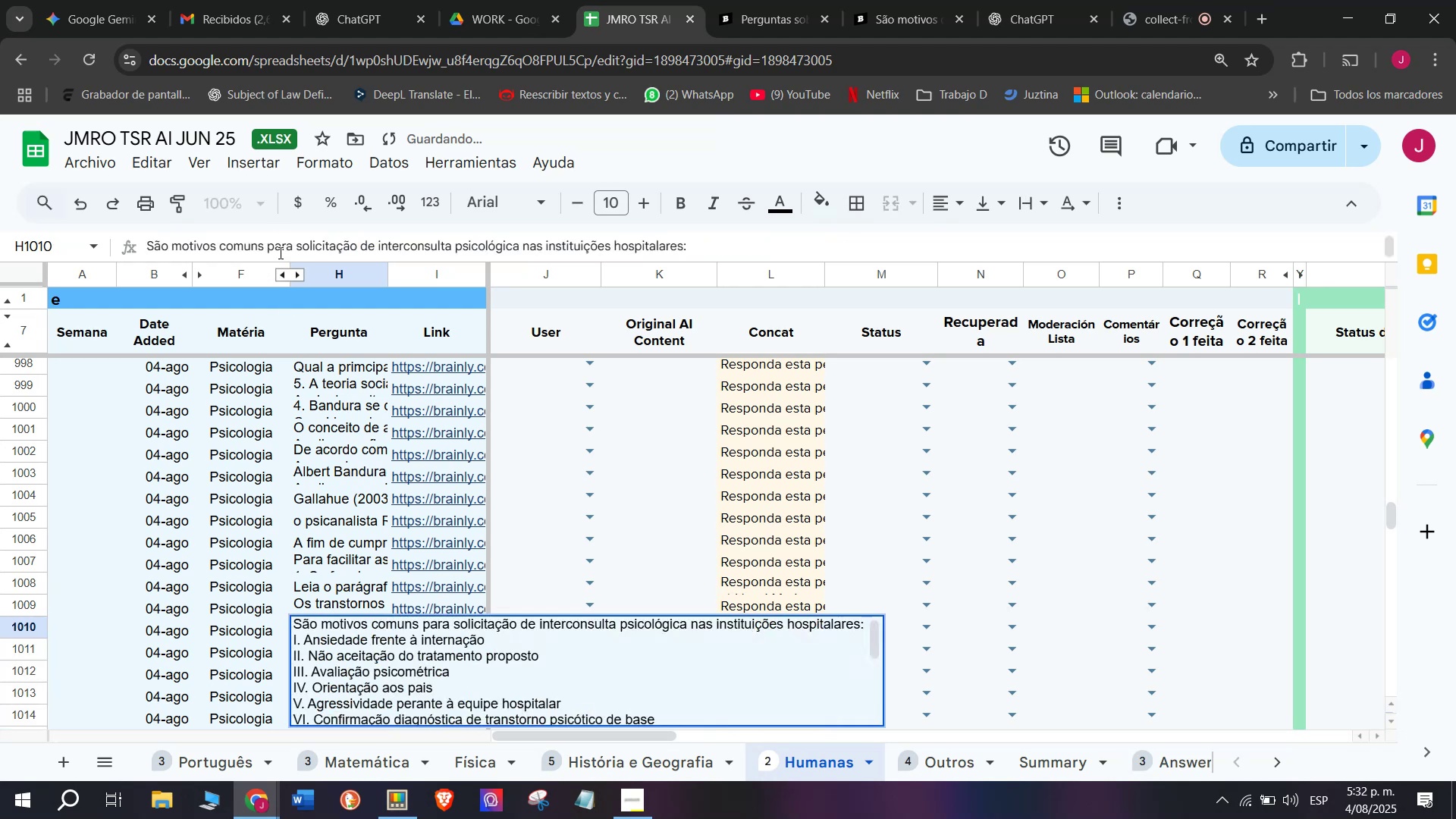 
key(Enter)
 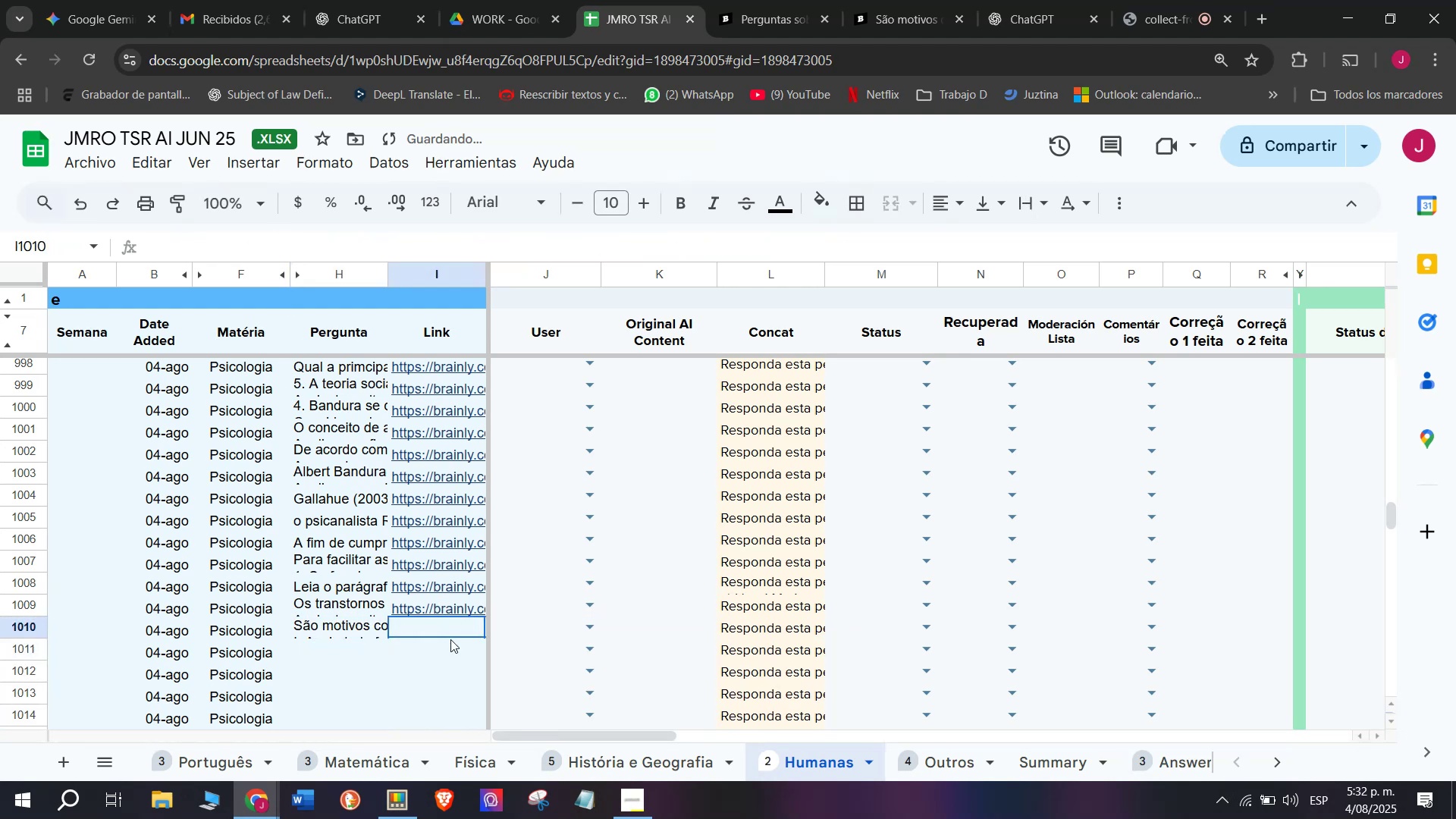 
key(Meta+V)
 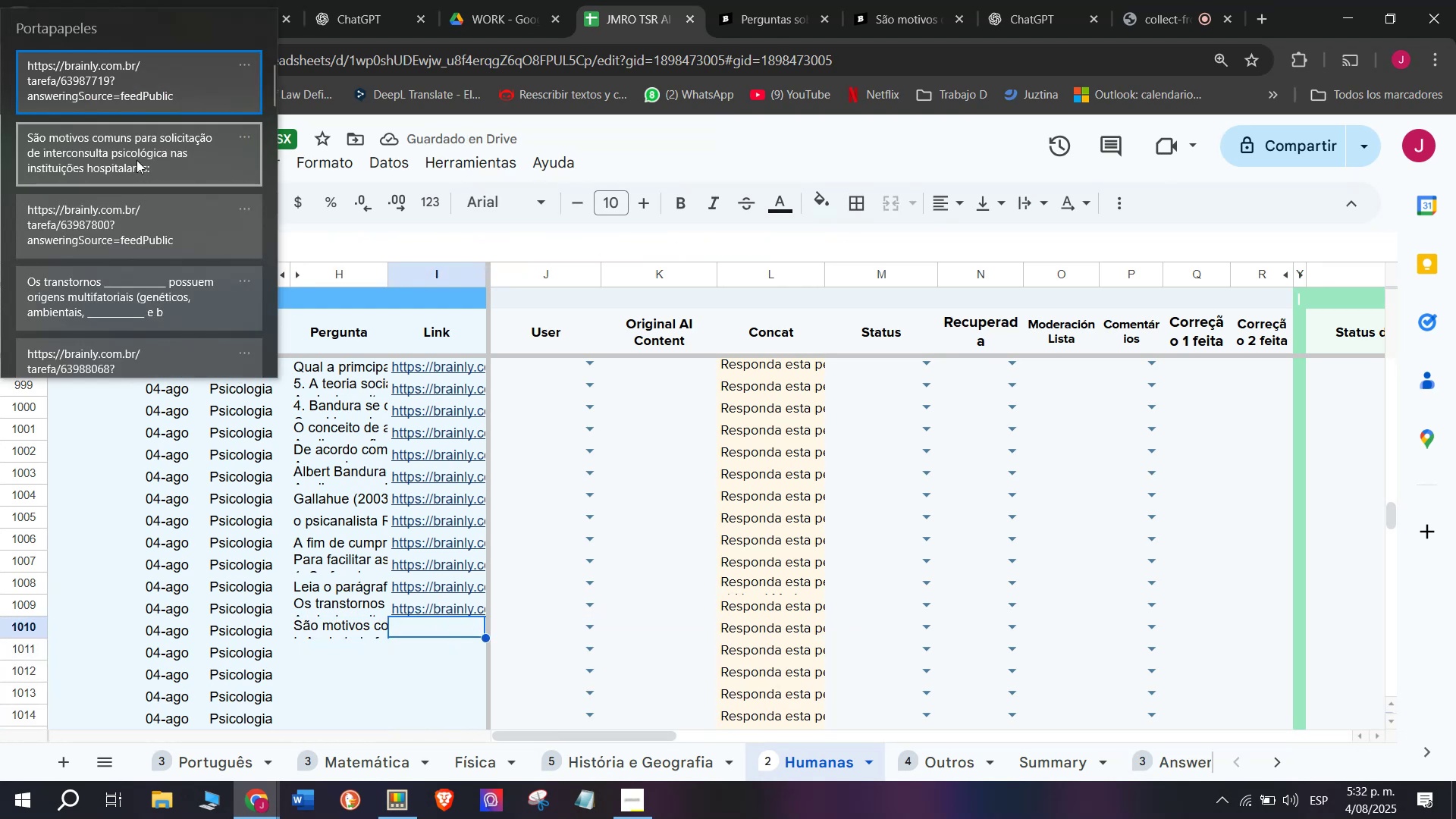 
left_click([134, 87])
 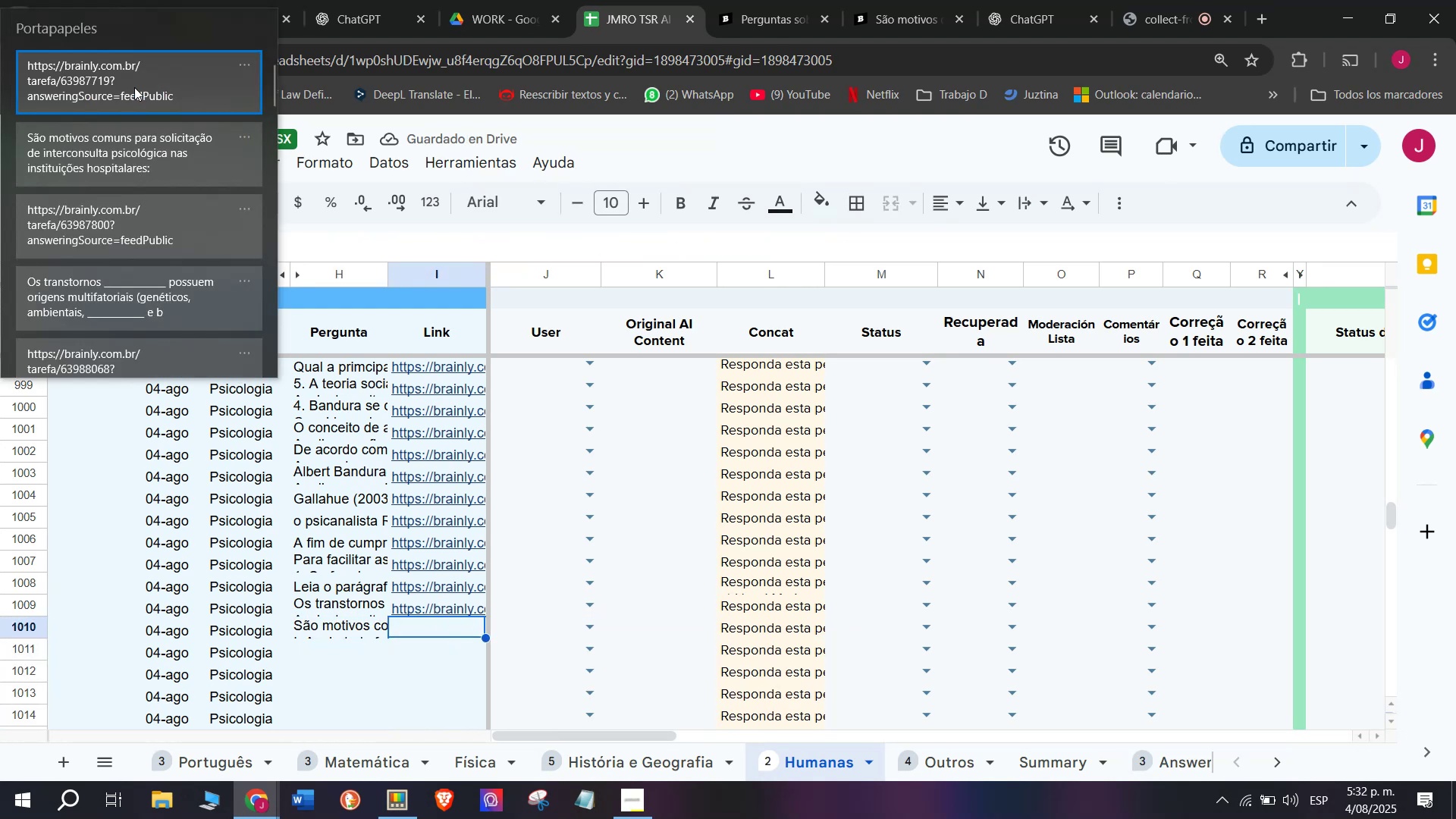 
key(Control+ControlLeft)
 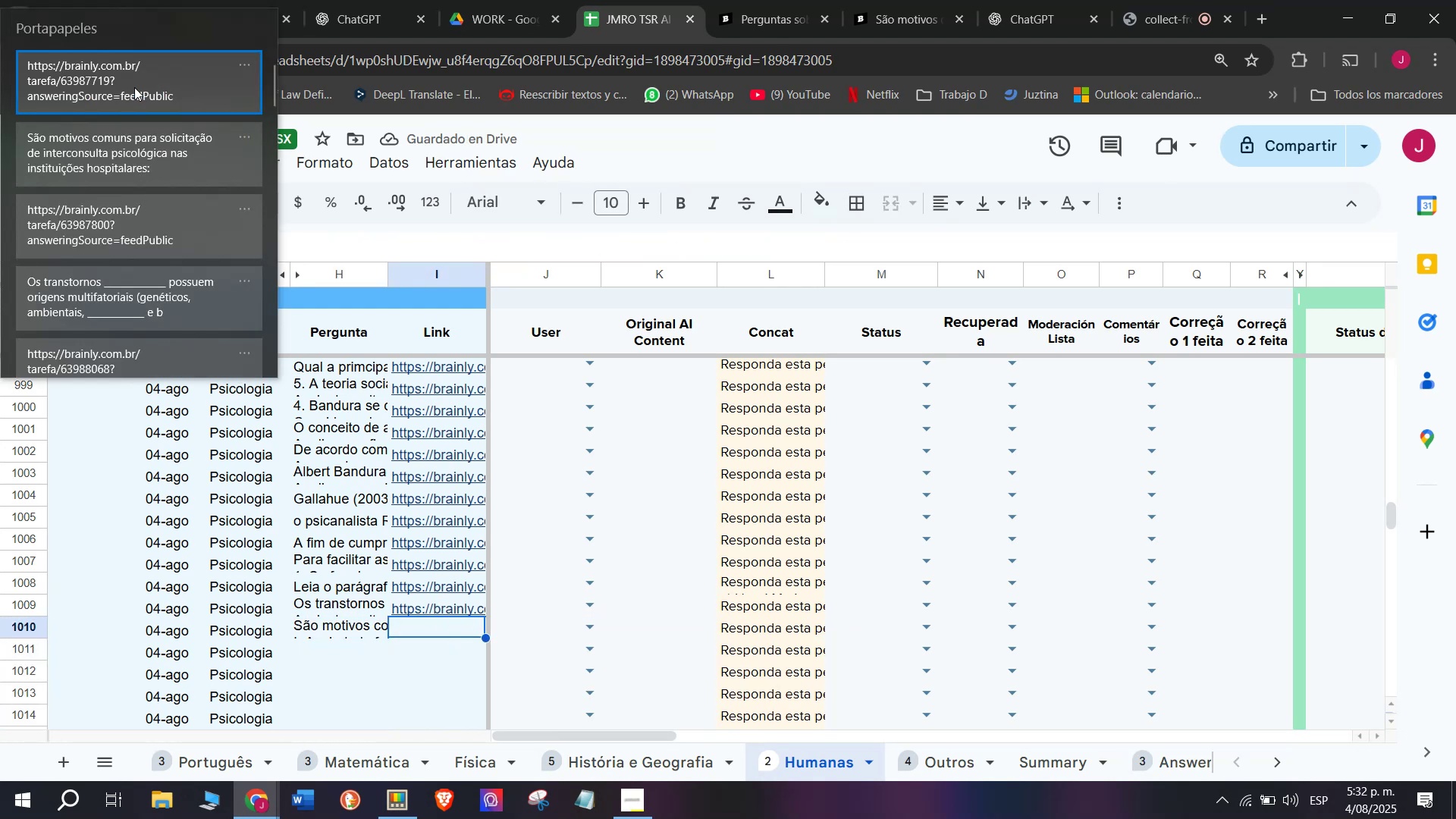 
key(Control+V)
 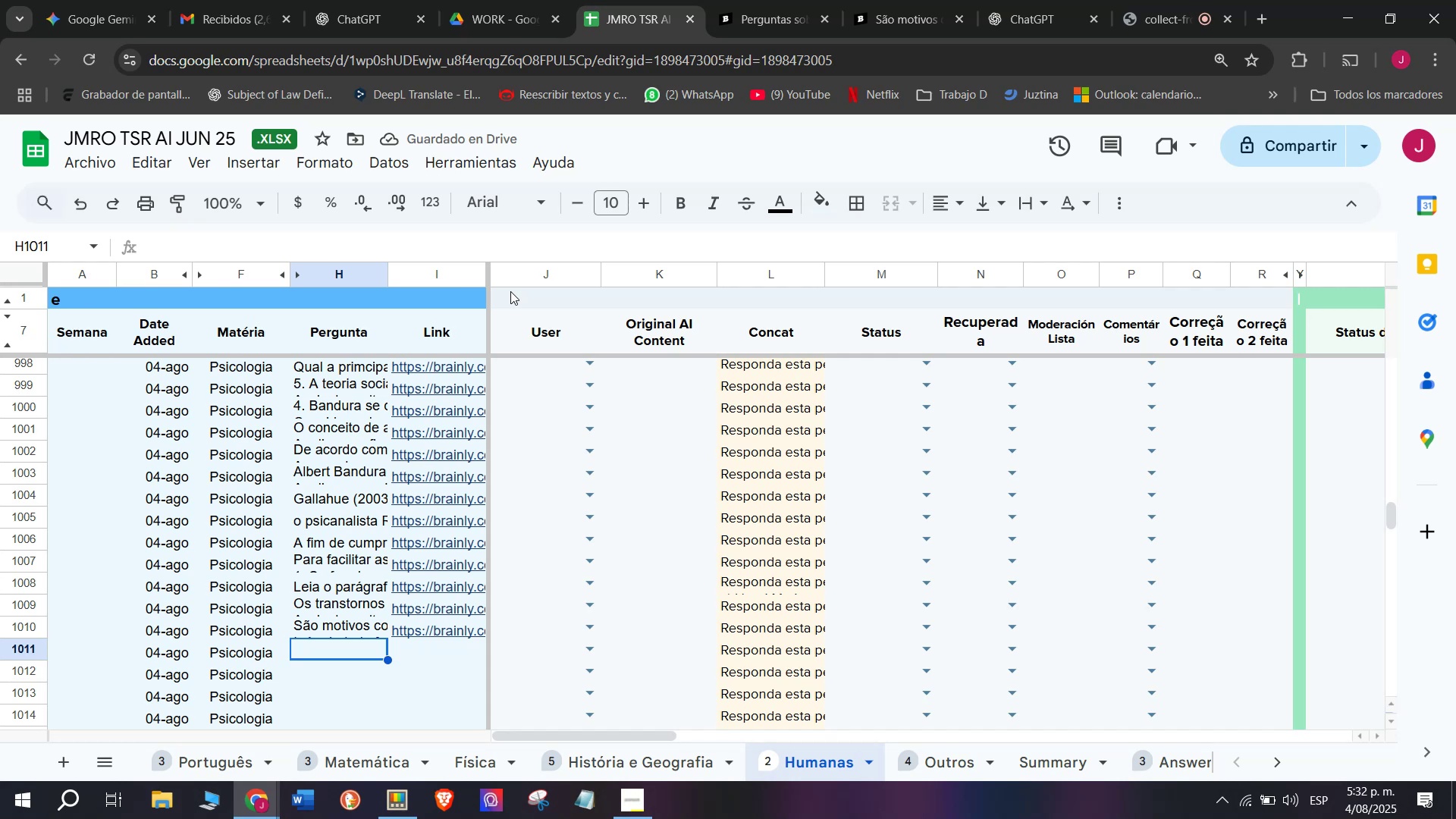 
wait(9.18)
 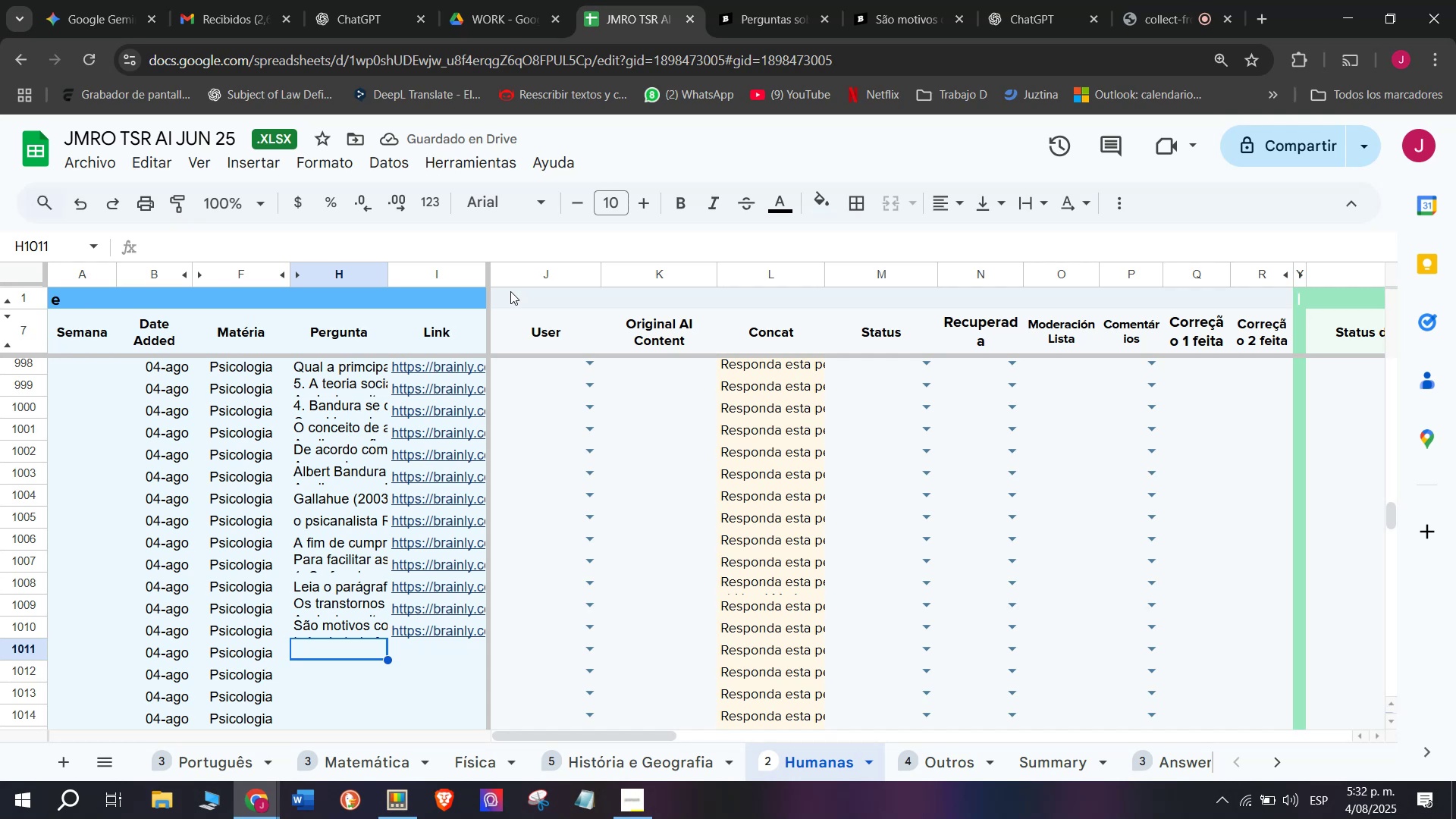 
left_click([754, 0])
 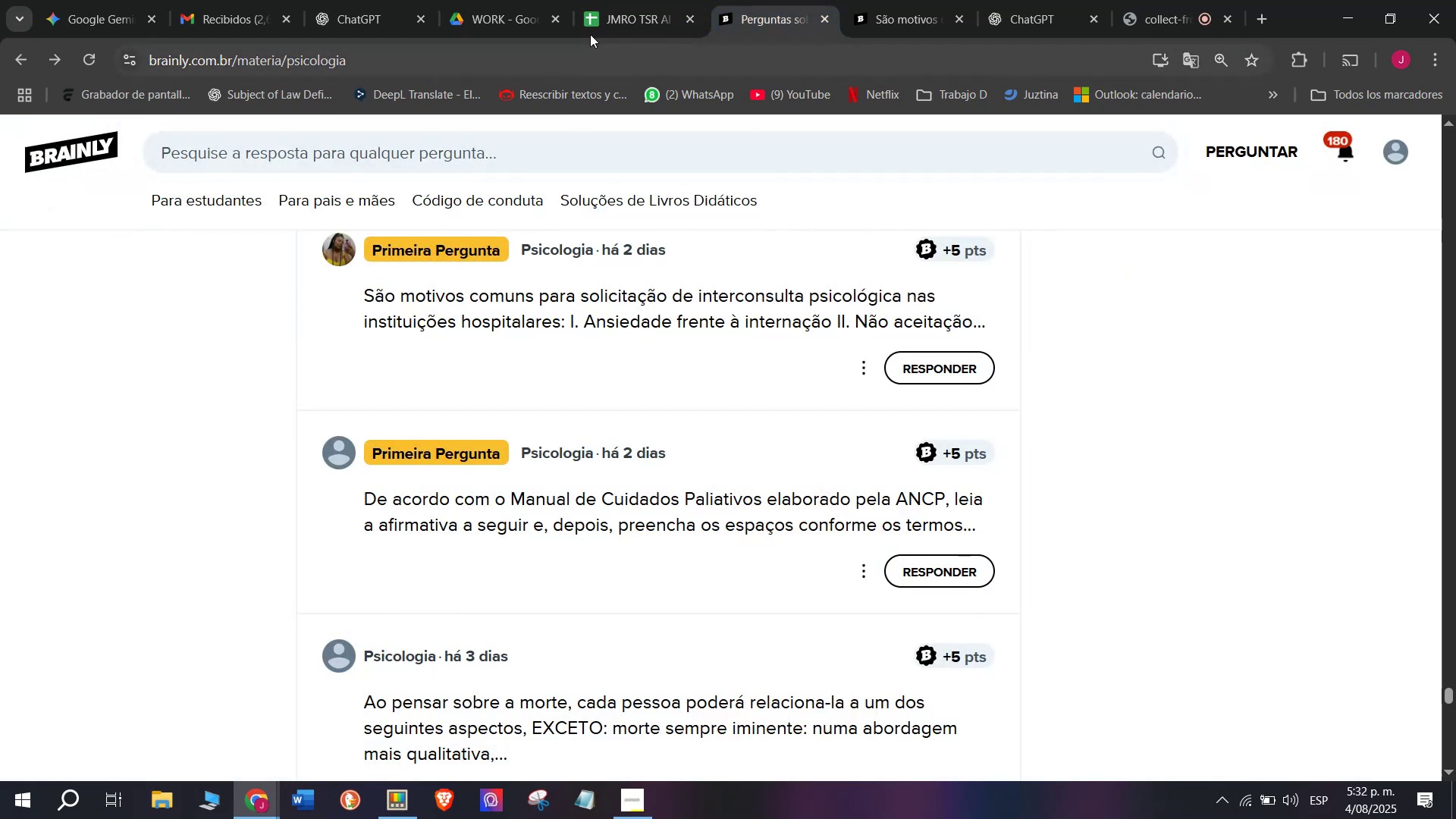 
left_click([623, 0])
 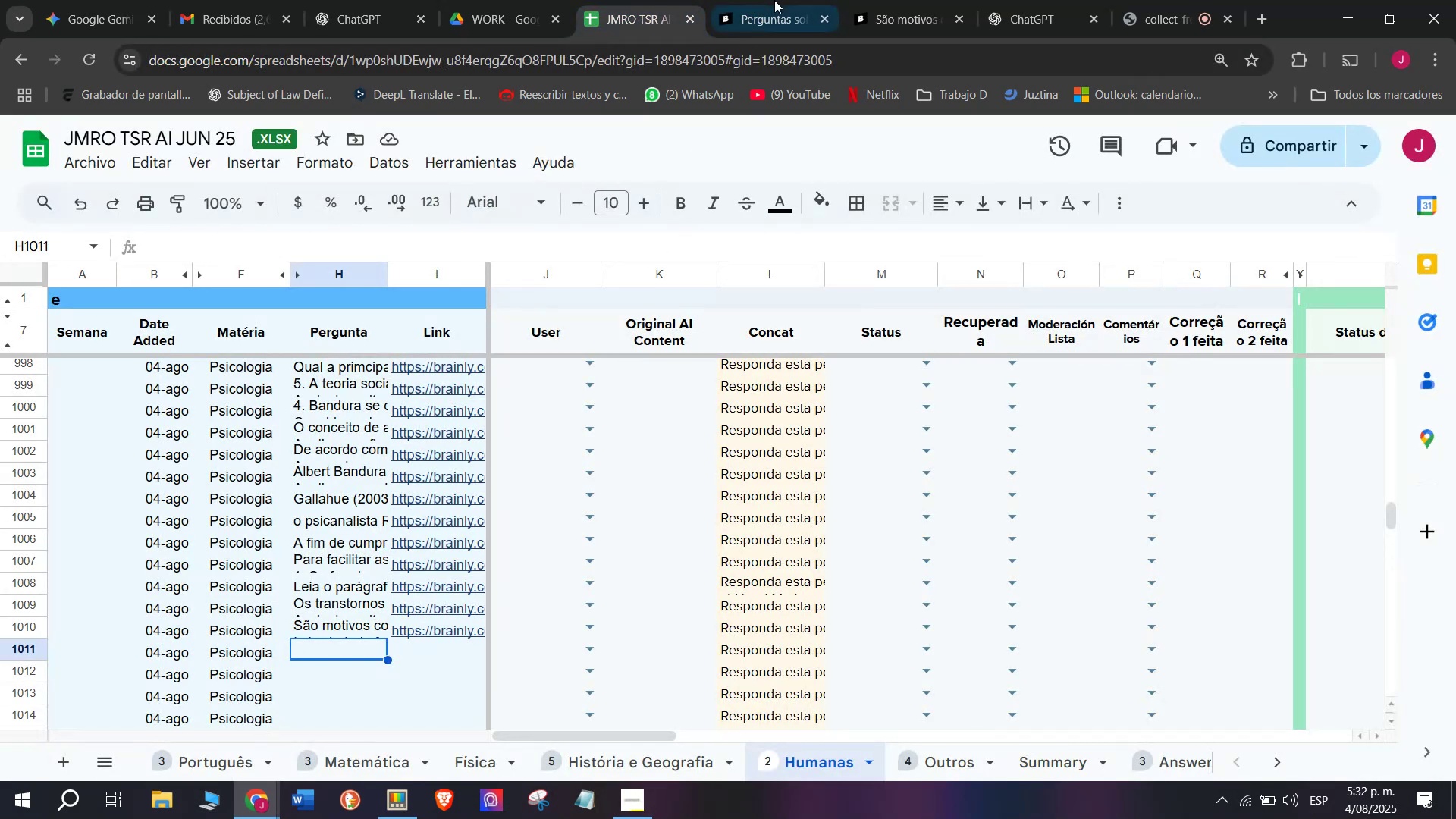 
left_click([775, 0])
 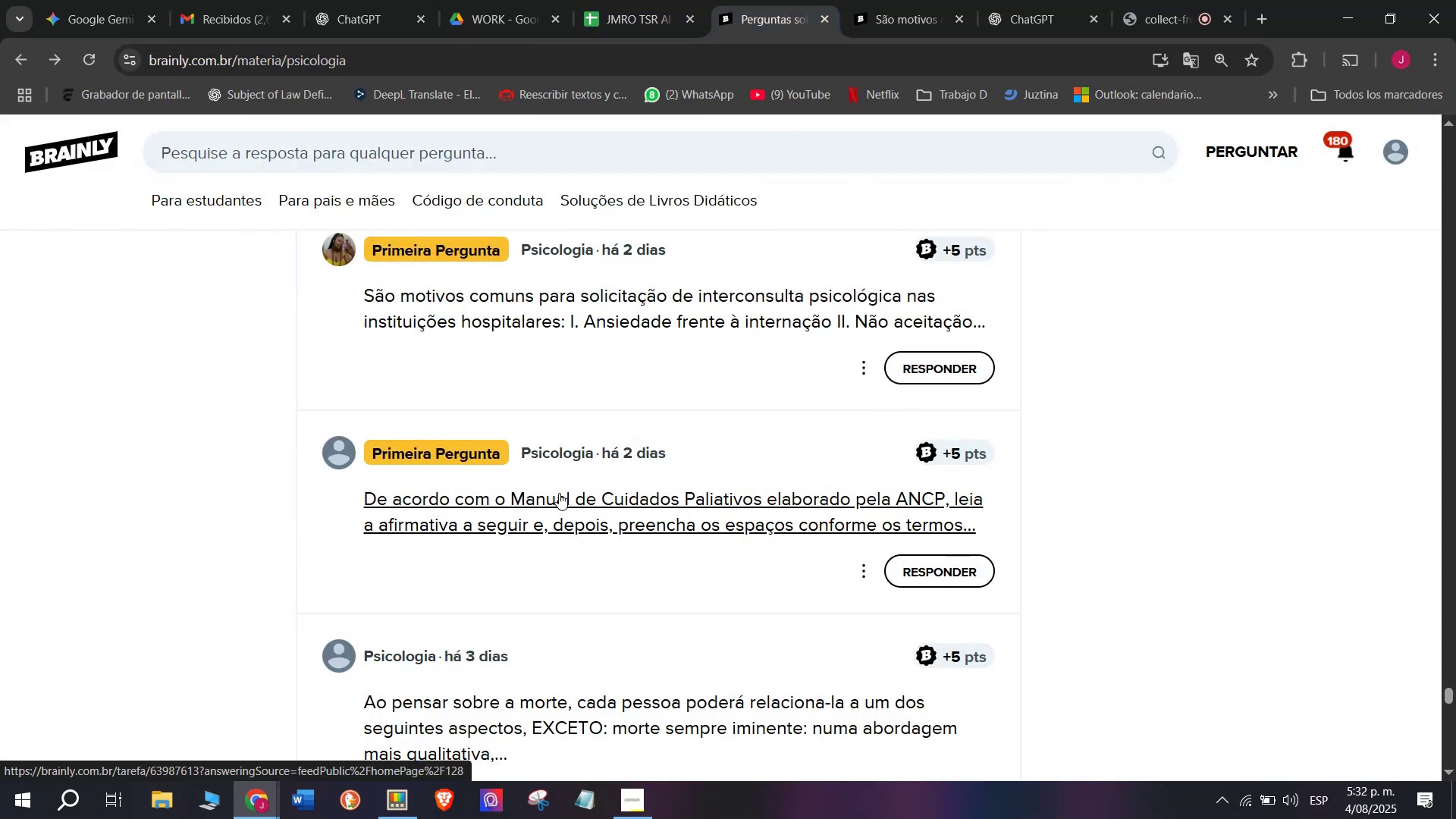 
right_click([559, 493])
 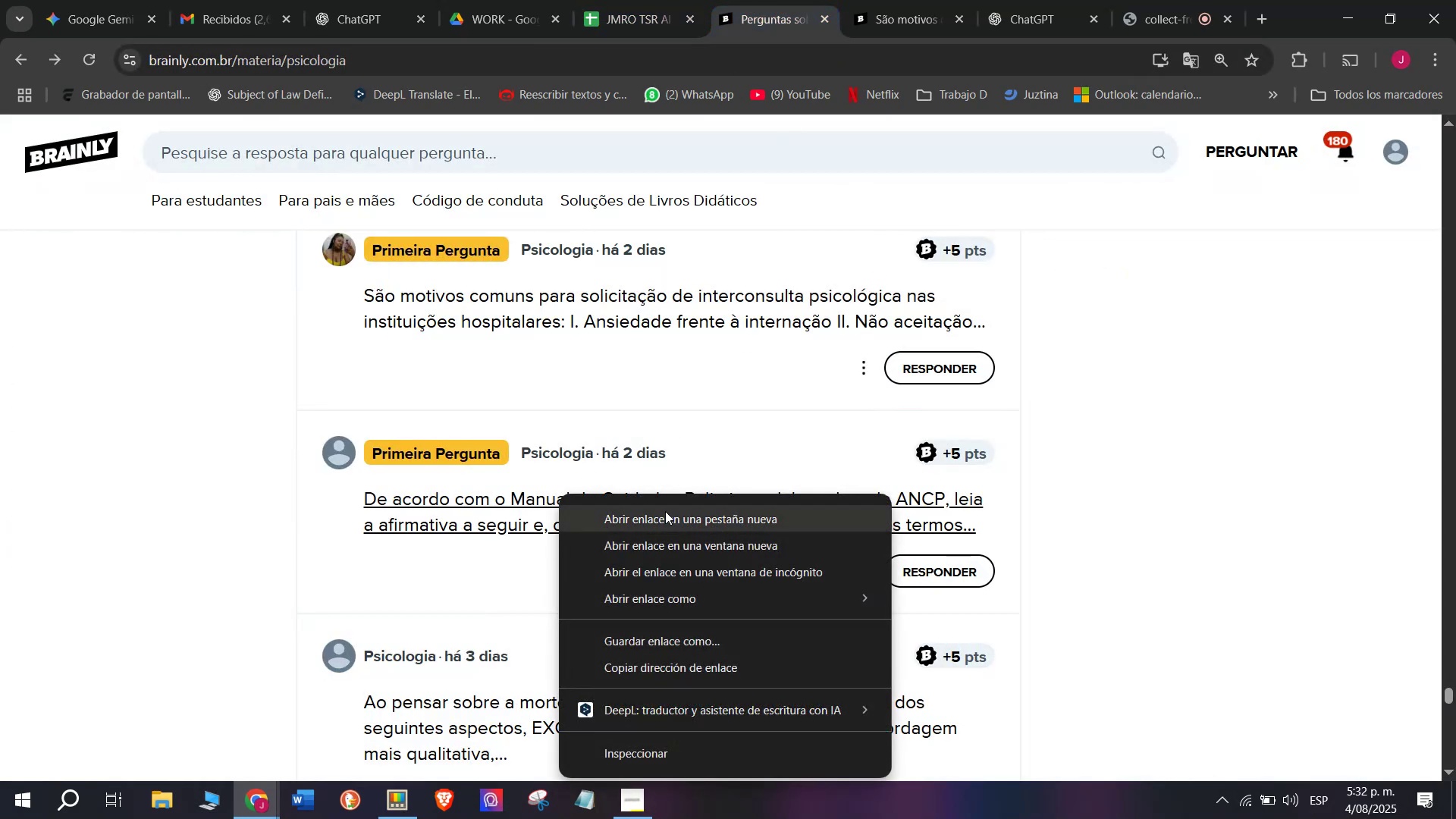 
left_click([667, 515])
 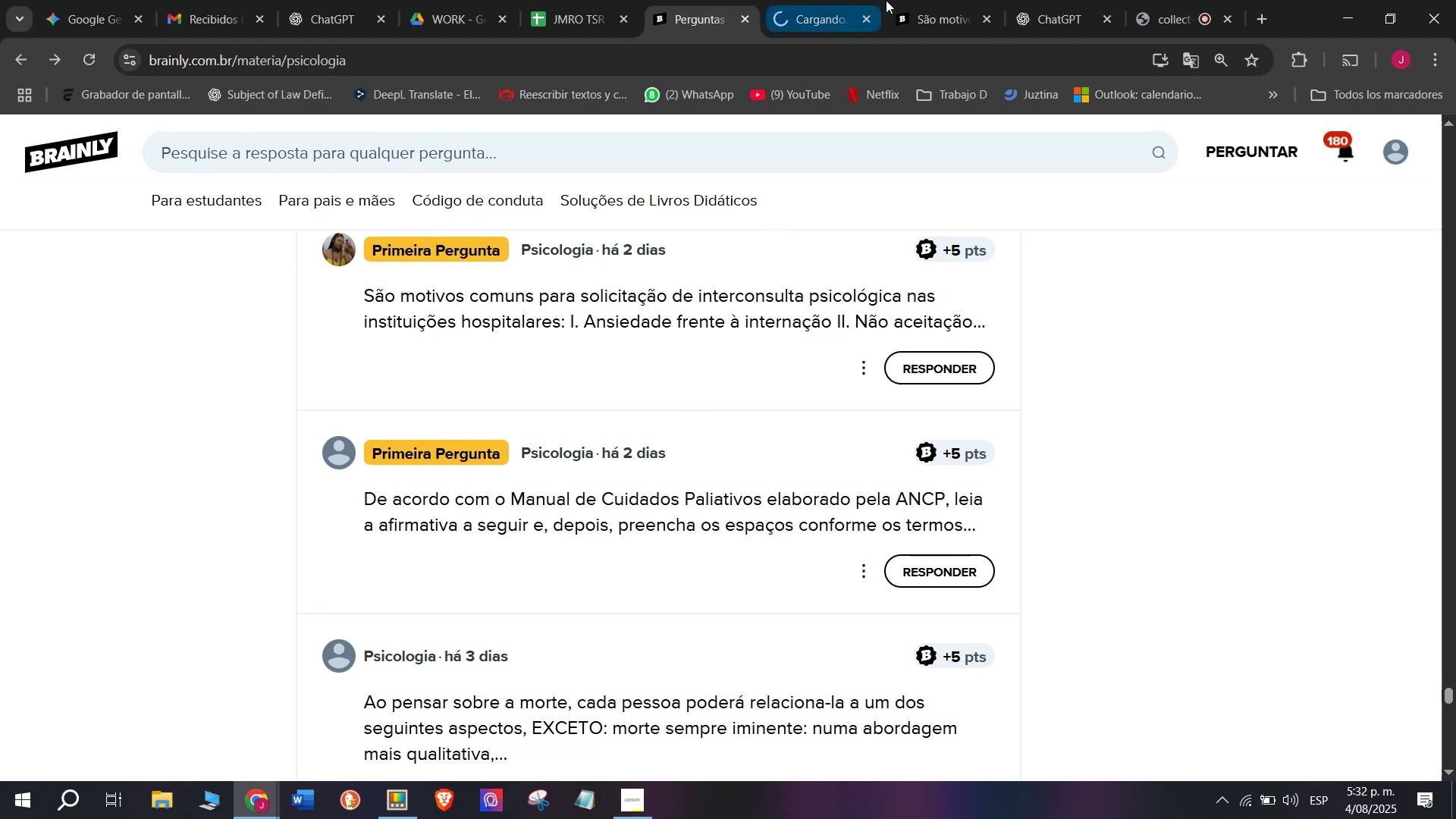 
left_click([933, 0])
 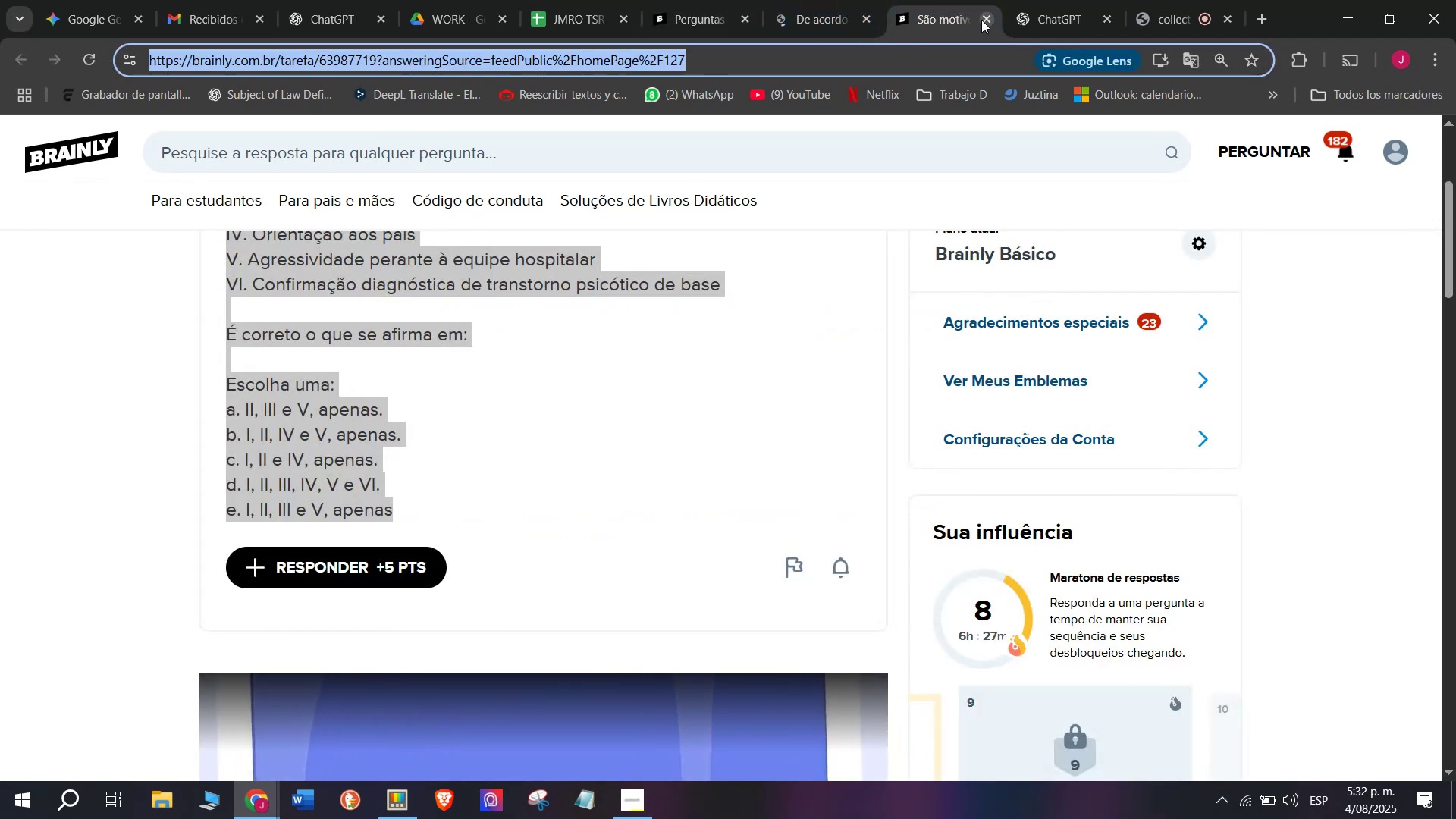 
left_click([981, 20])
 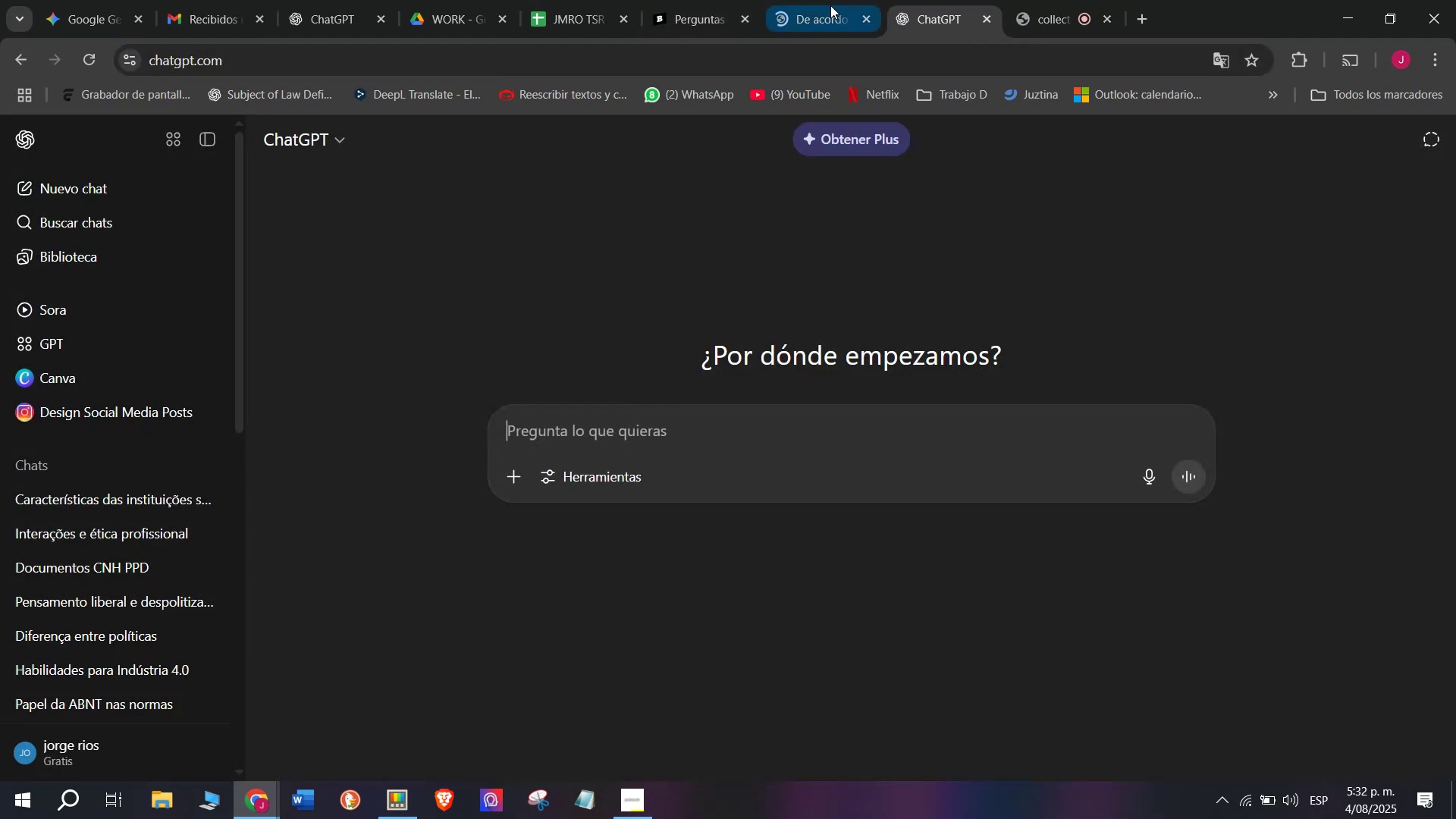 
left_click([826, 0])
 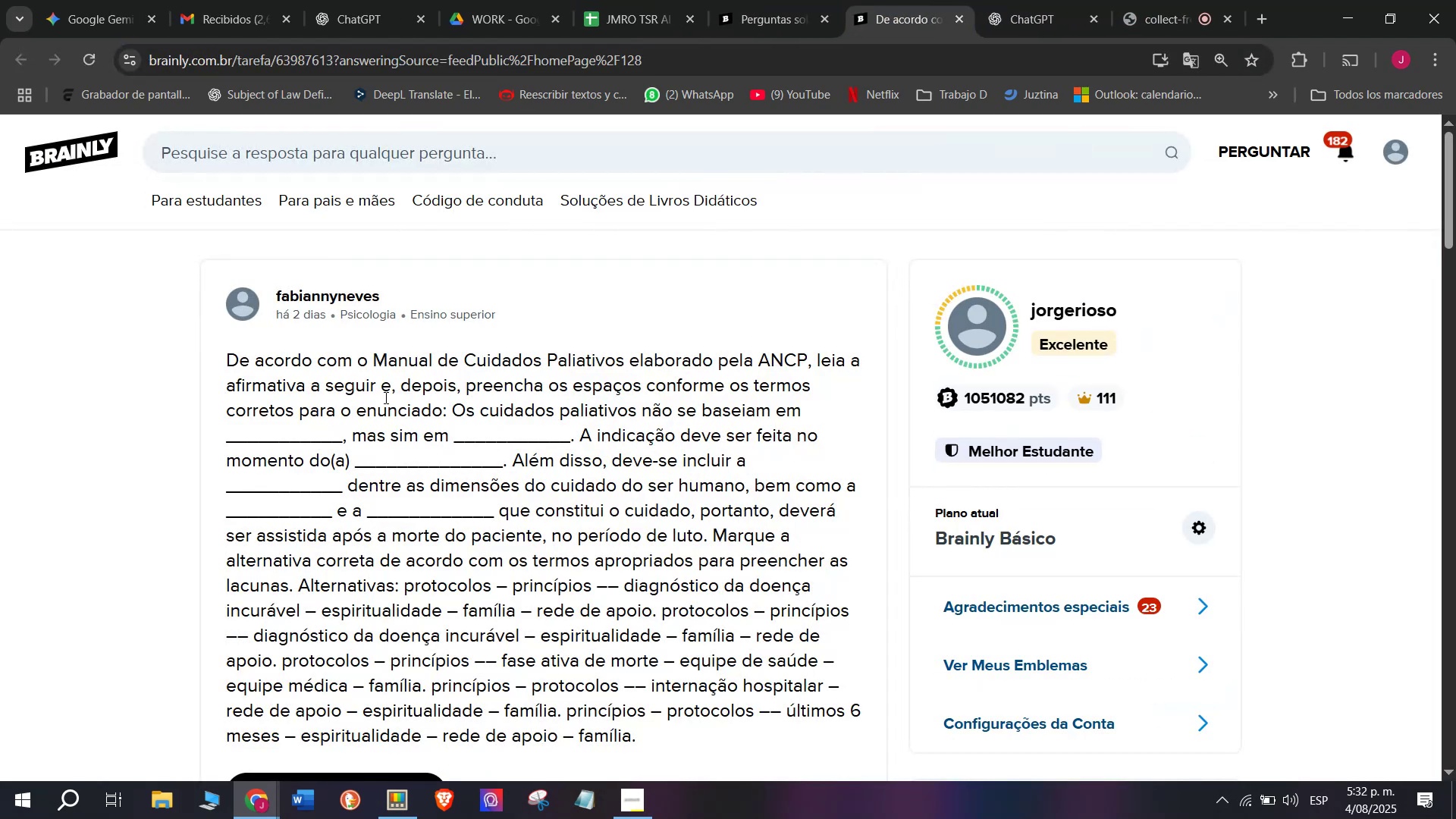 
scroll: coordinate [232, 432], scroll_direction: none, amount: 0.0
 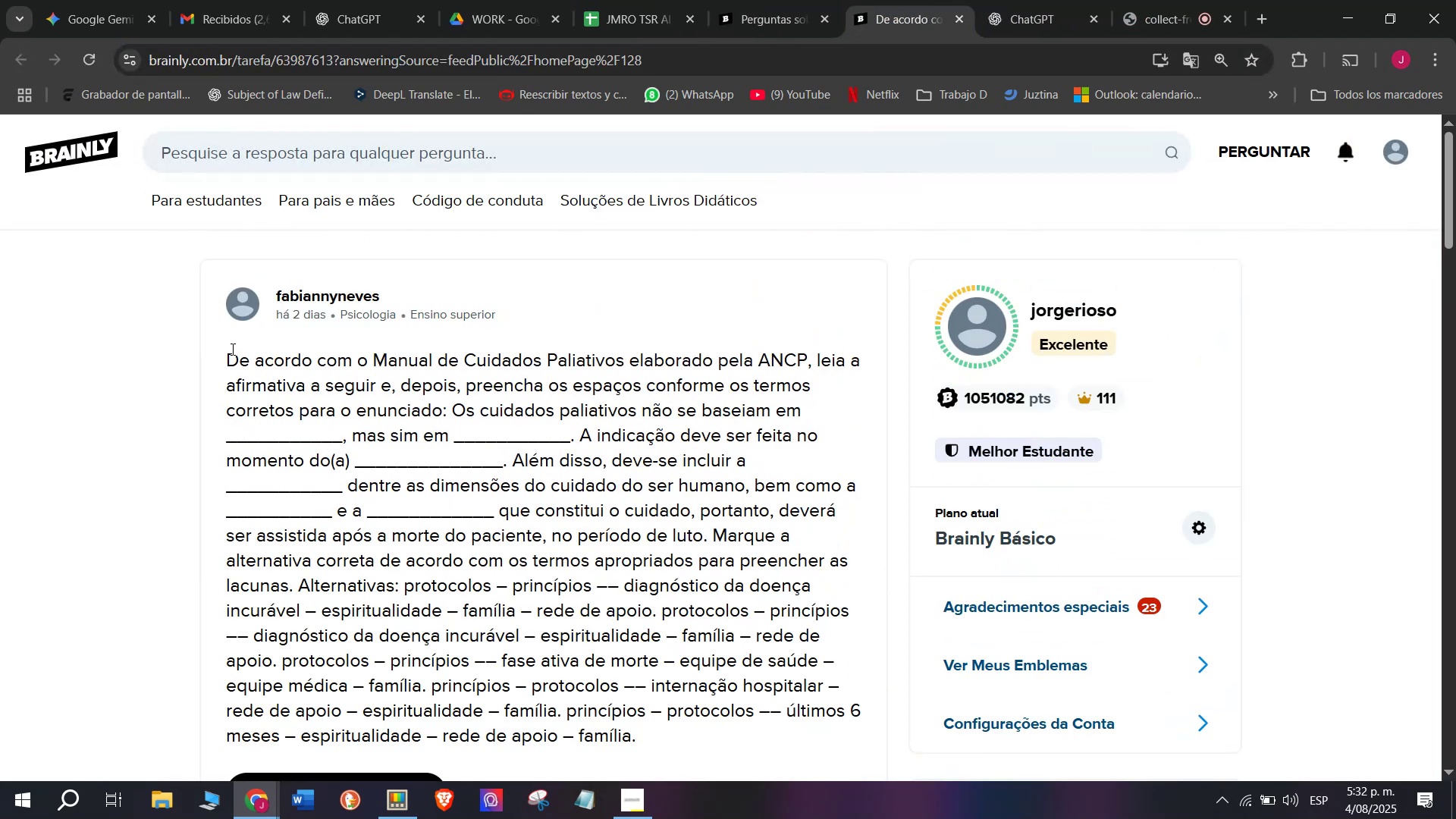 
left_click_drag(start_coordinate=[231, 346], to_coordinate=[698, 732])
 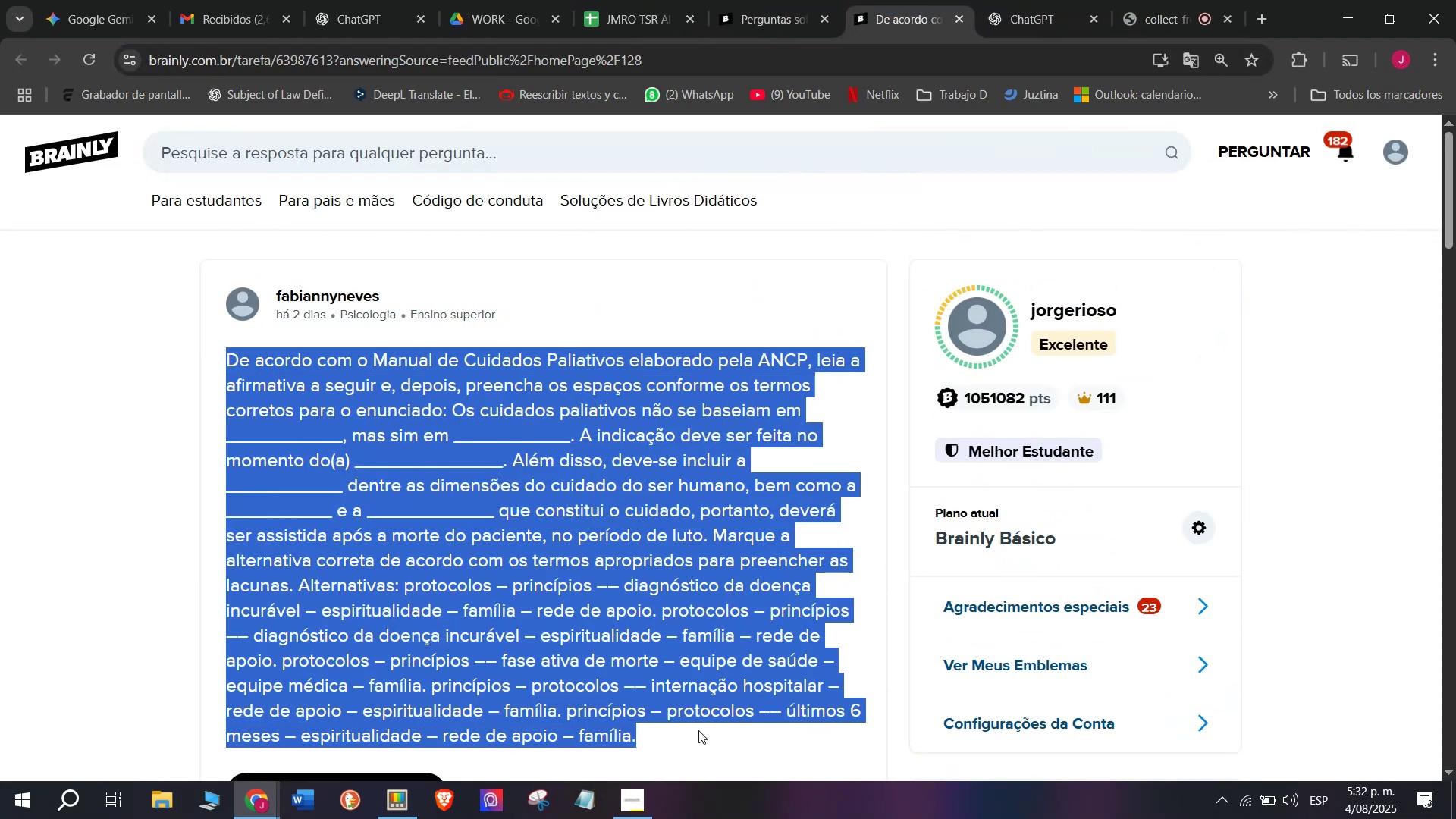 
key(Control+C)
 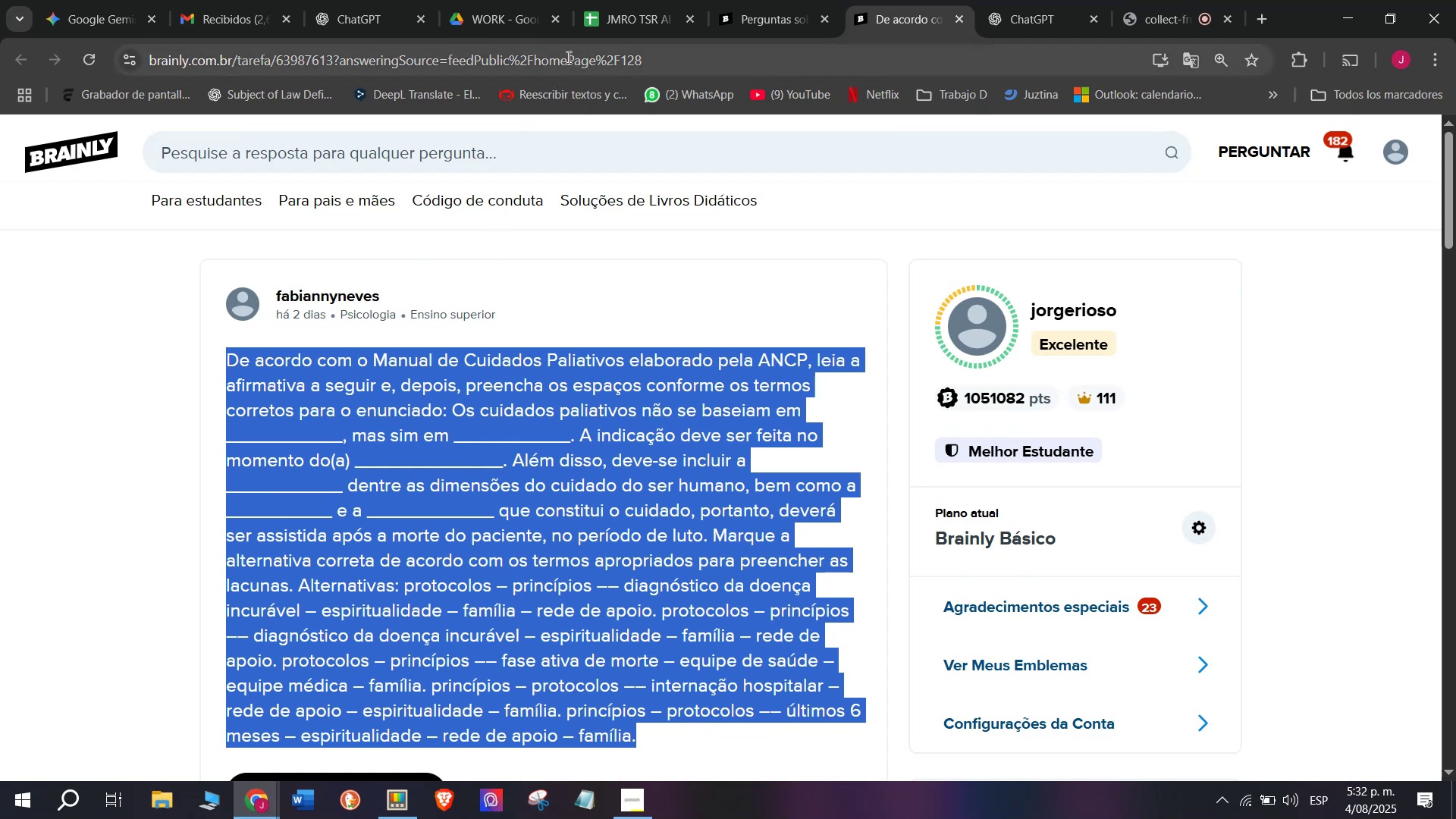 
double_click([575, 39])
 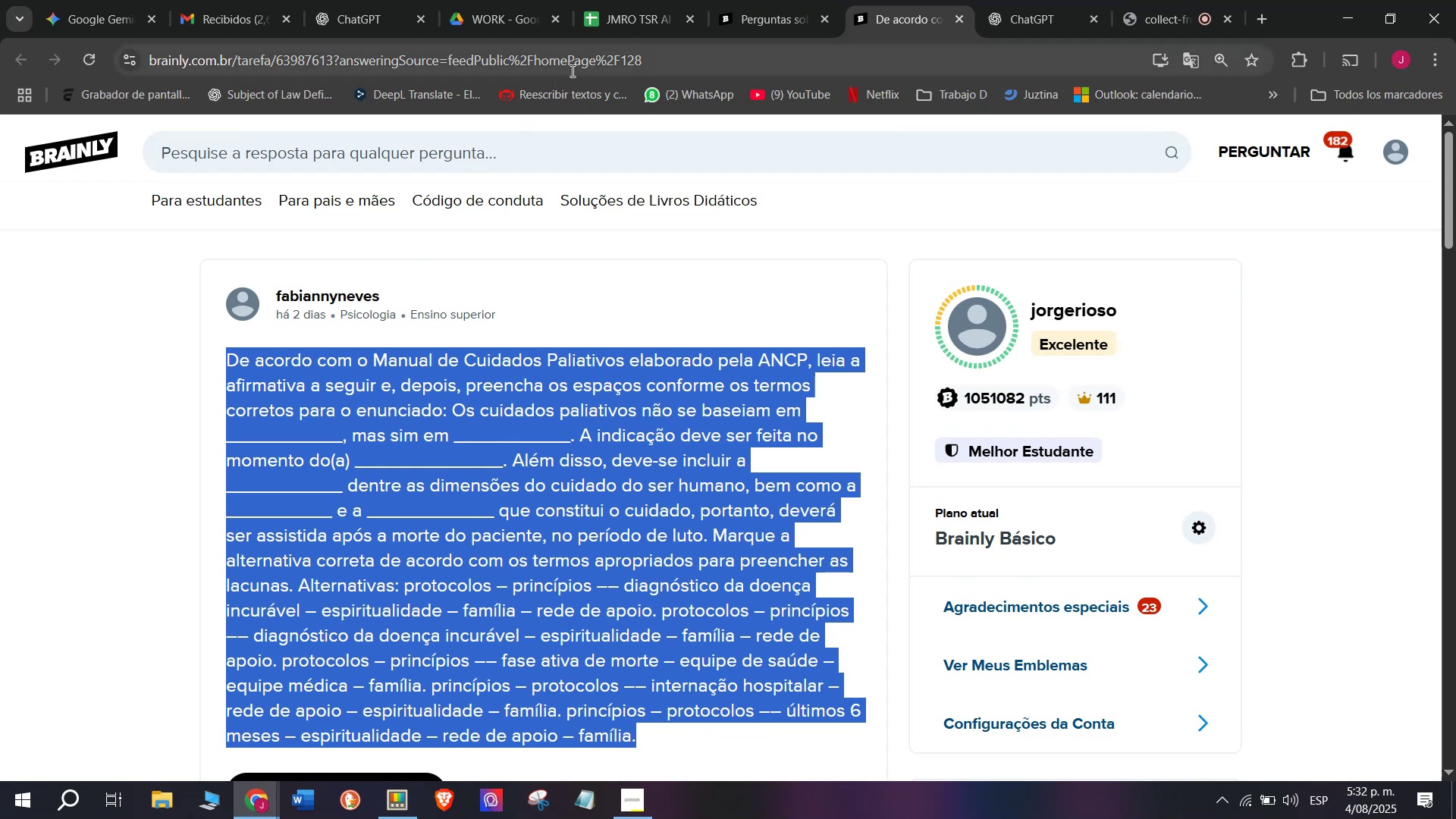 
triple_click([571, 71])
 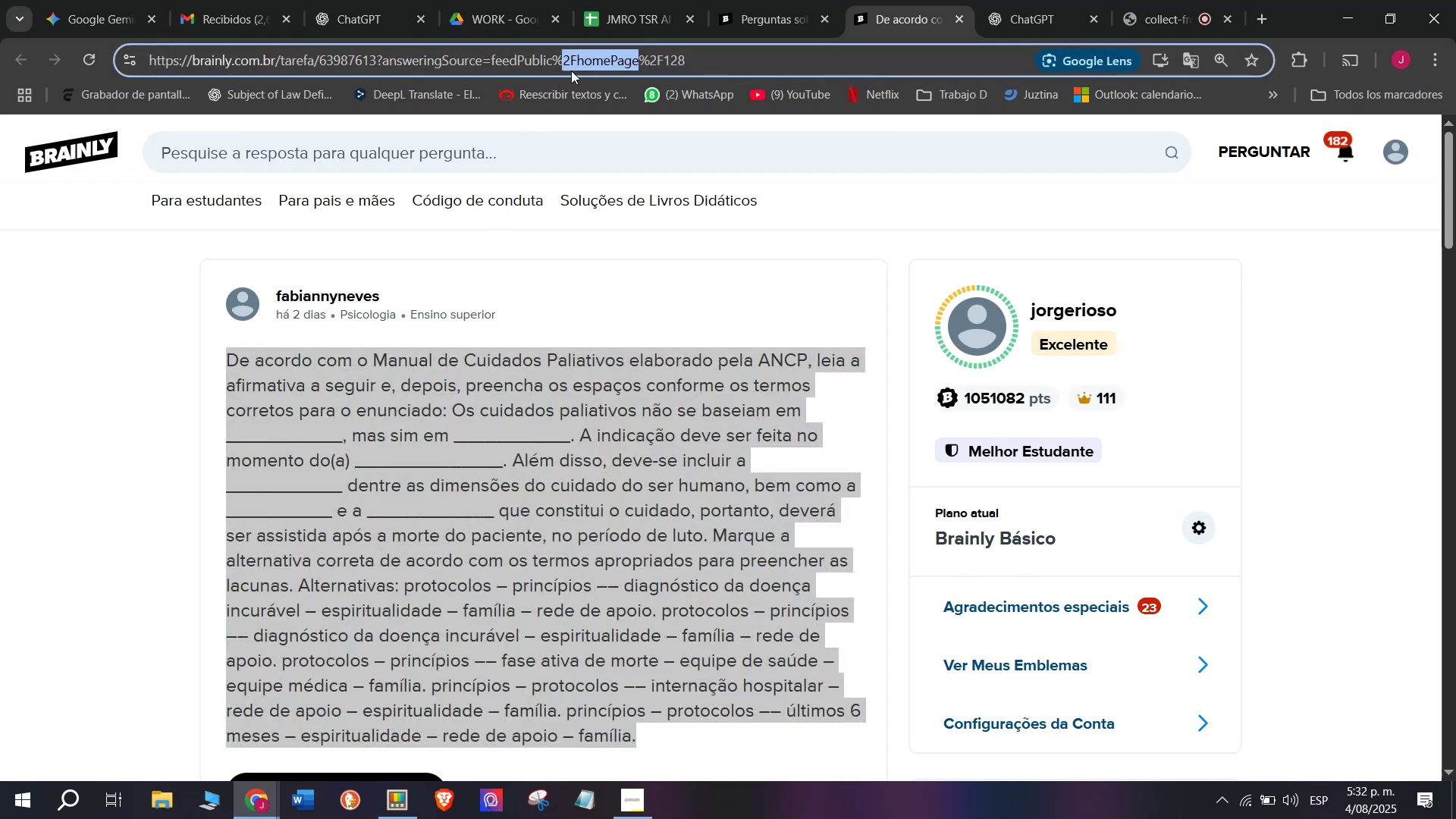 
triple_click([571, 71])
 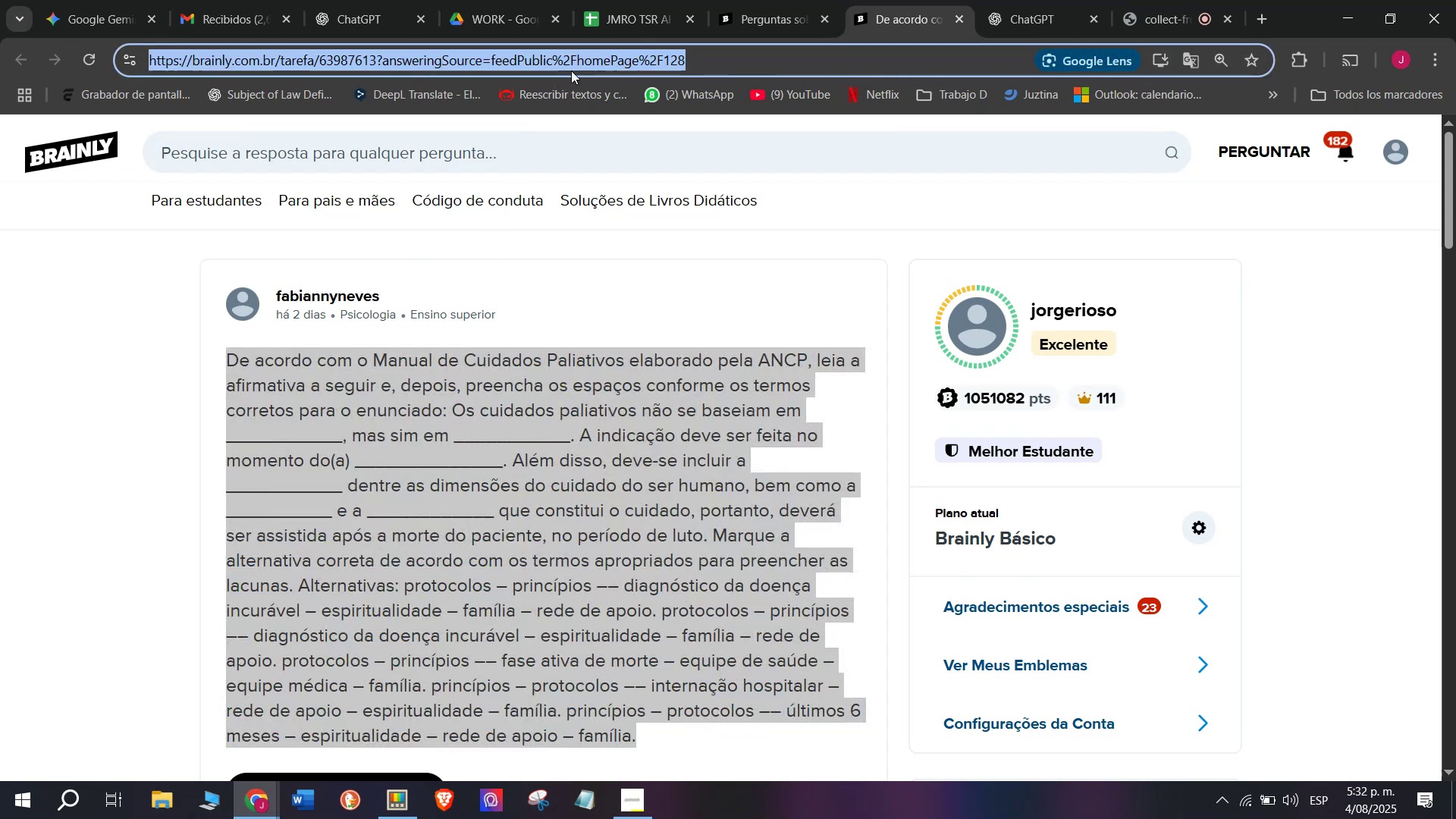 
triple_click([571, 71])
 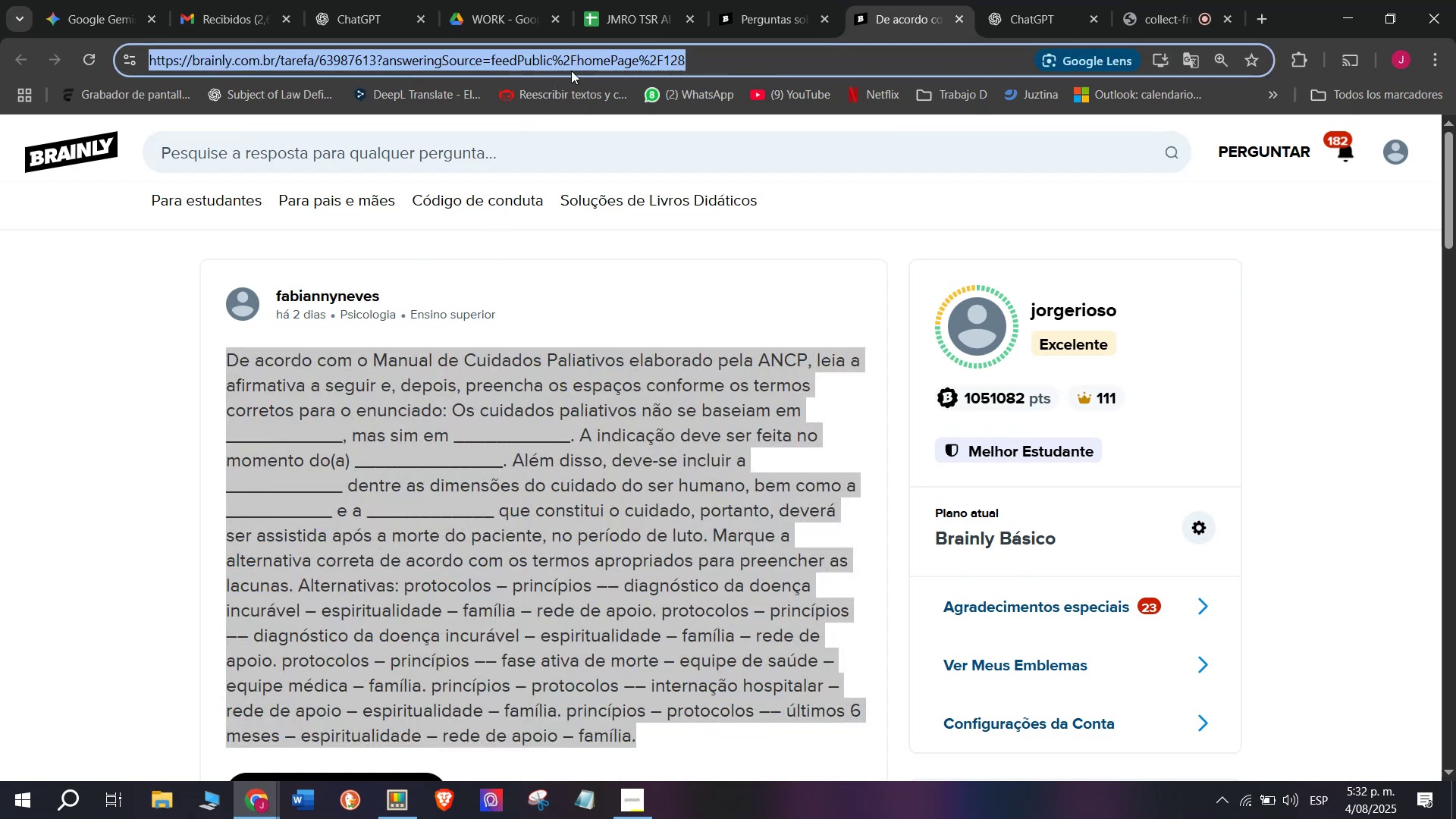 
key(Control+C)
 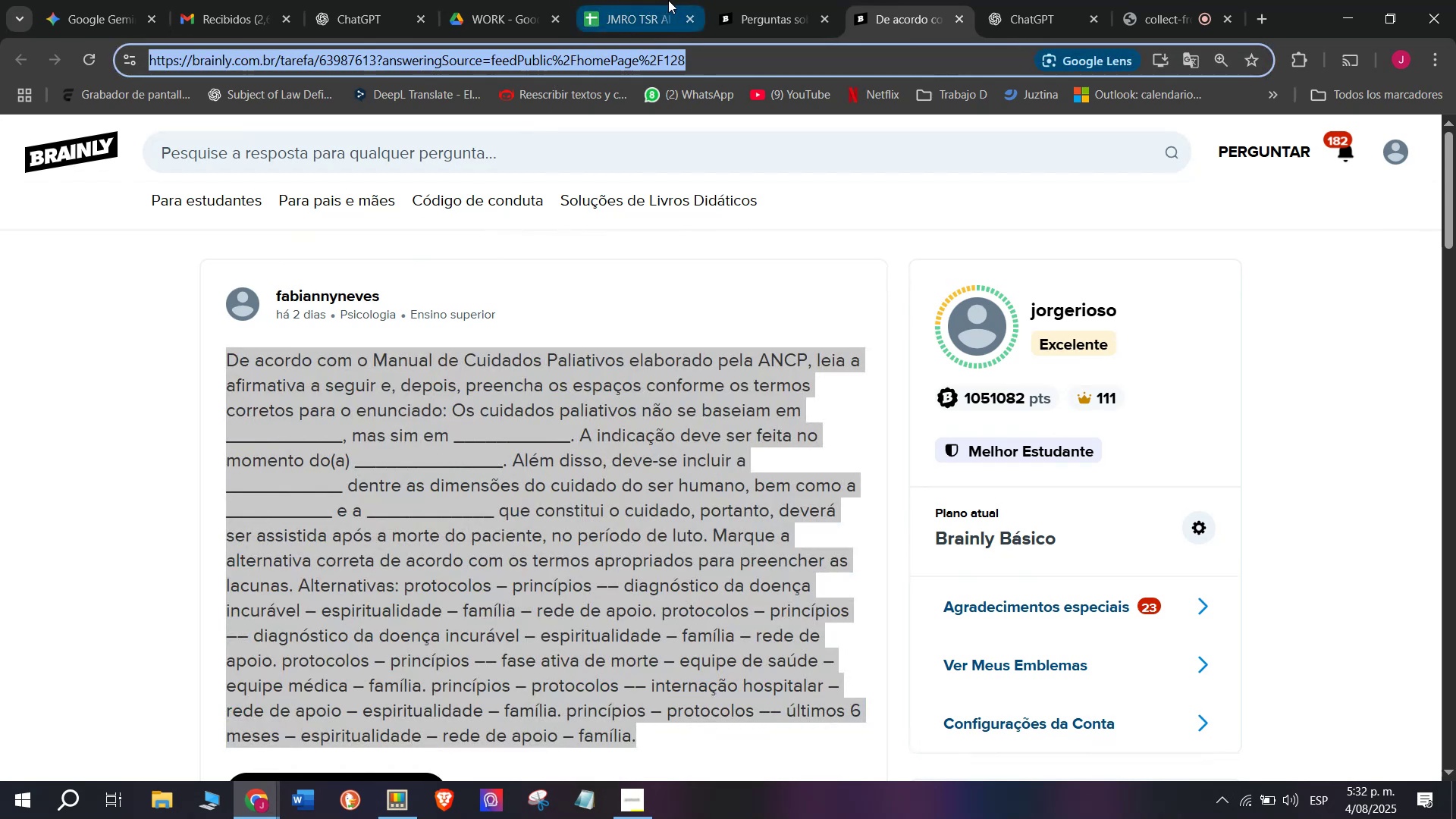 
left_click([629, 0])
 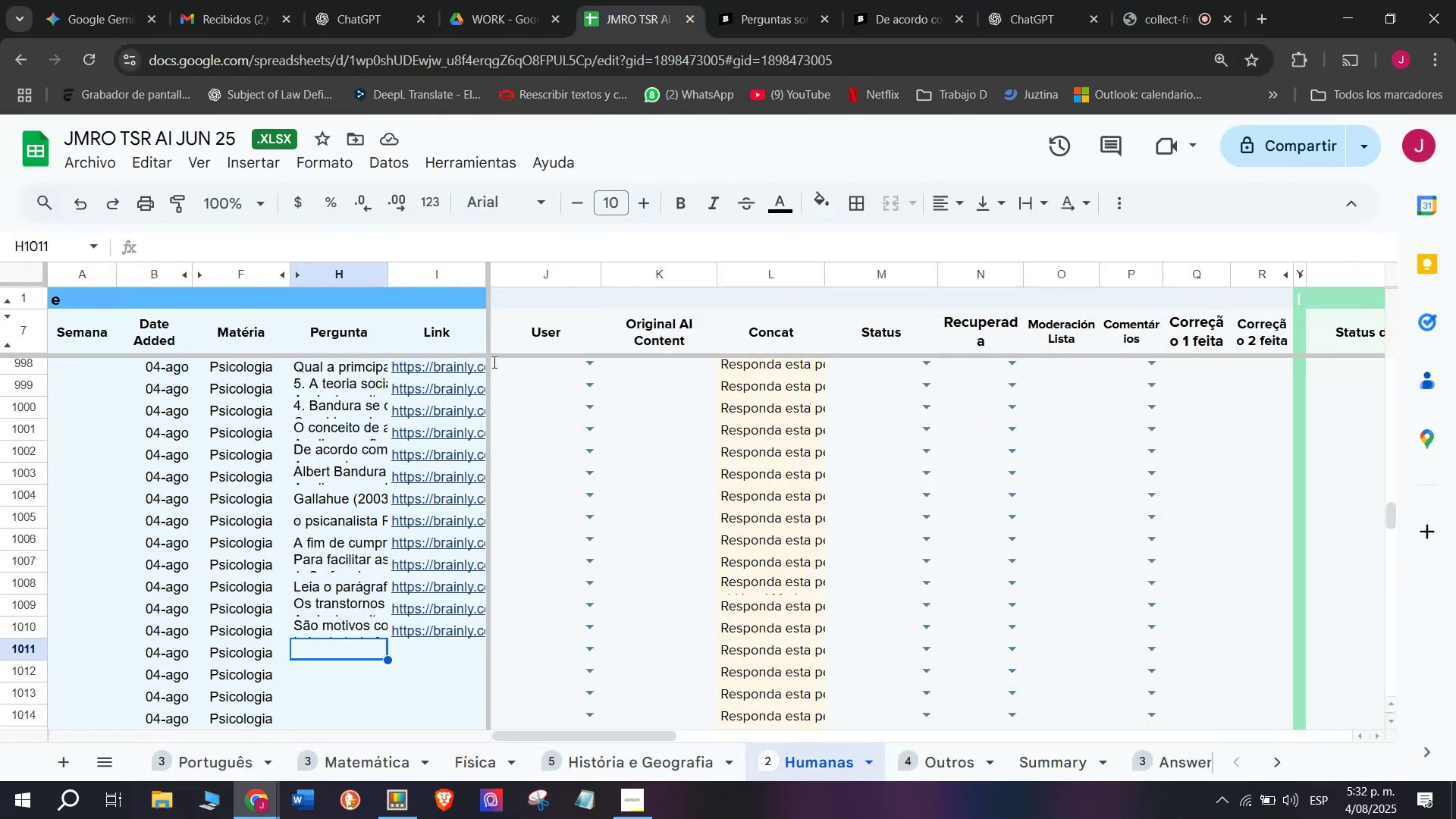 
key(Control+ControlLeft)
 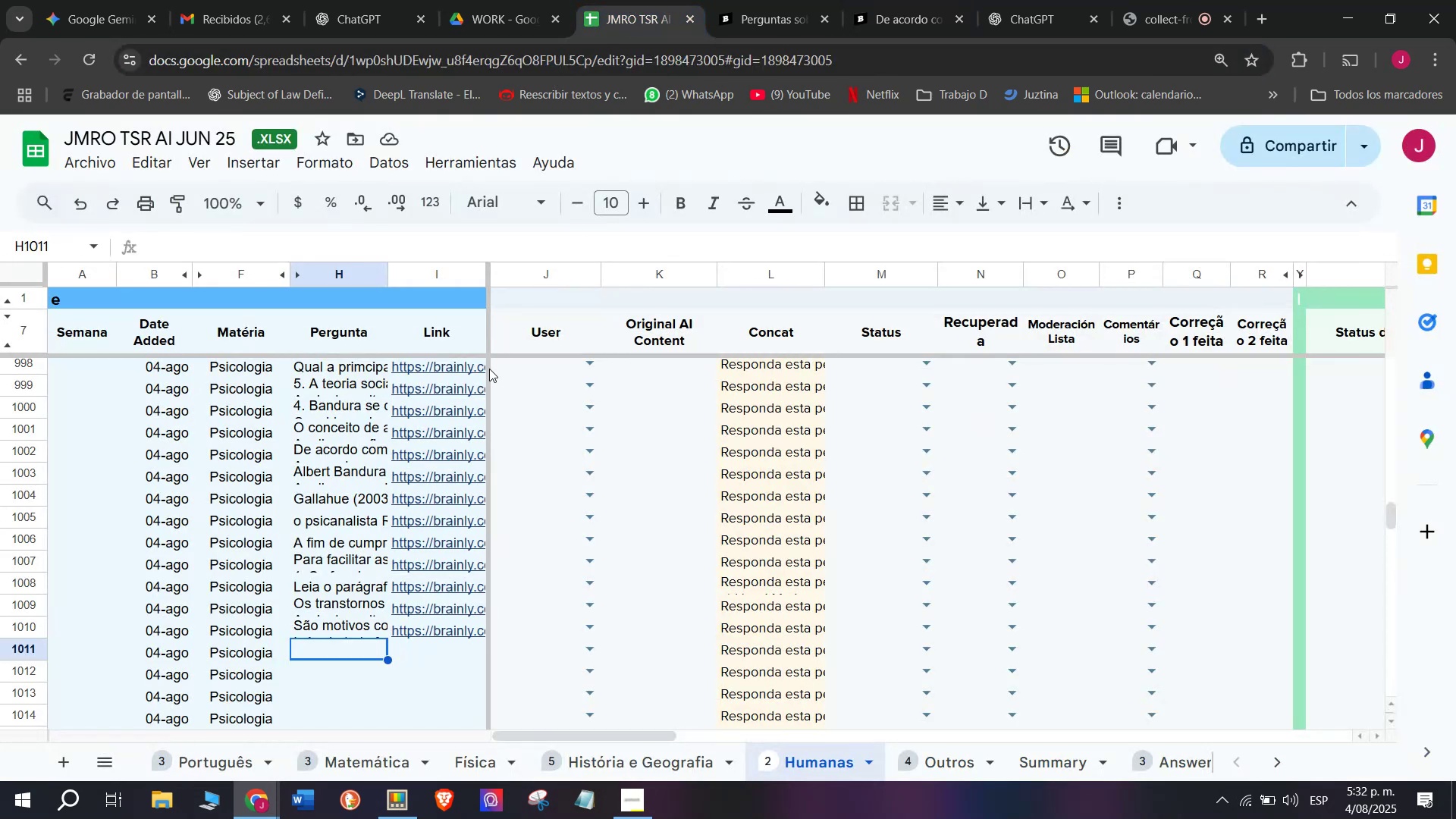 
key(Meta+V)
 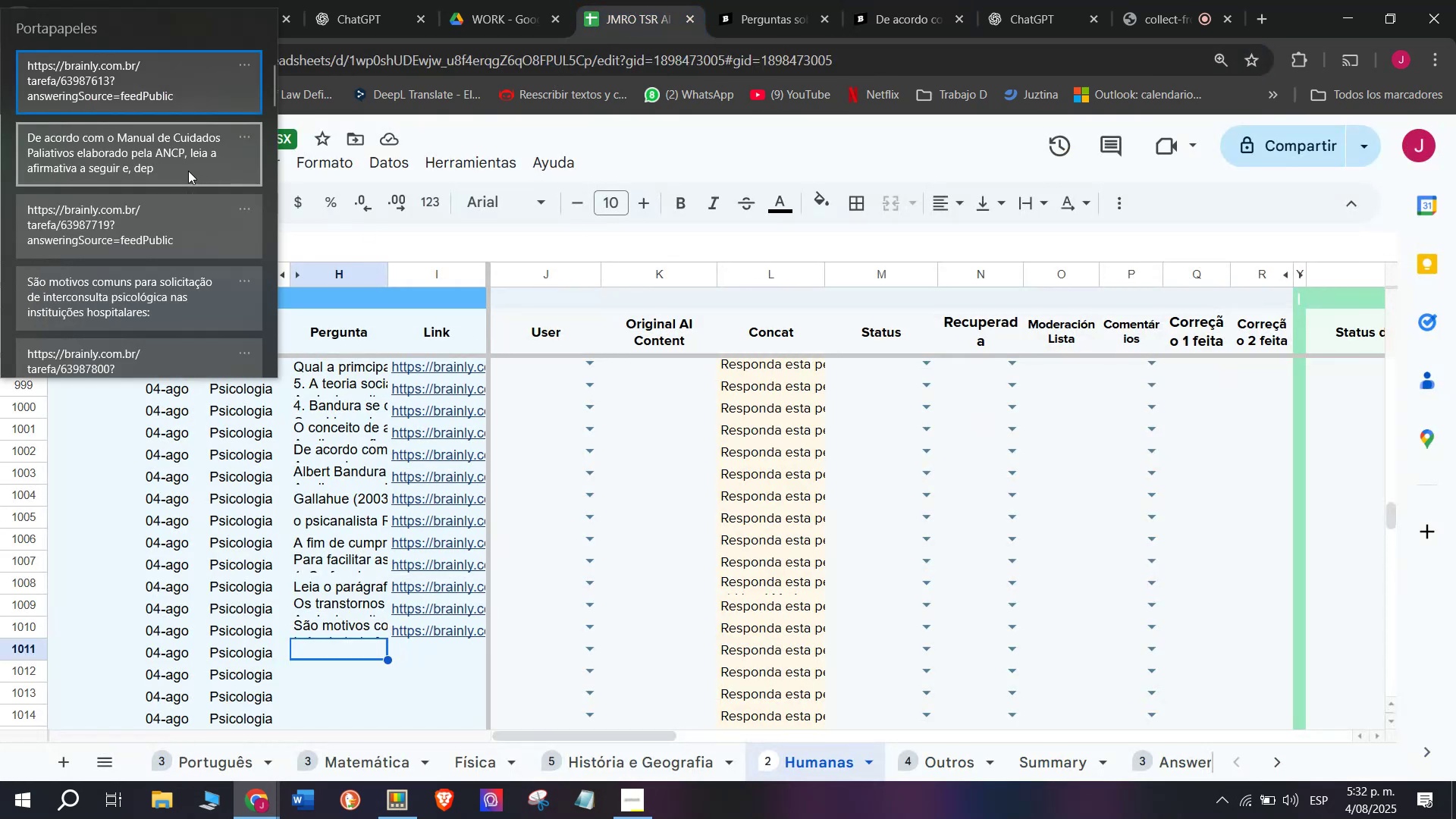 
key(Control+ControlLeft)
 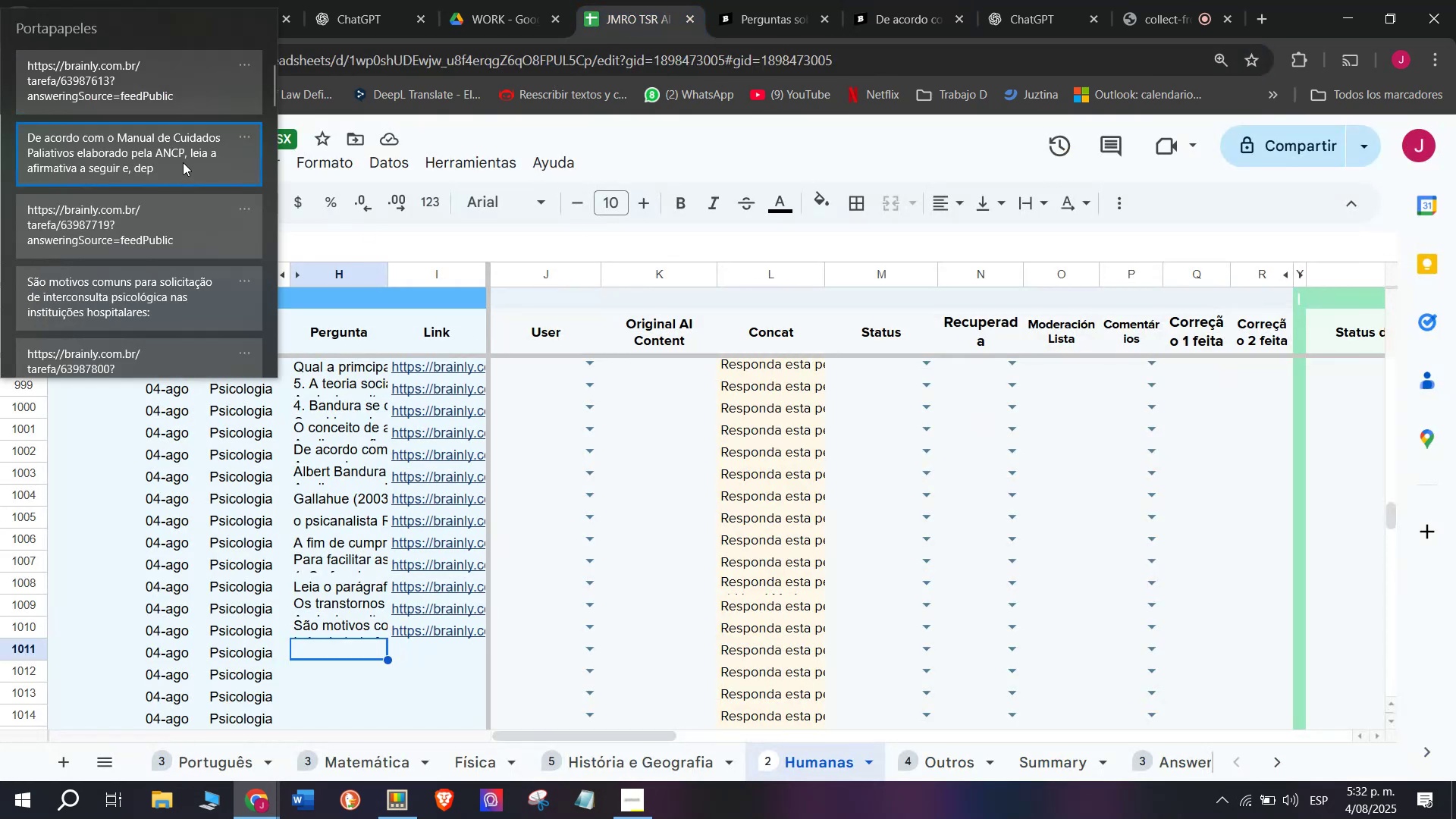 
key(Control+V)
 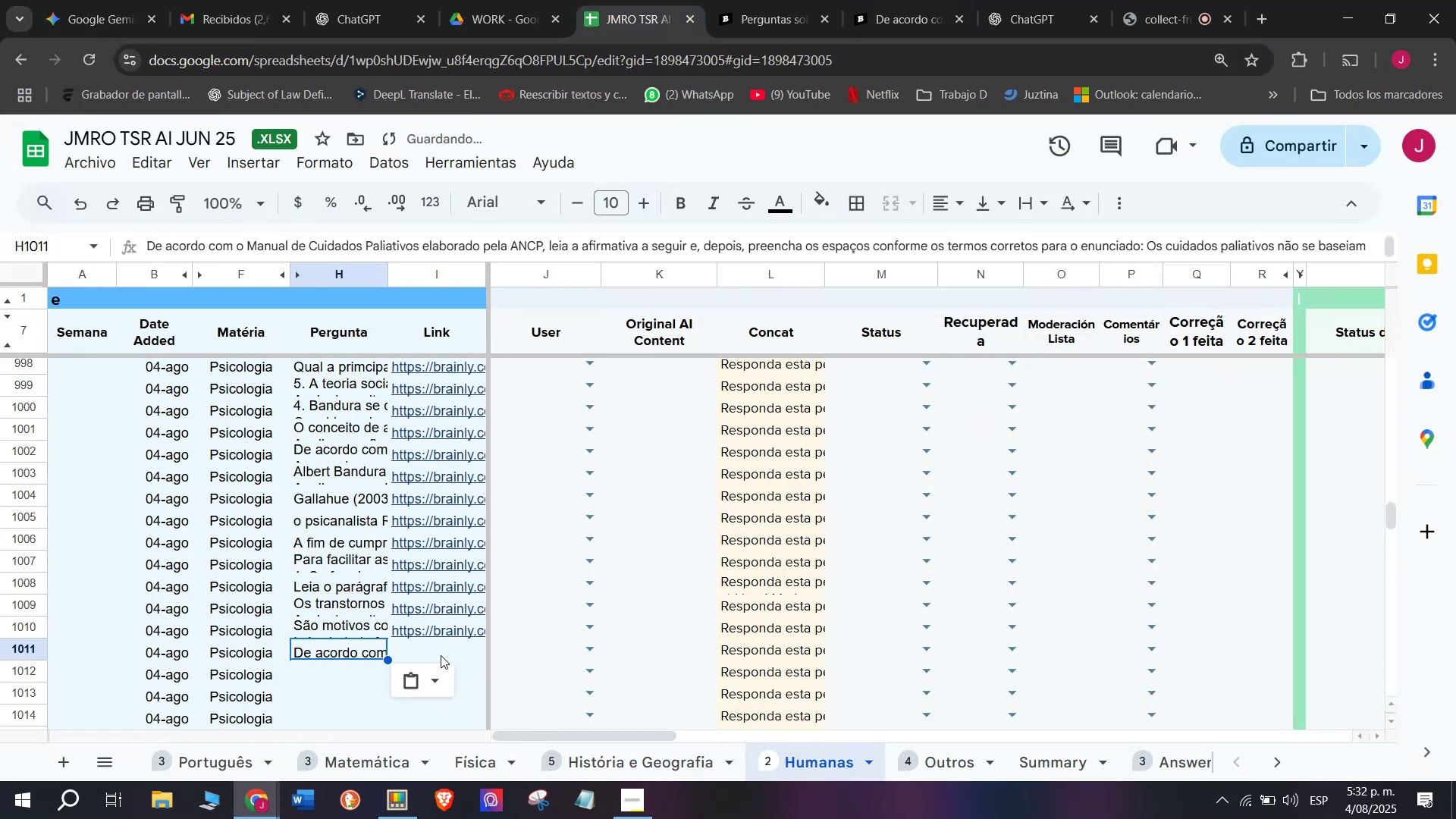 
left_click([430, 660])
 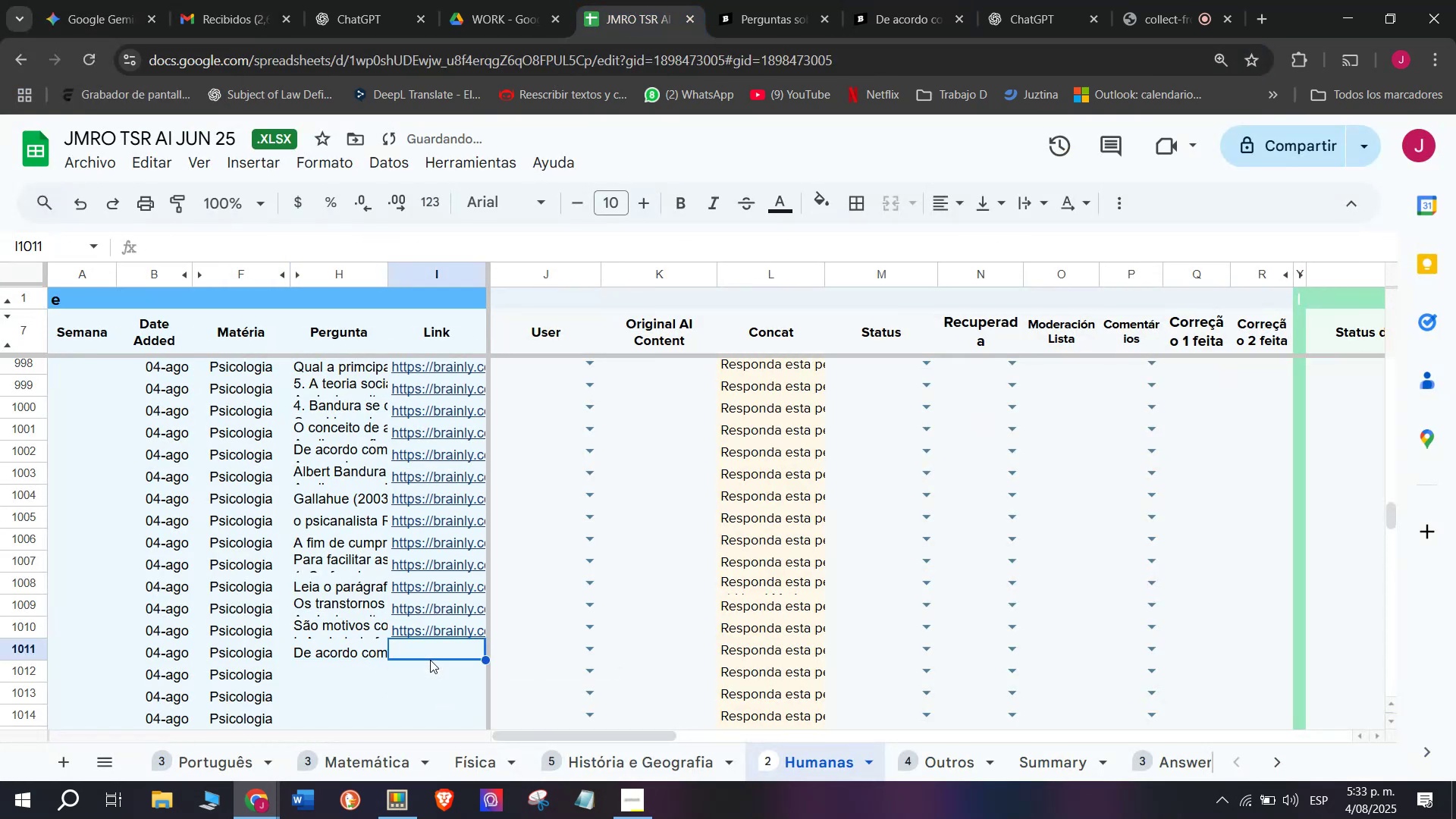 
key(Meta+V)
 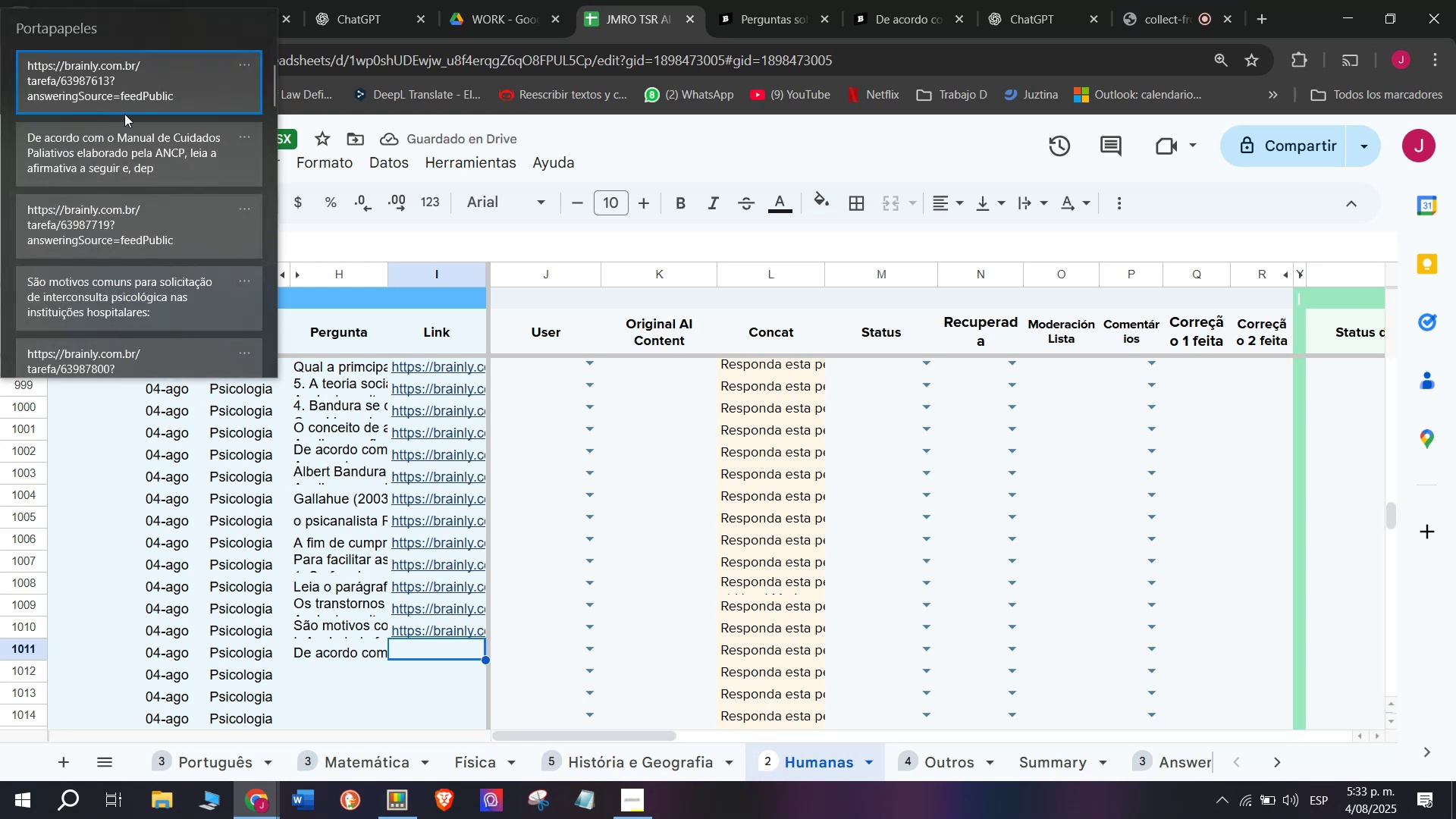 
key(Control+ControlLeft)
 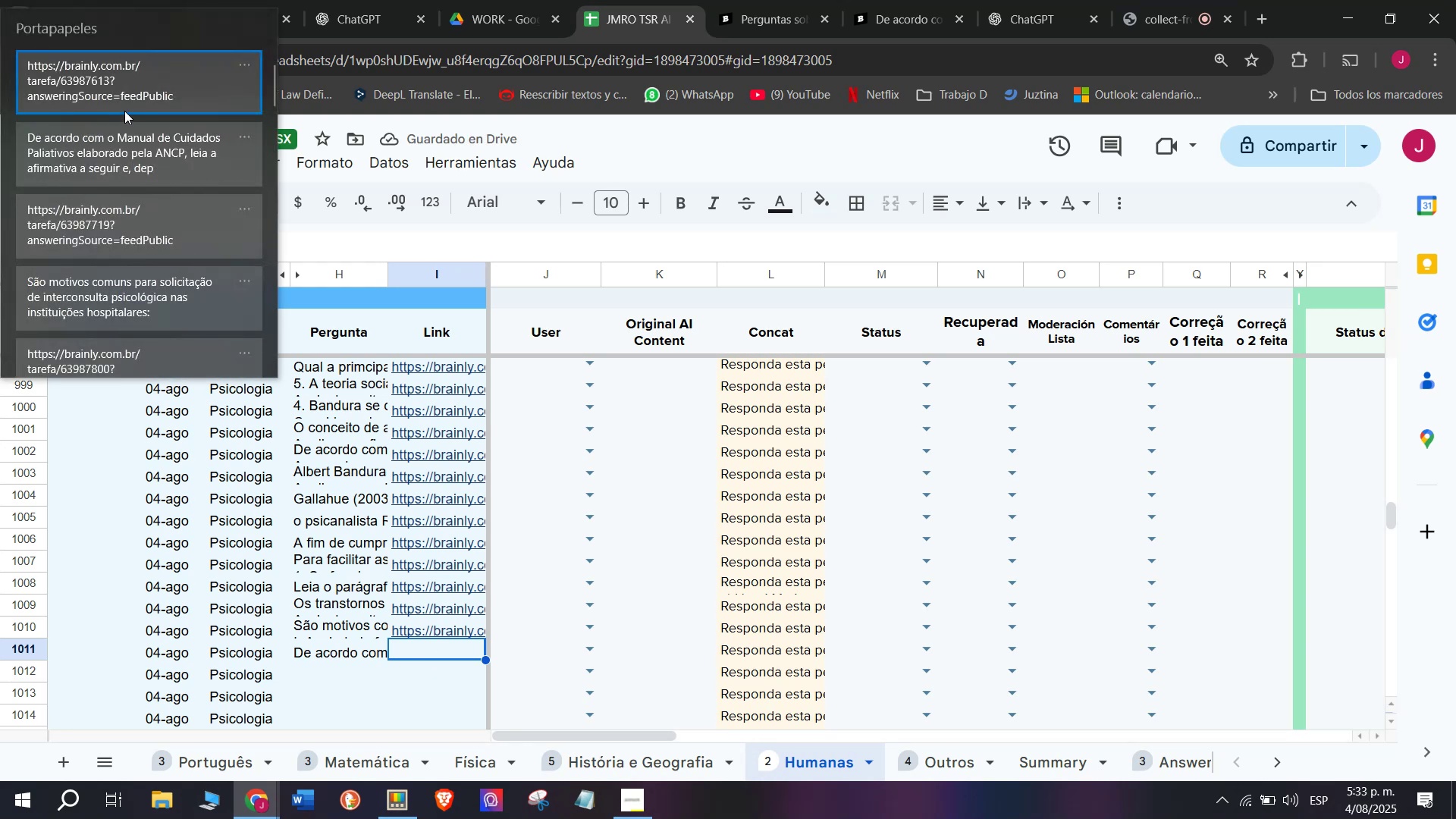 
key(Control+V)
 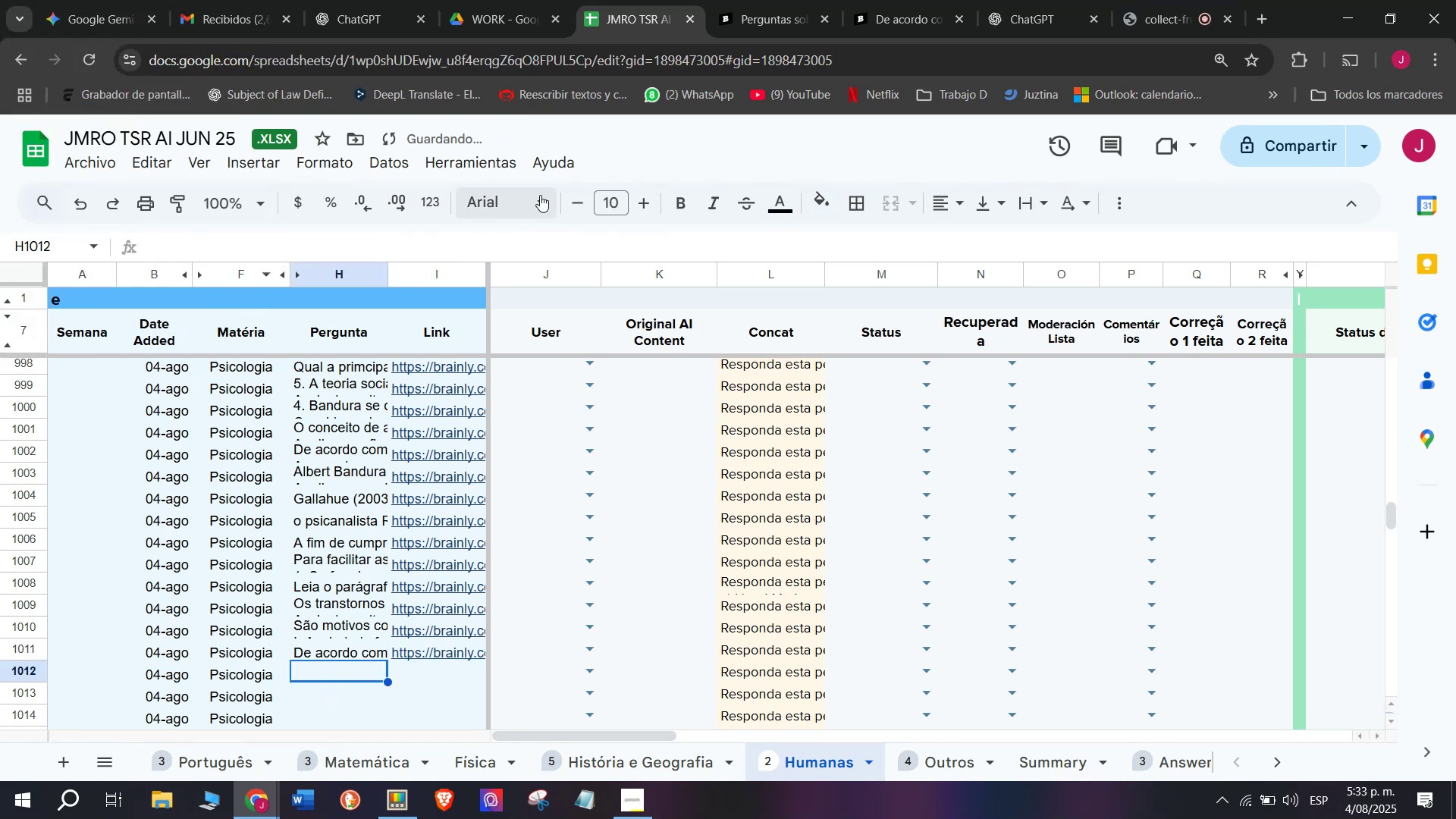 
left_click([789, 1])
 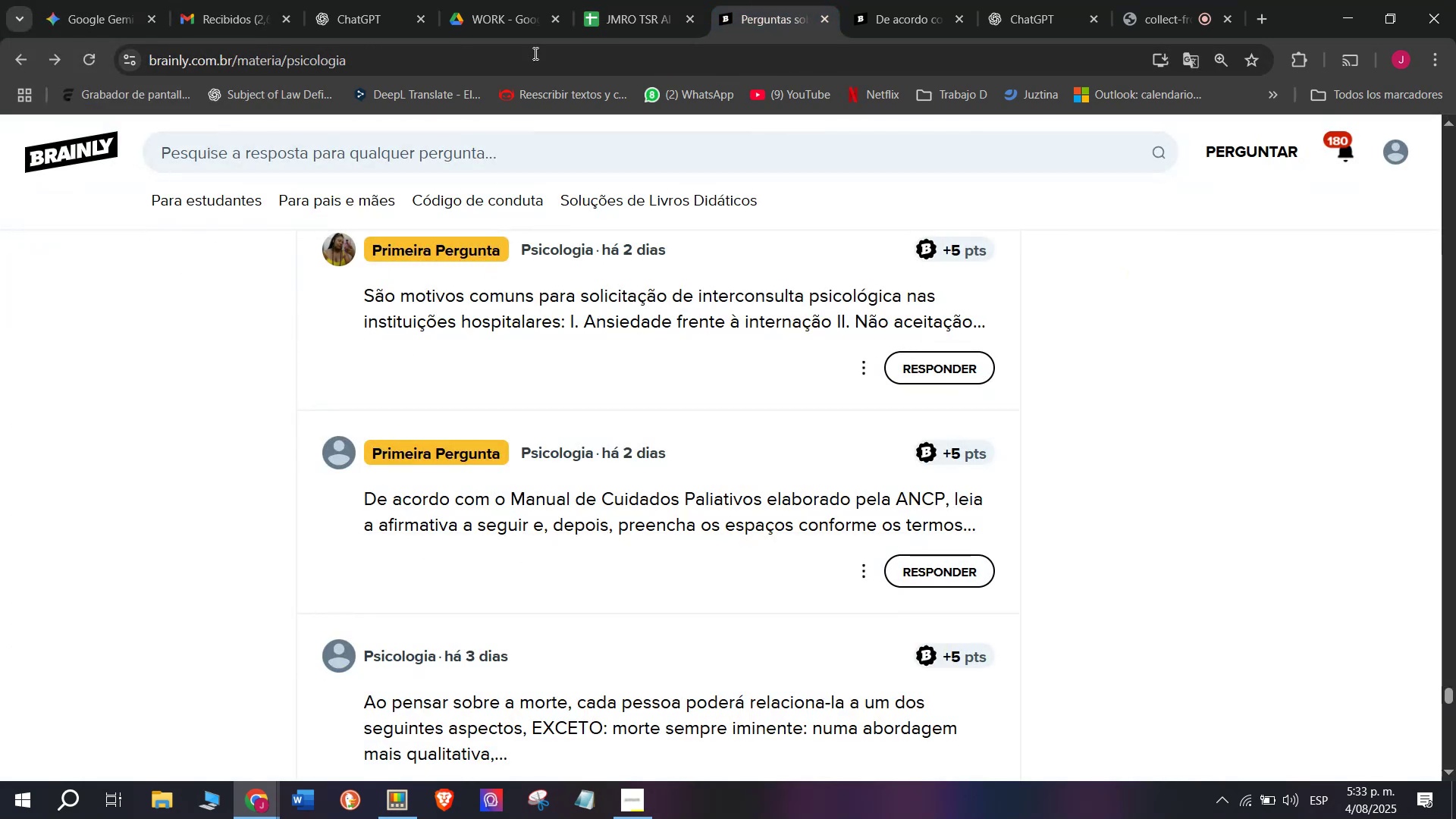 
left_click([605, 0])
 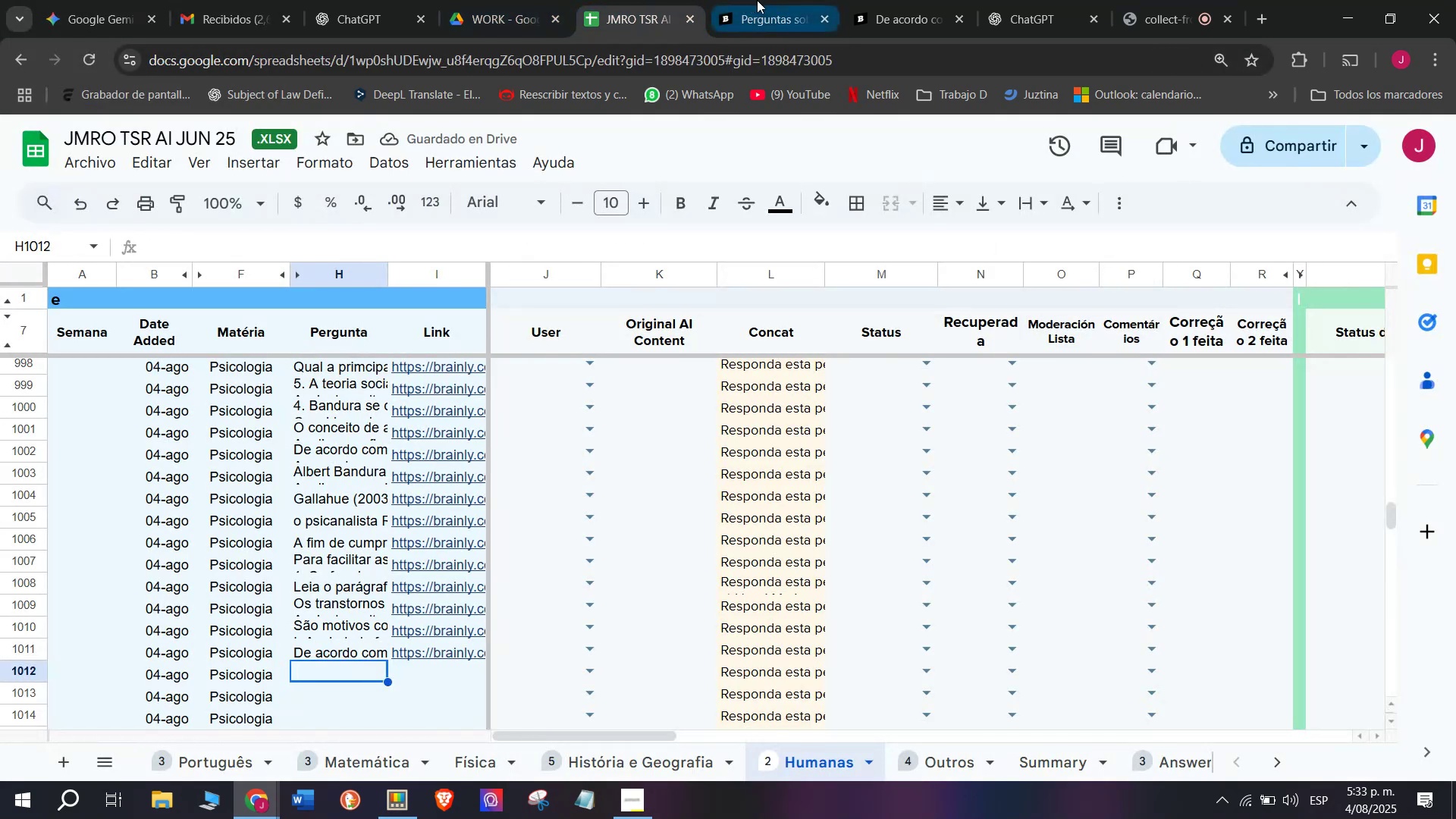 
left_click([757, 0])
 